 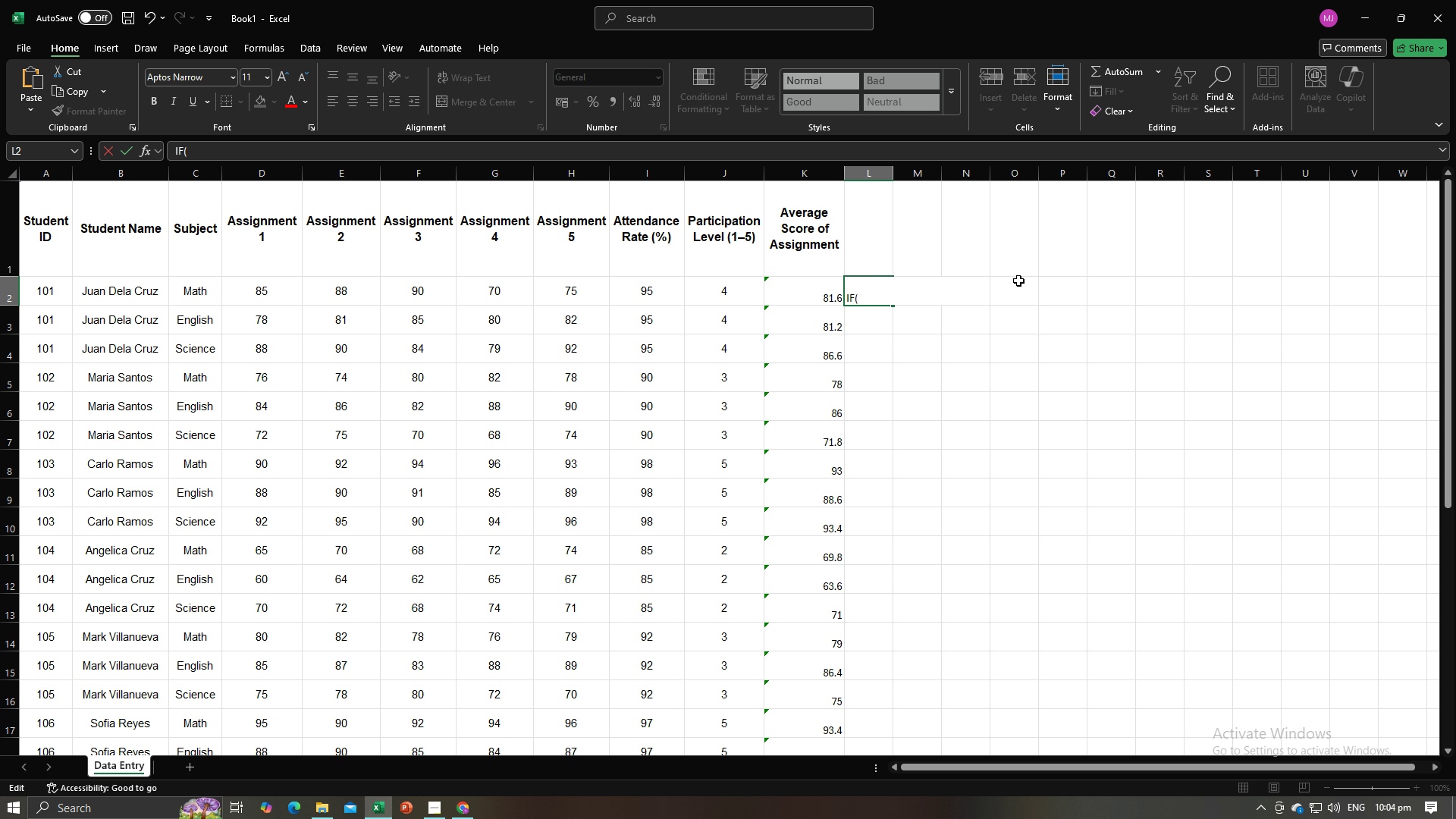 
left_click([811, 297])
 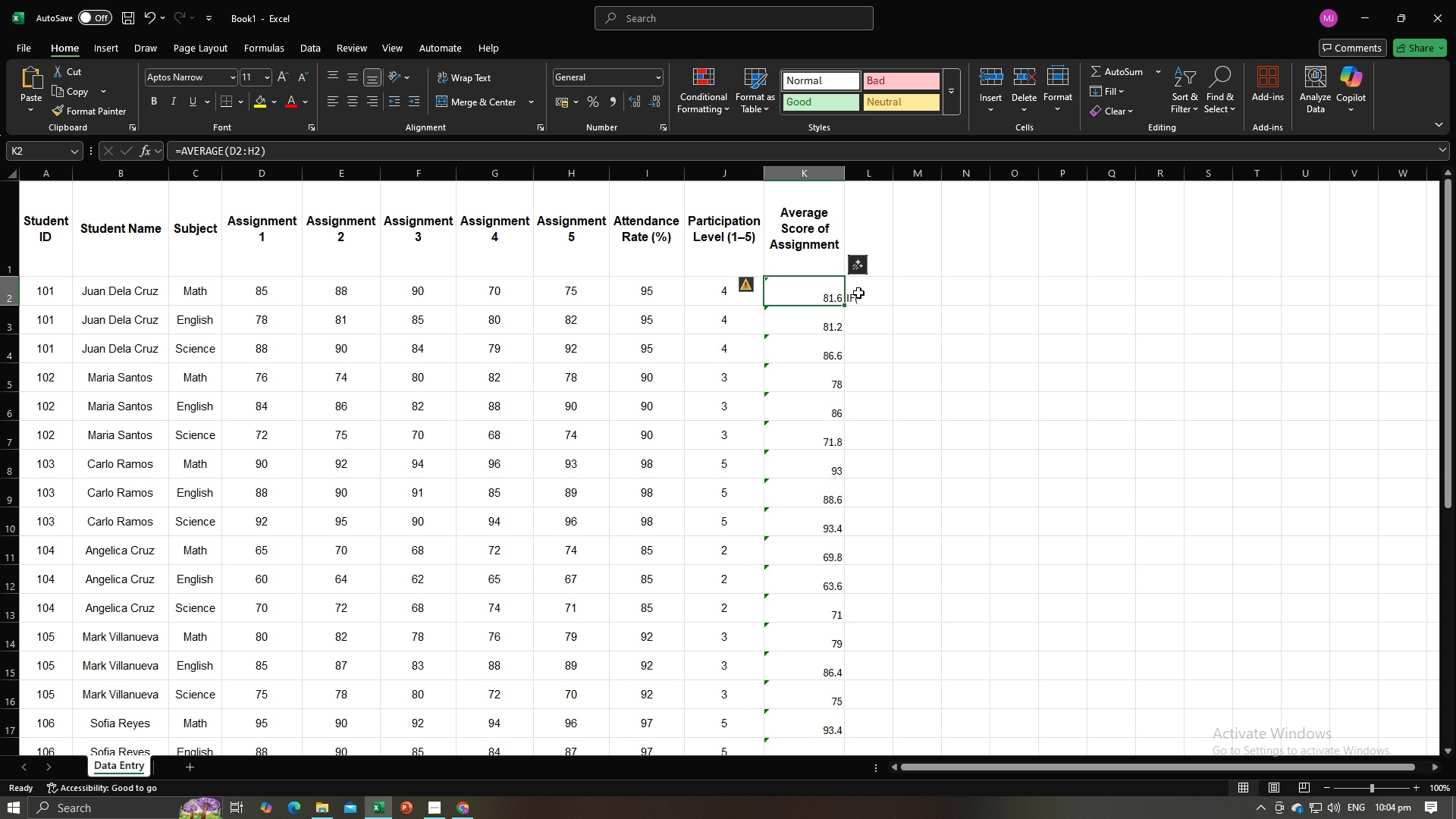 
left_click([858, 293])
 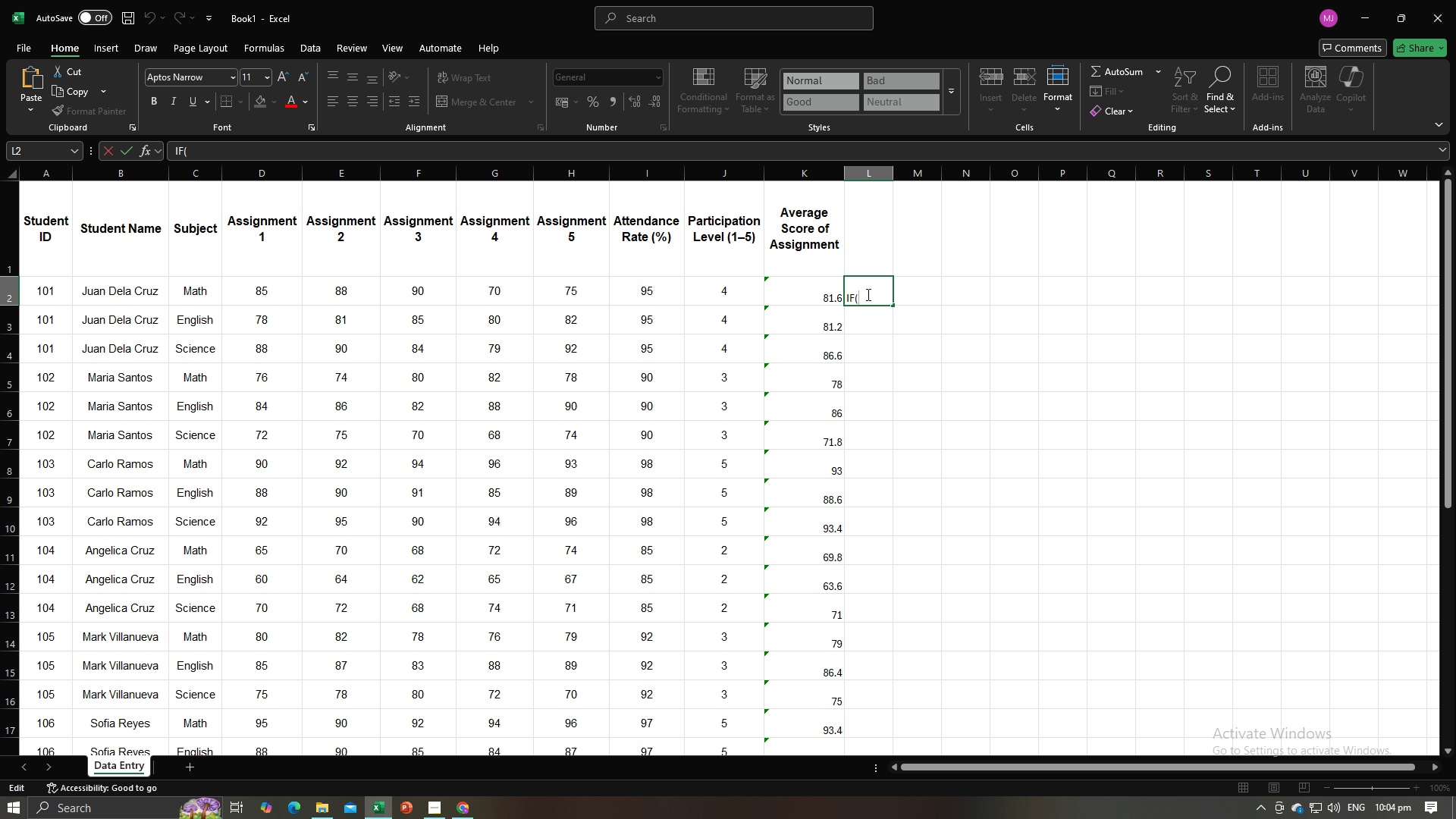 
left_click_drag(start_coordinate=[867, 294], to_coordinate=[845, 299])
 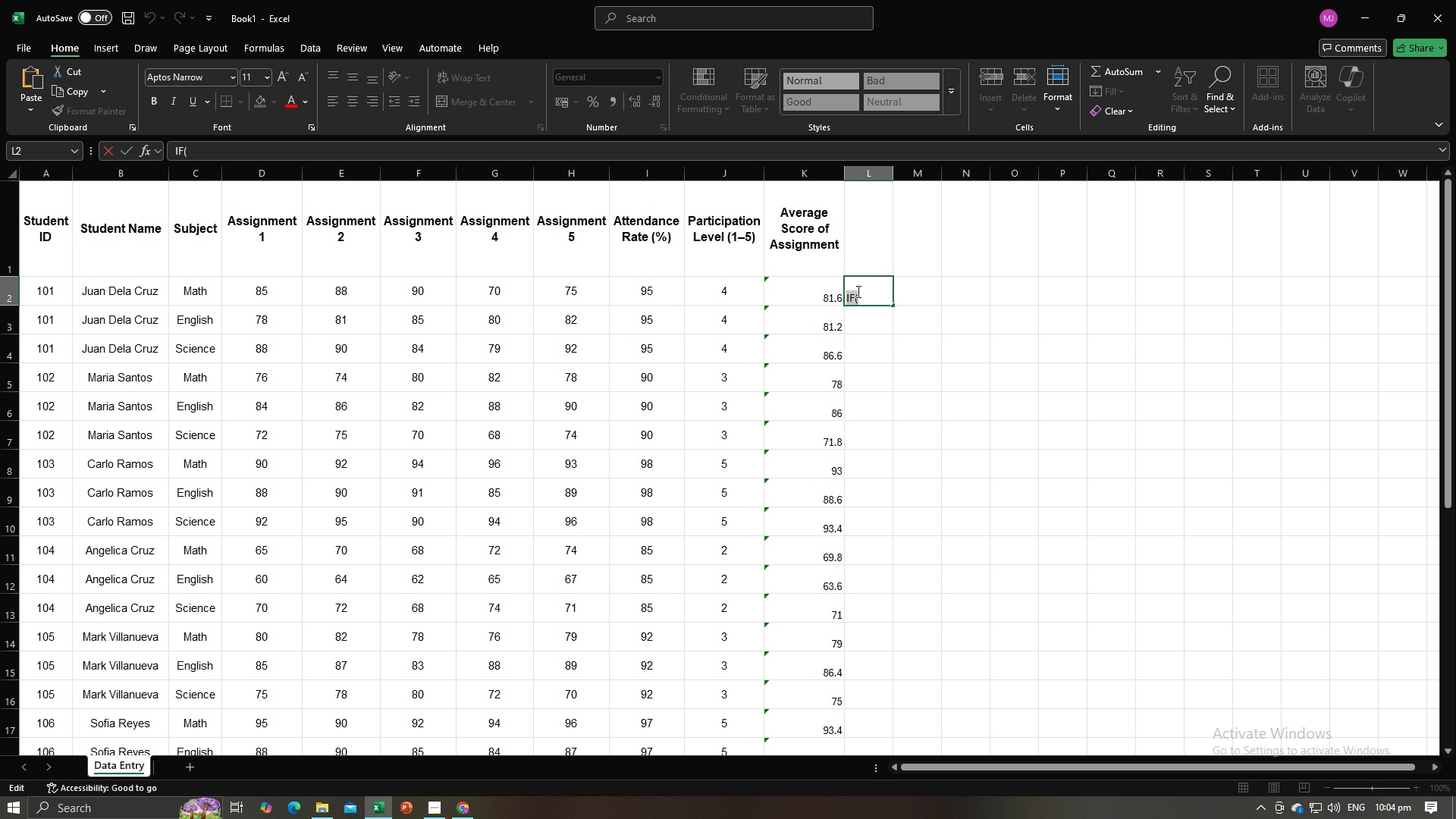 
key(Backspace)
 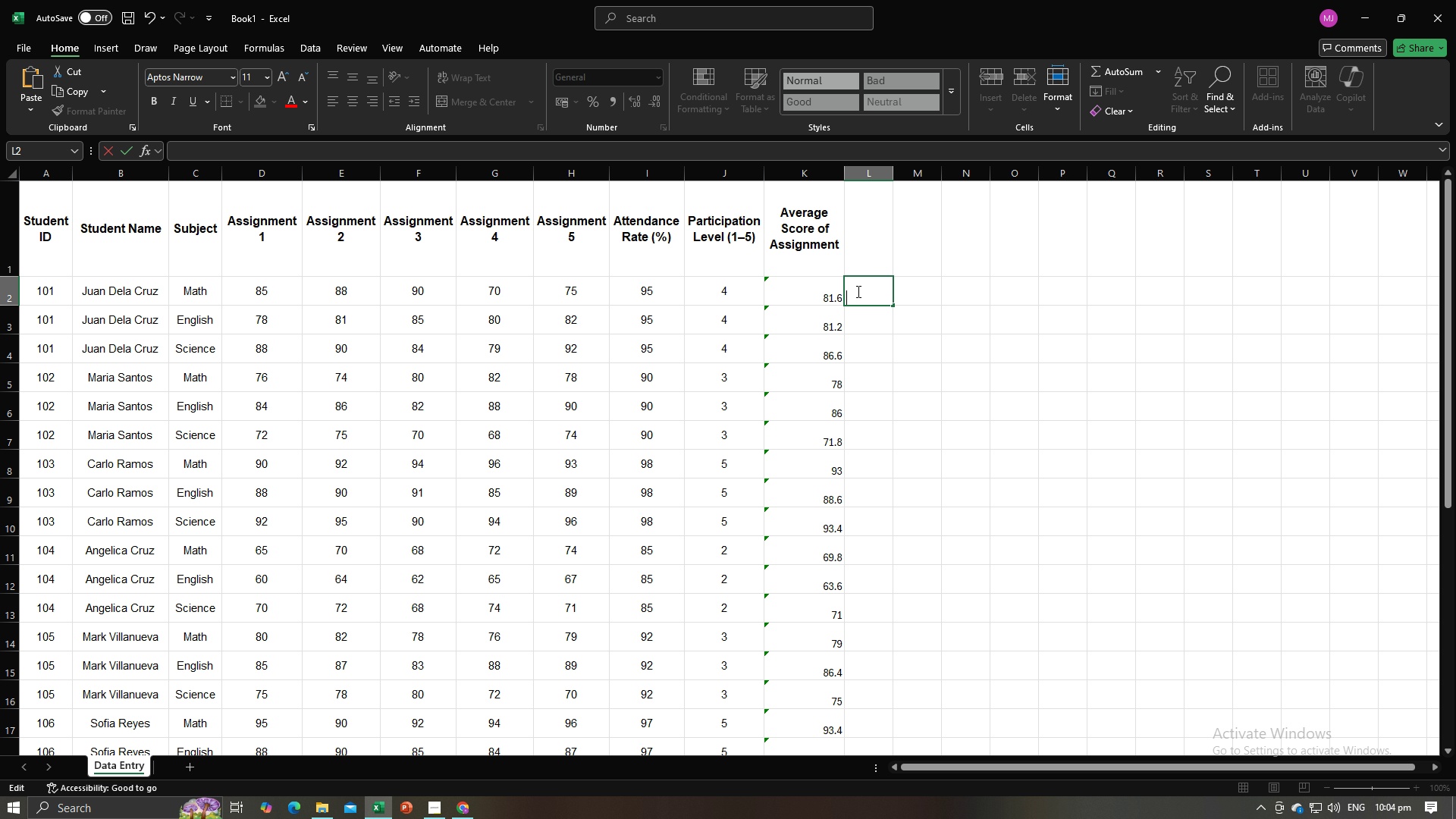 
key(Shift+Equal)
 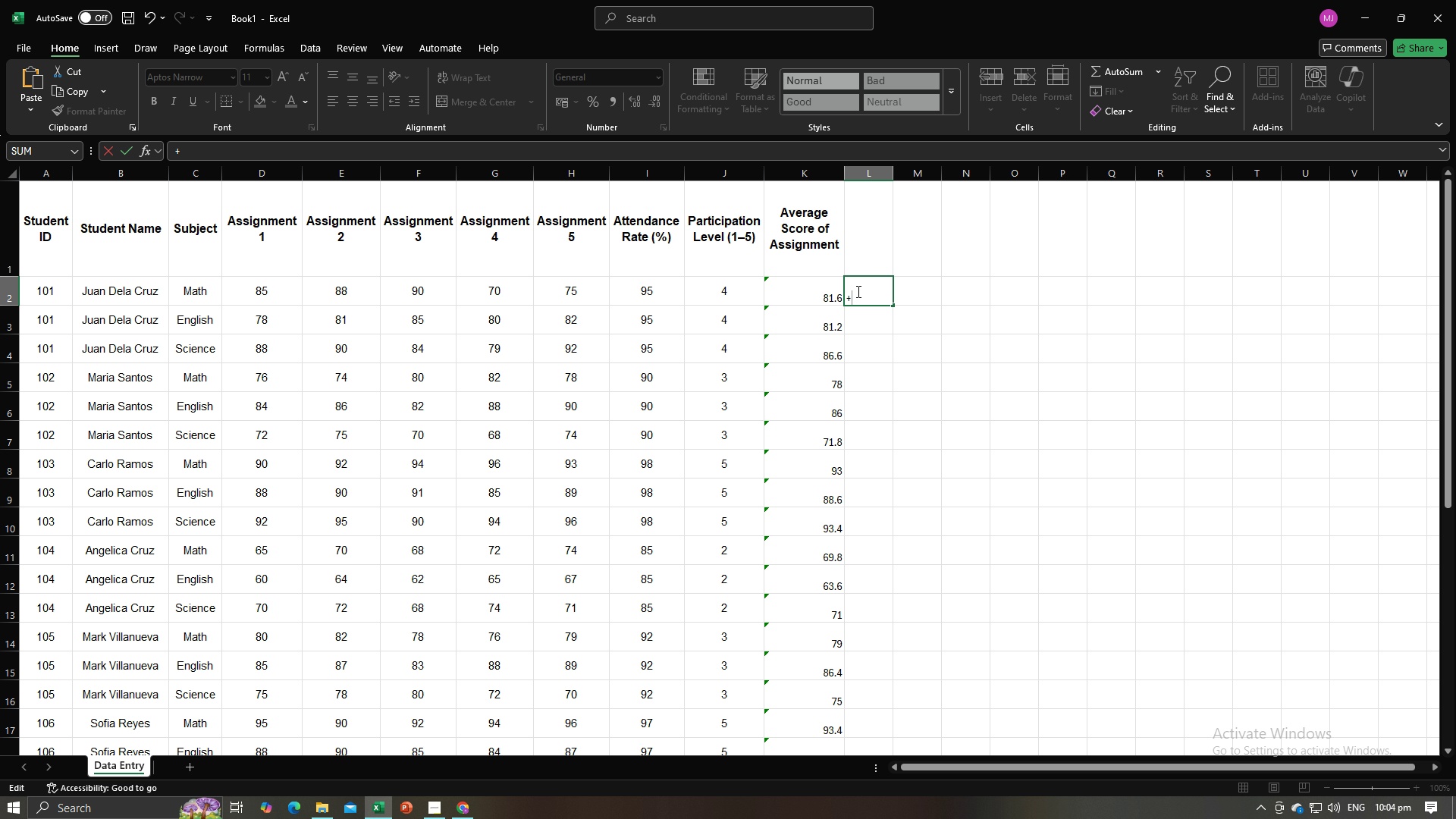 
key(Backspace)
 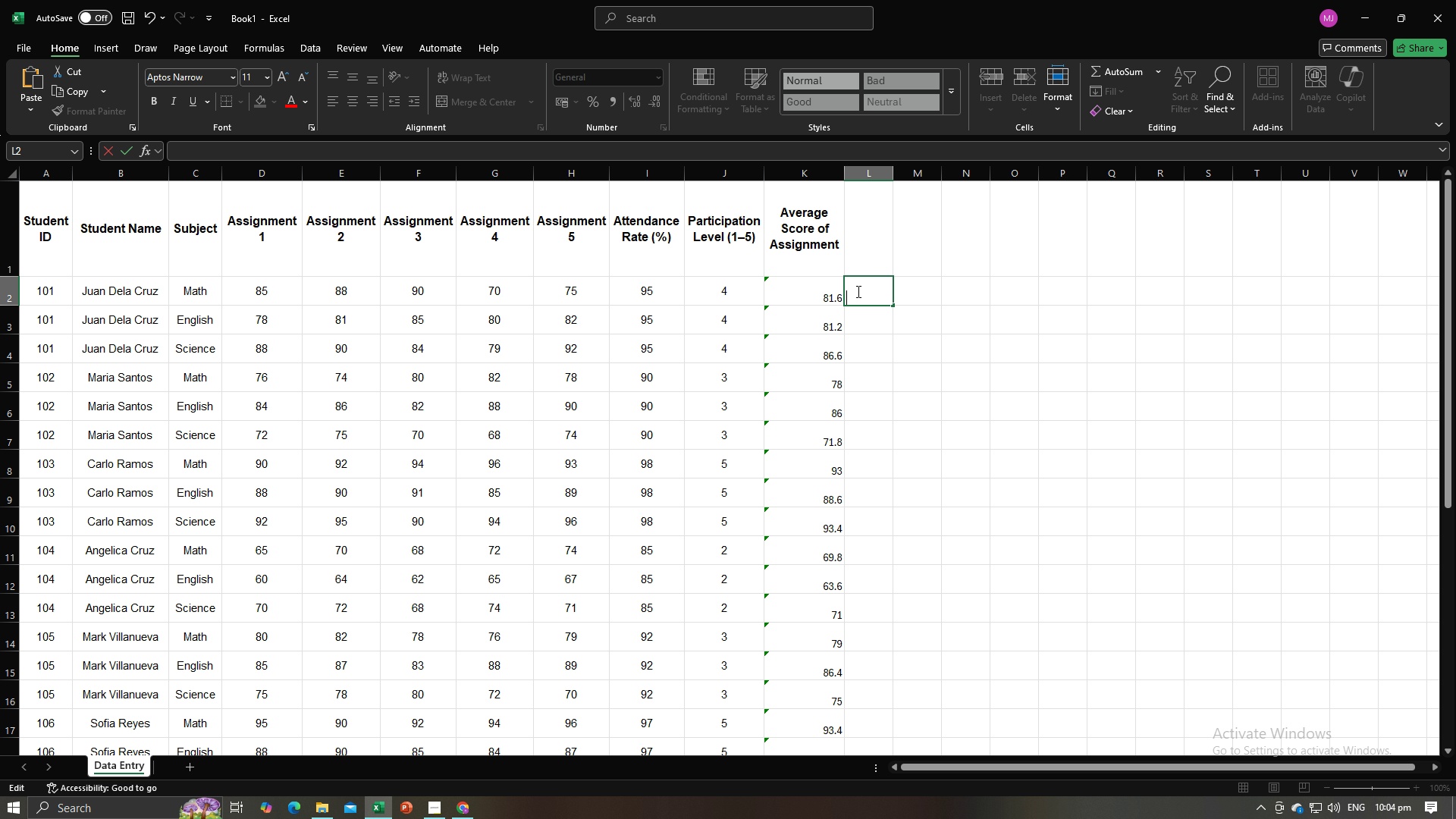 
key(Control+C)
 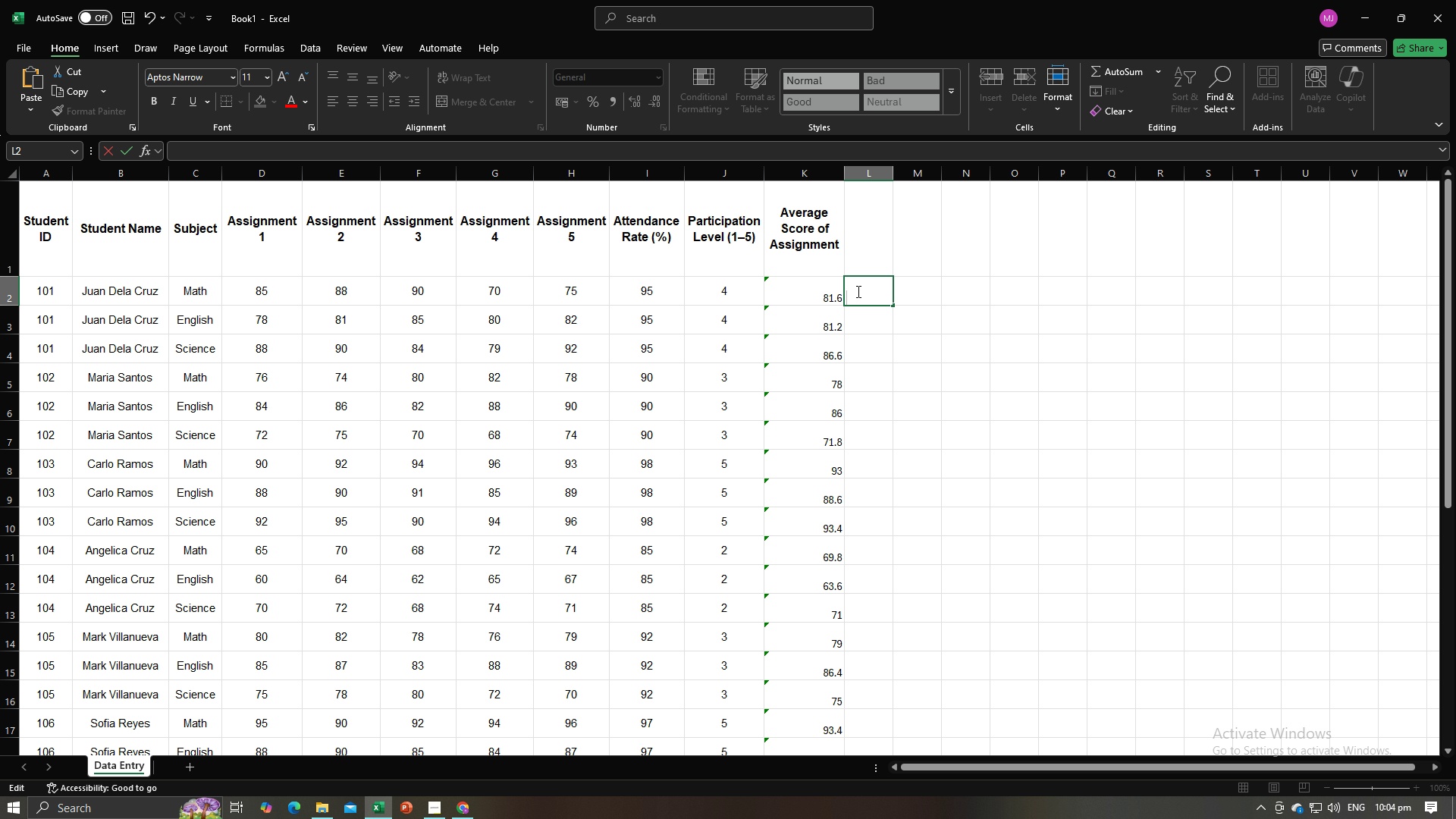 
key(Control+V)
 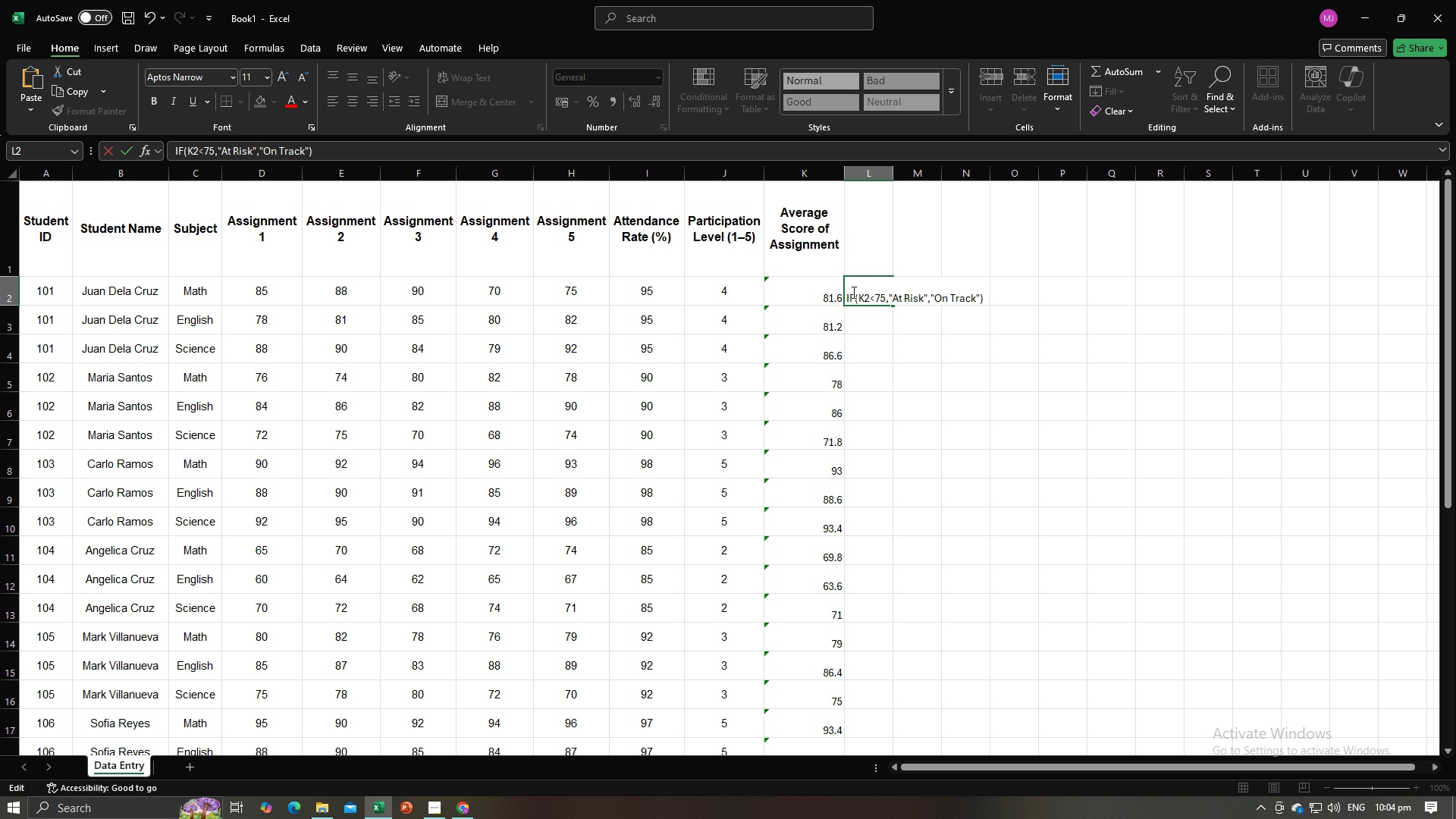 
left_click([846, 295])
 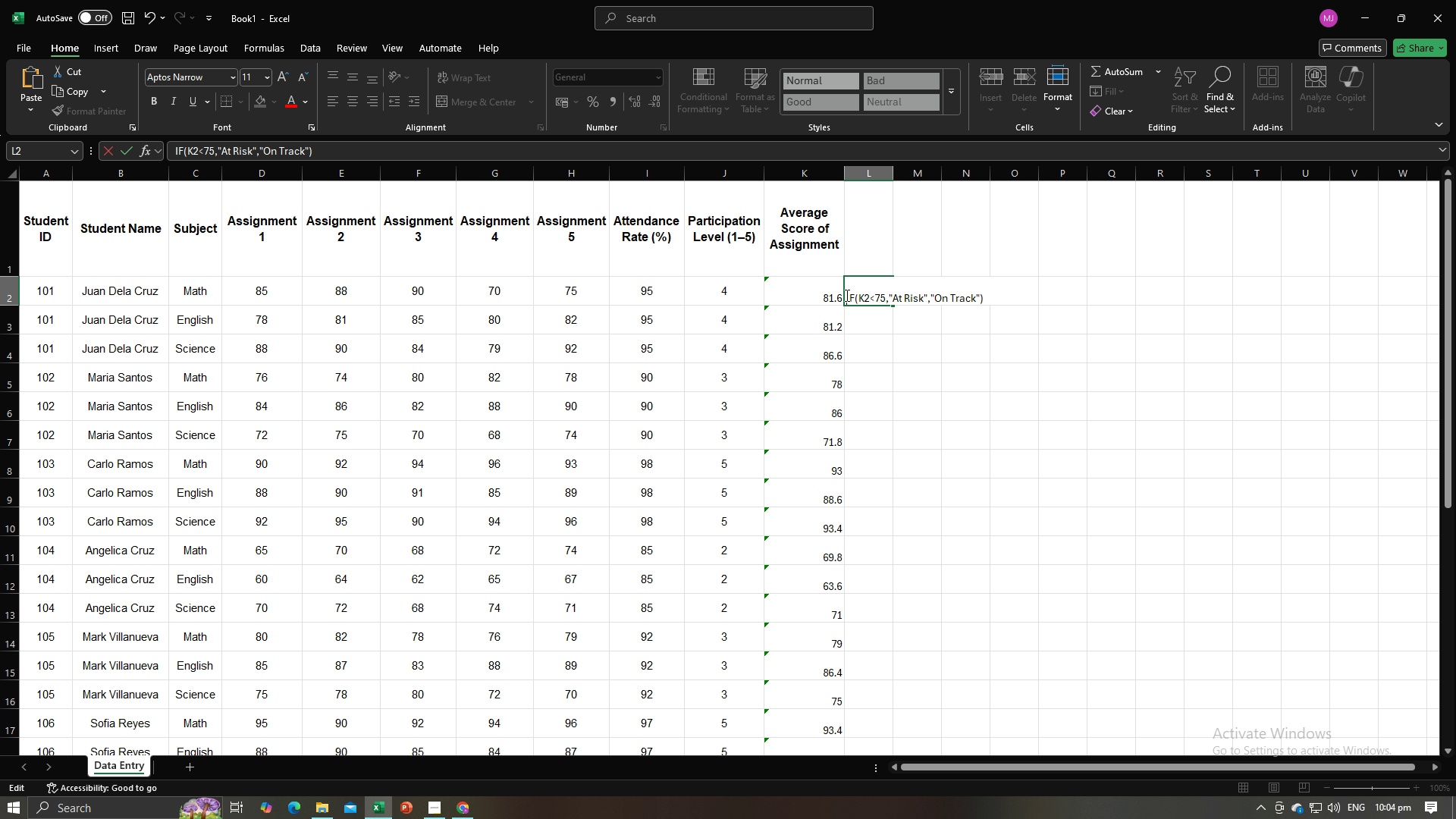 
key(Equal)
 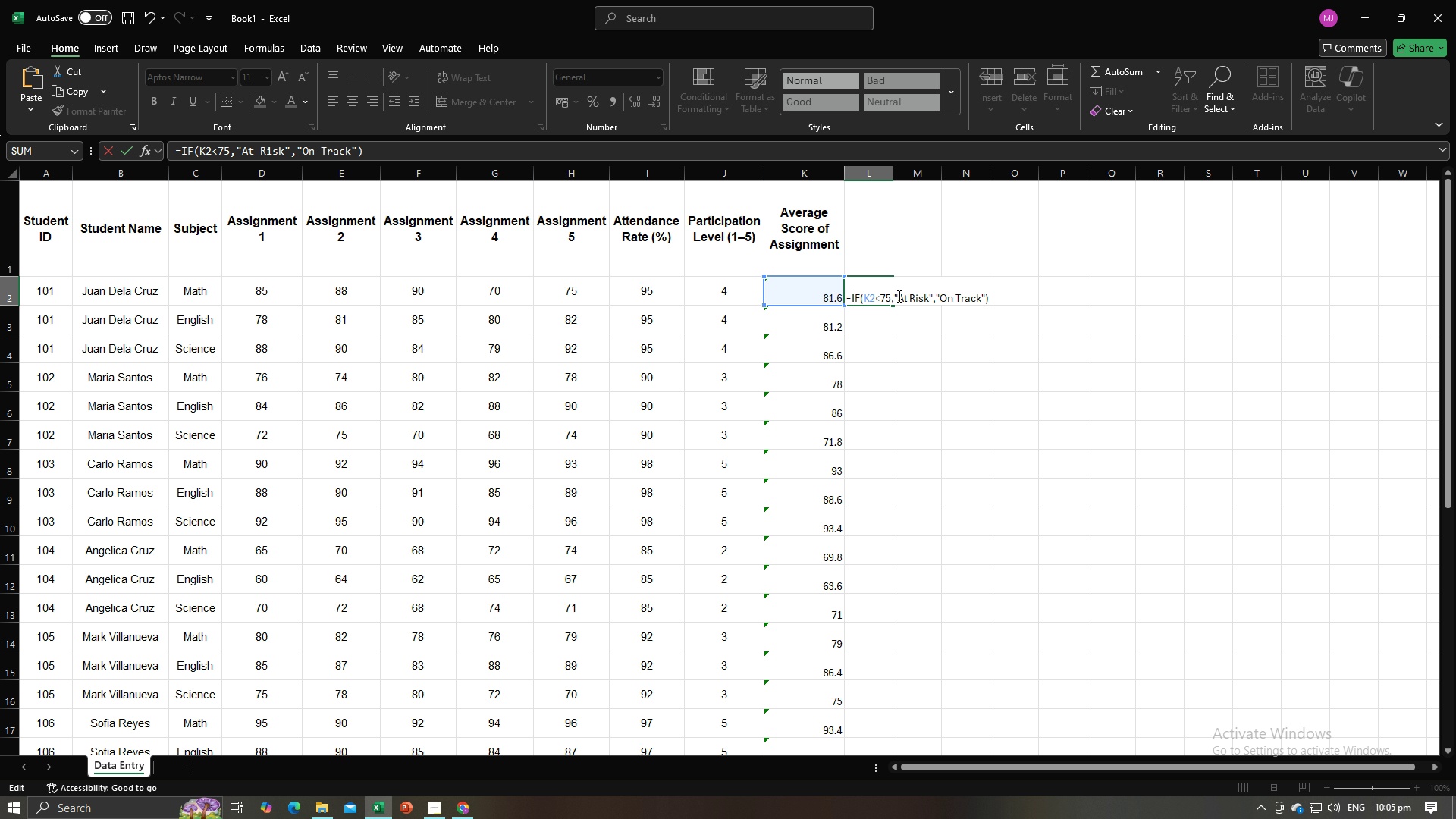 
wait(5.99)
 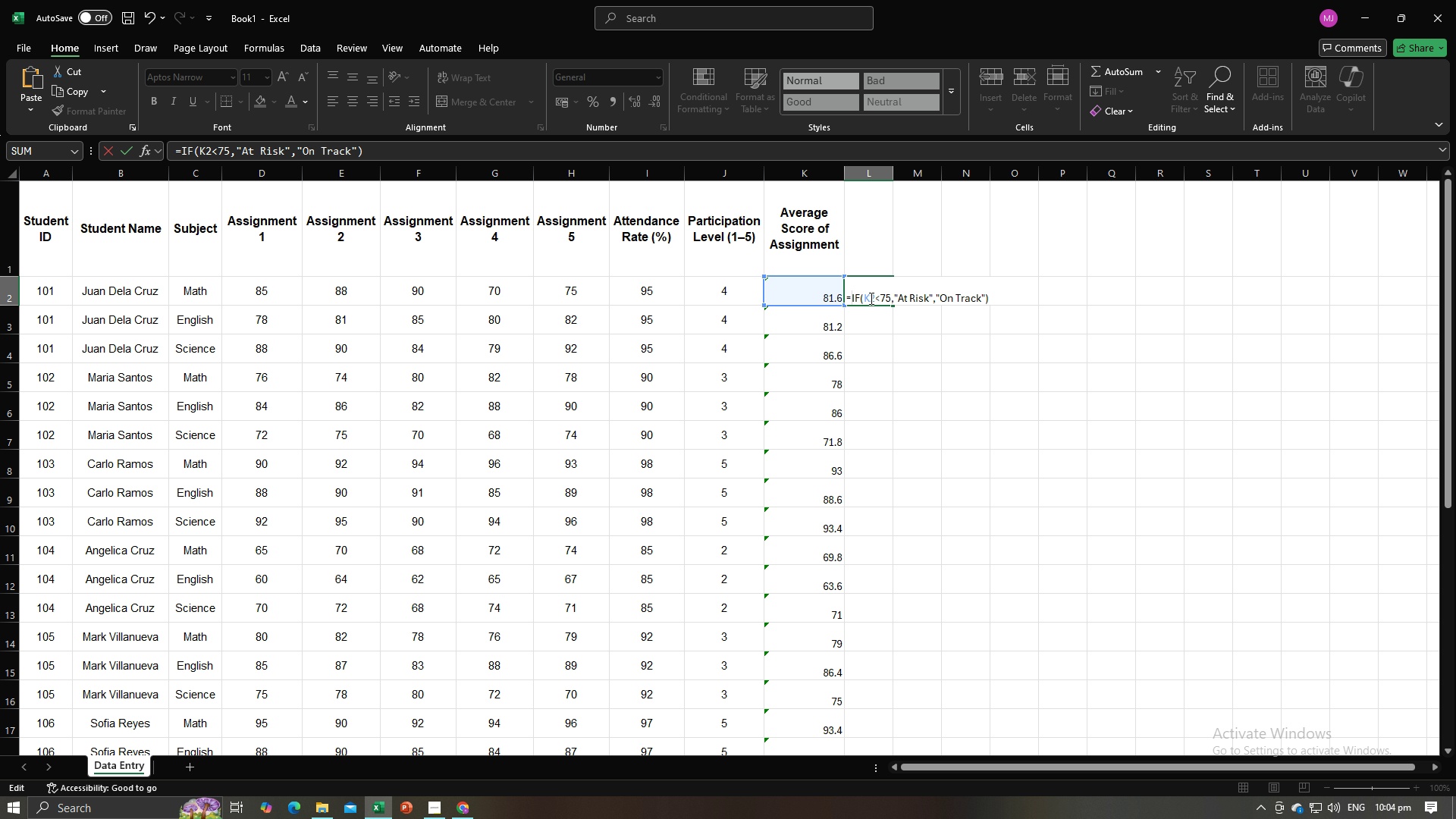 
key(Alt+AltLeft)
 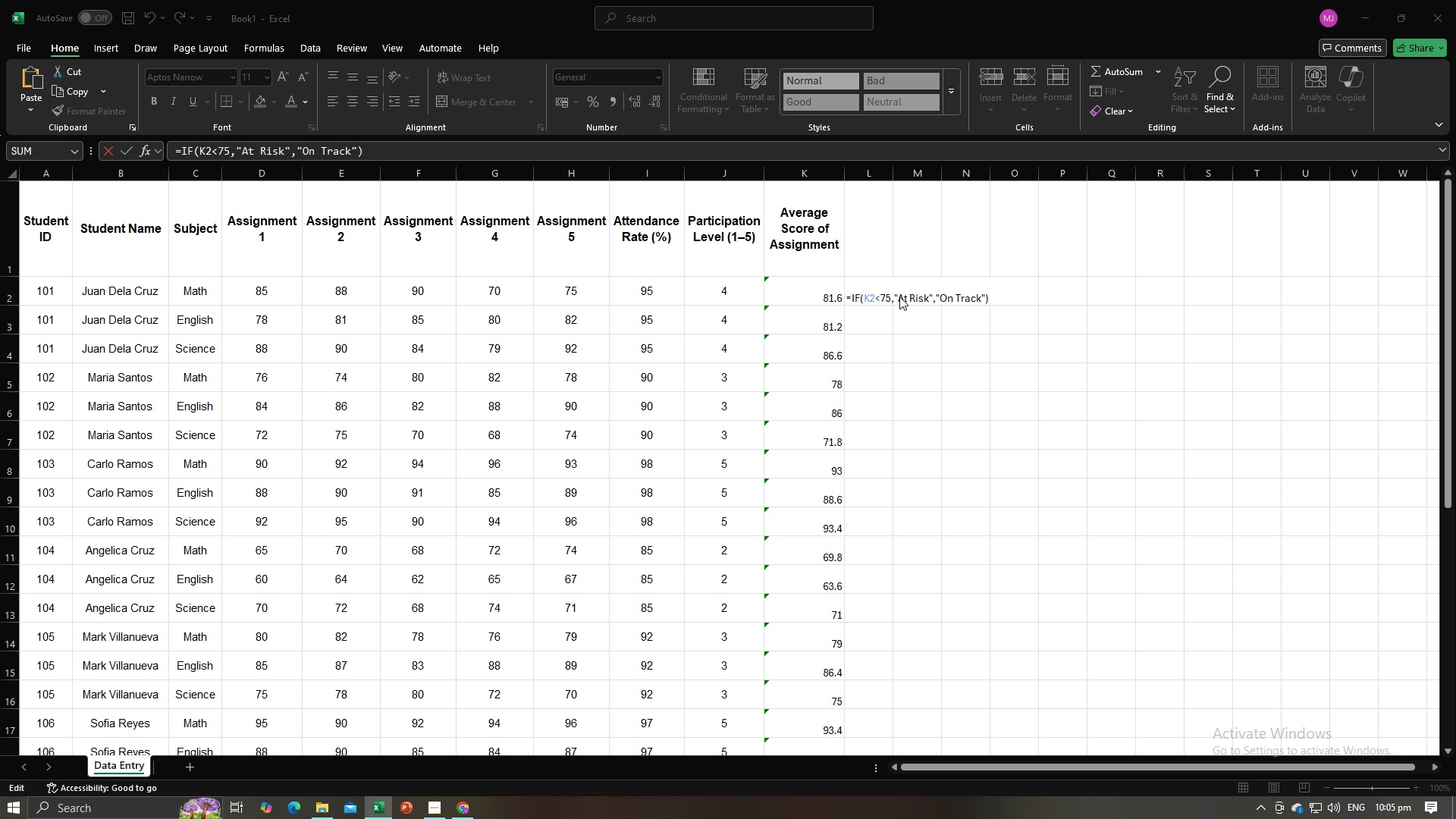 
key(Alt+Tab)
 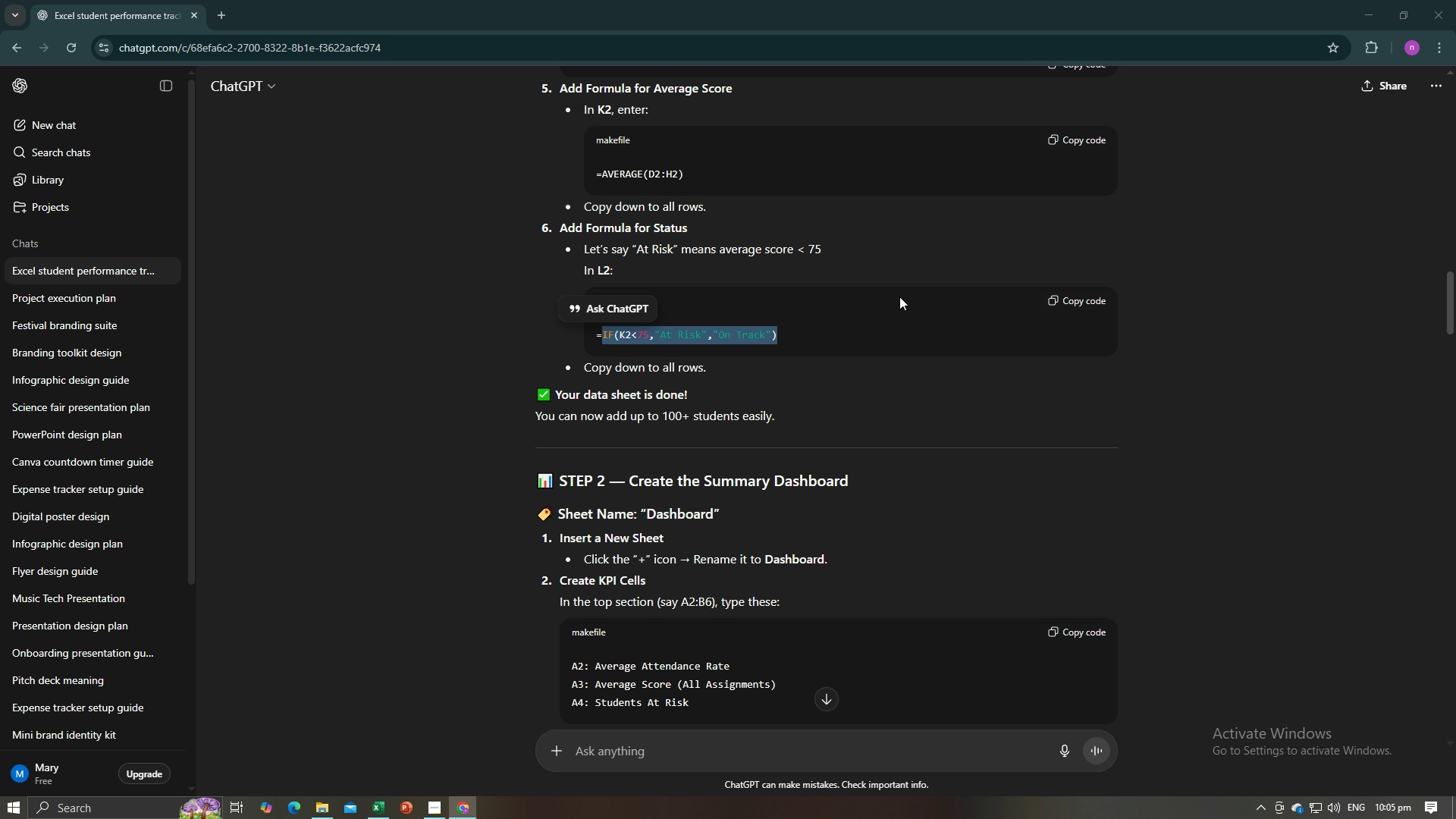 
key(Alt+AltLeft)
 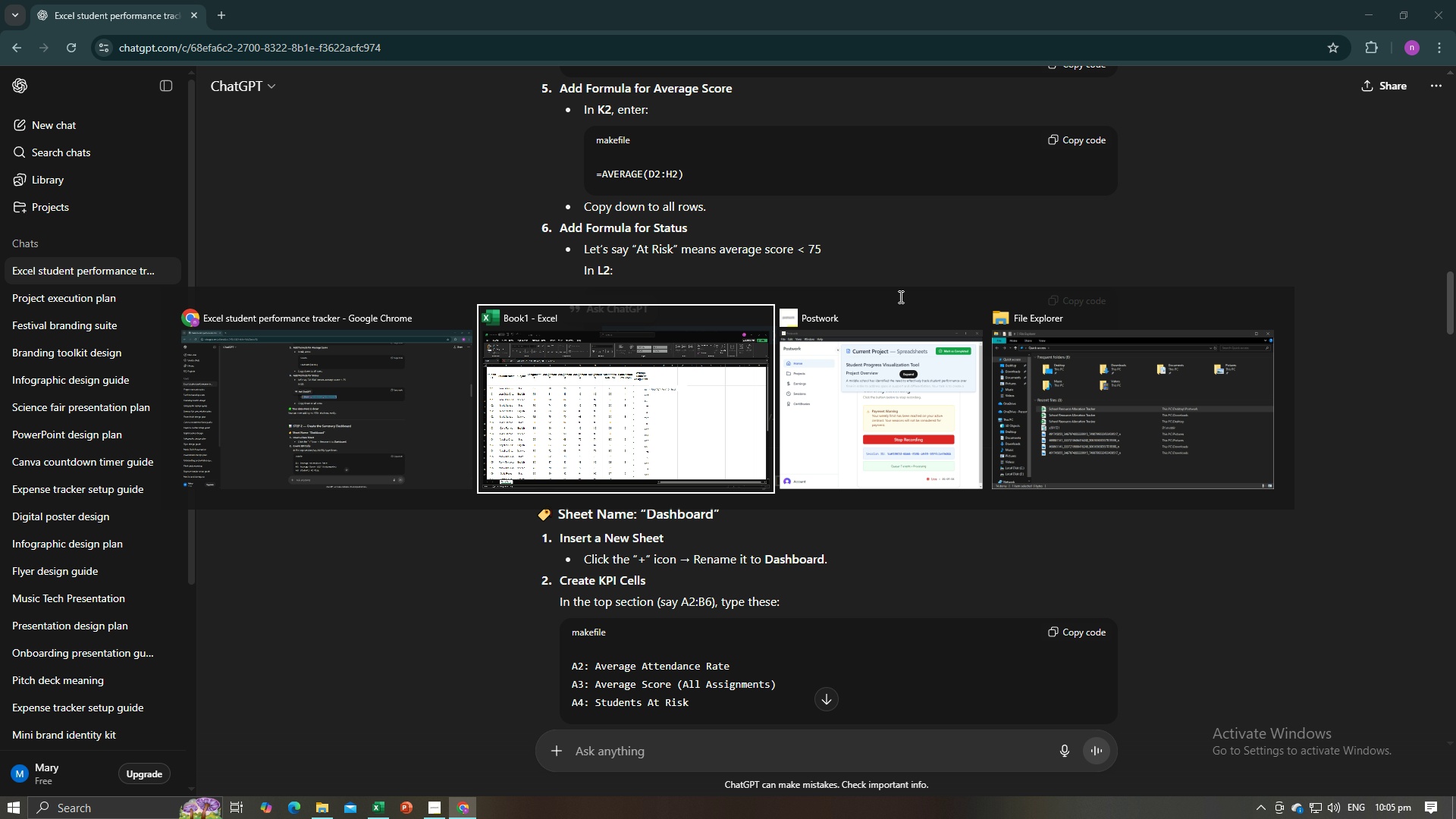 
key(Alt+Tab)
 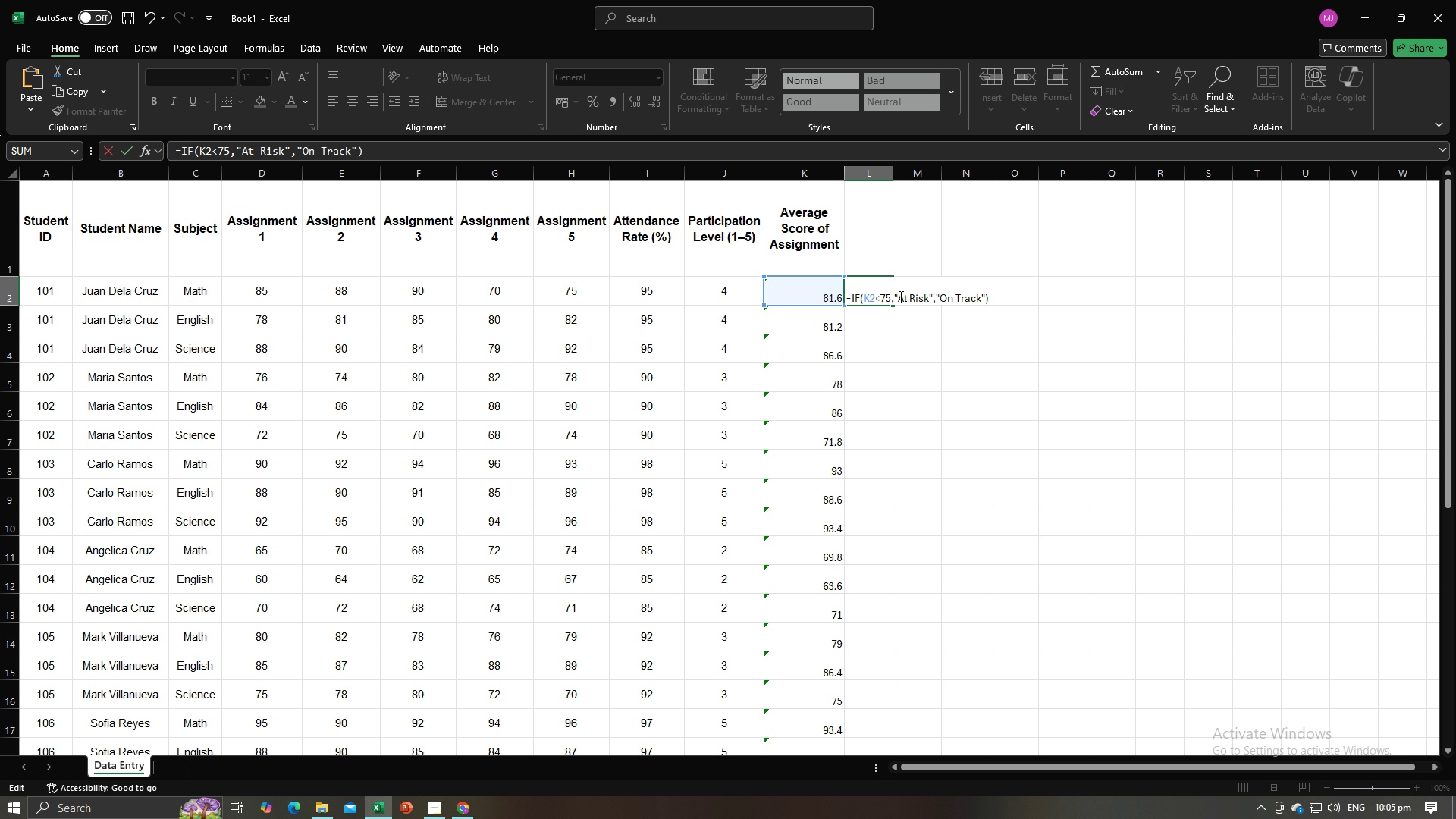 
key(Enter)
 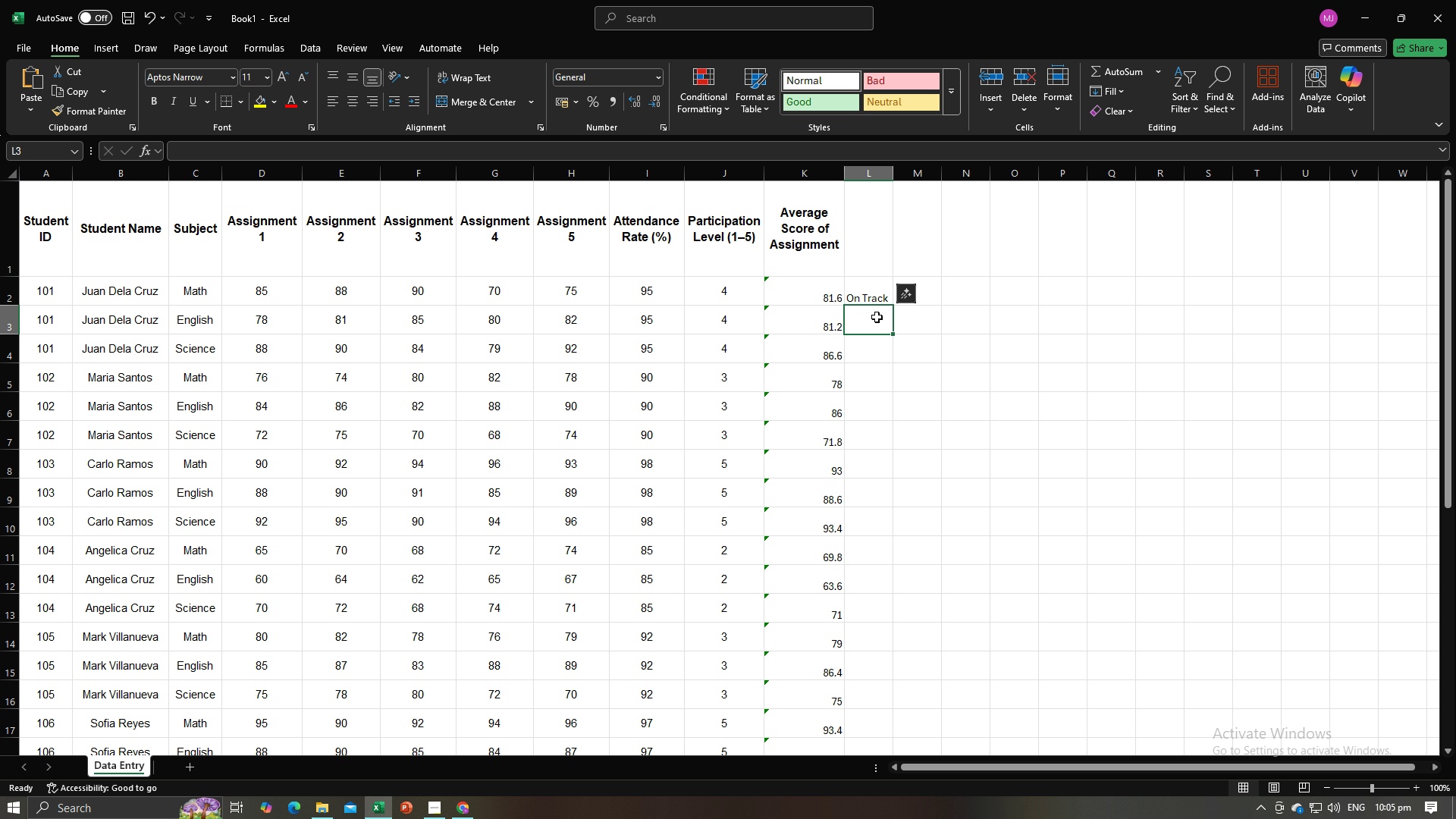 
left_click([877, 297])
 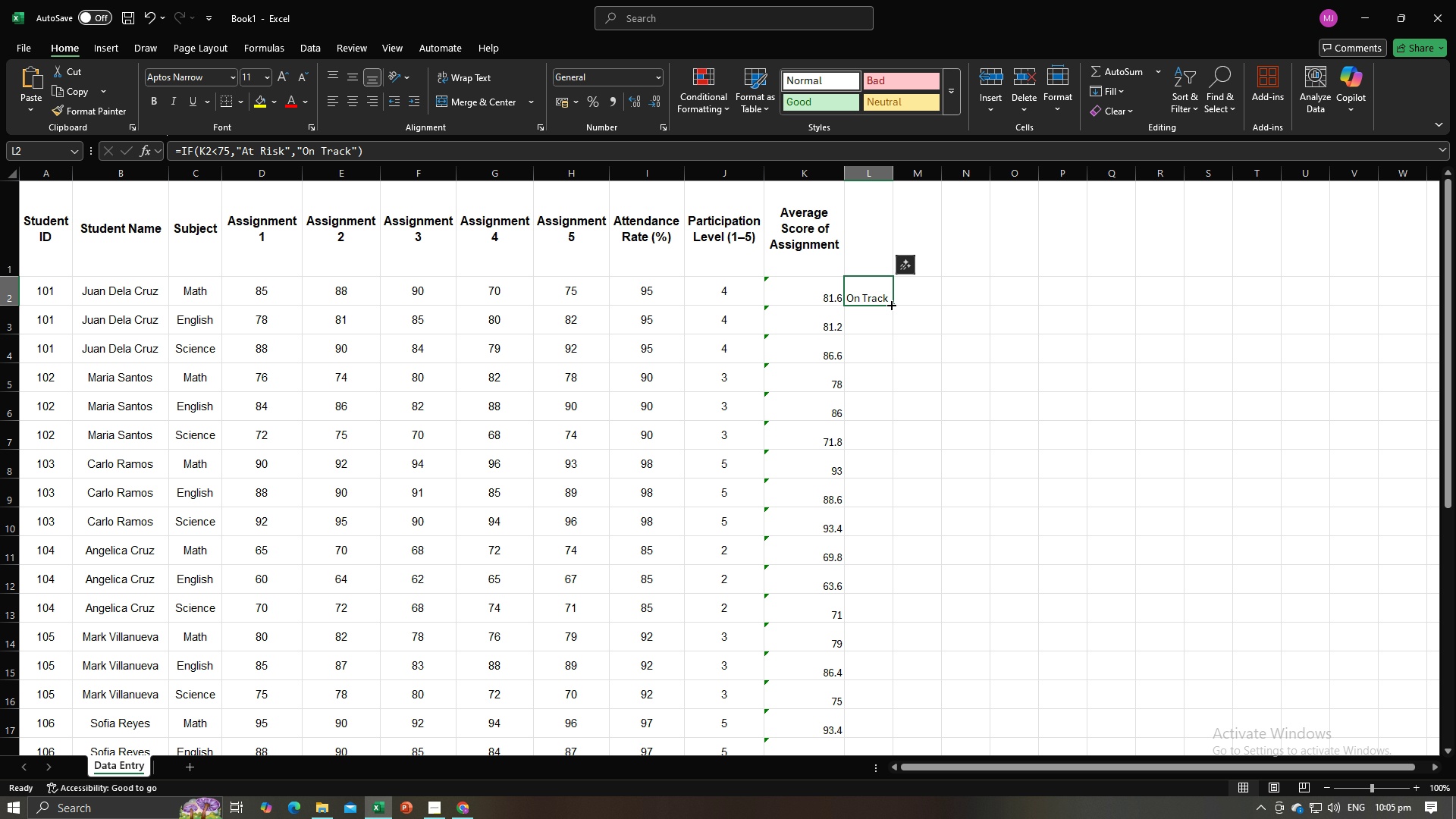 
left_click_drag(start_coordinate=[890, 304], to_coordinate=[891, 632])
 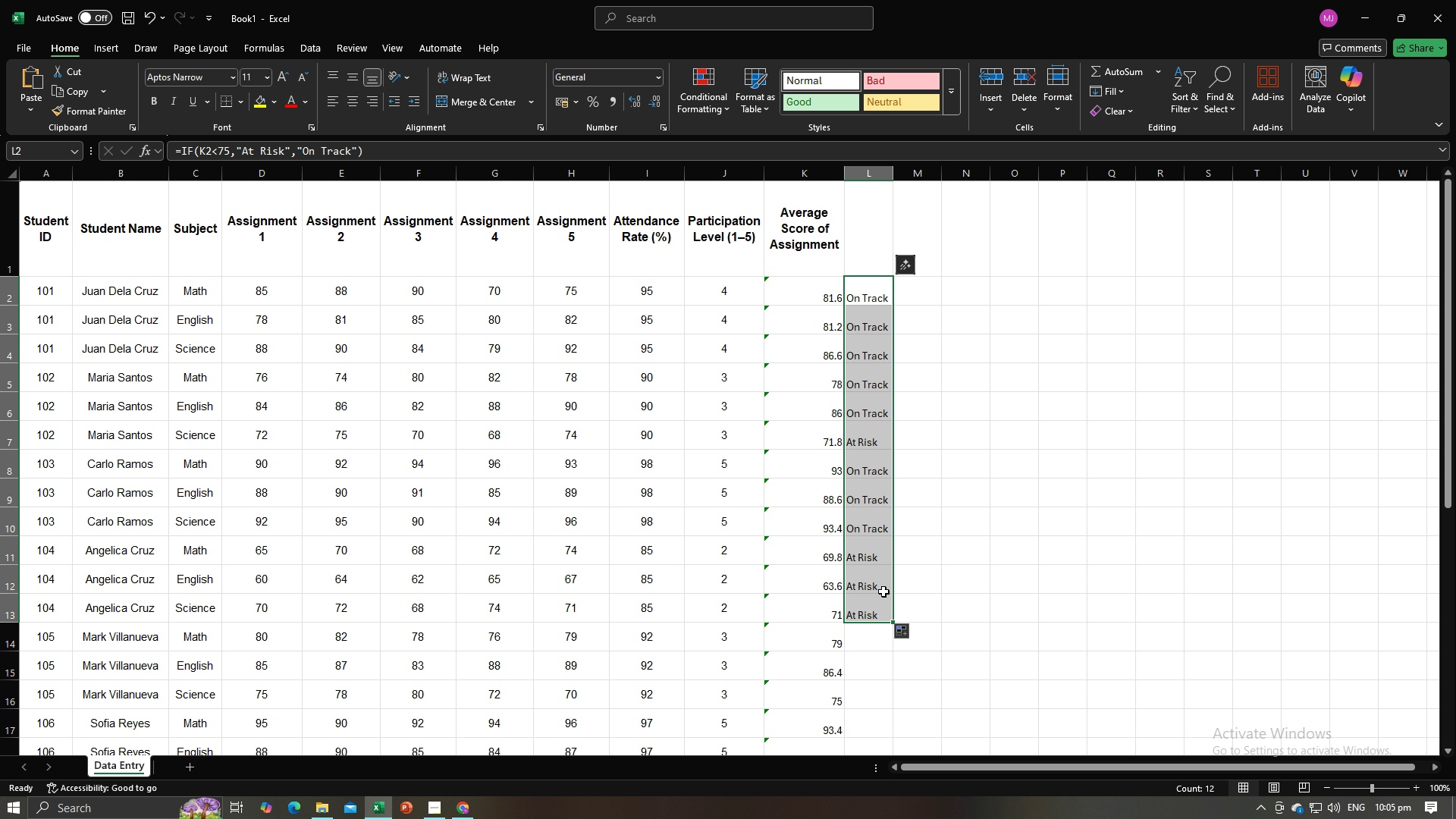 
scroll: coordinate [880, 548], scroll_direction: down, amount: 2.0
 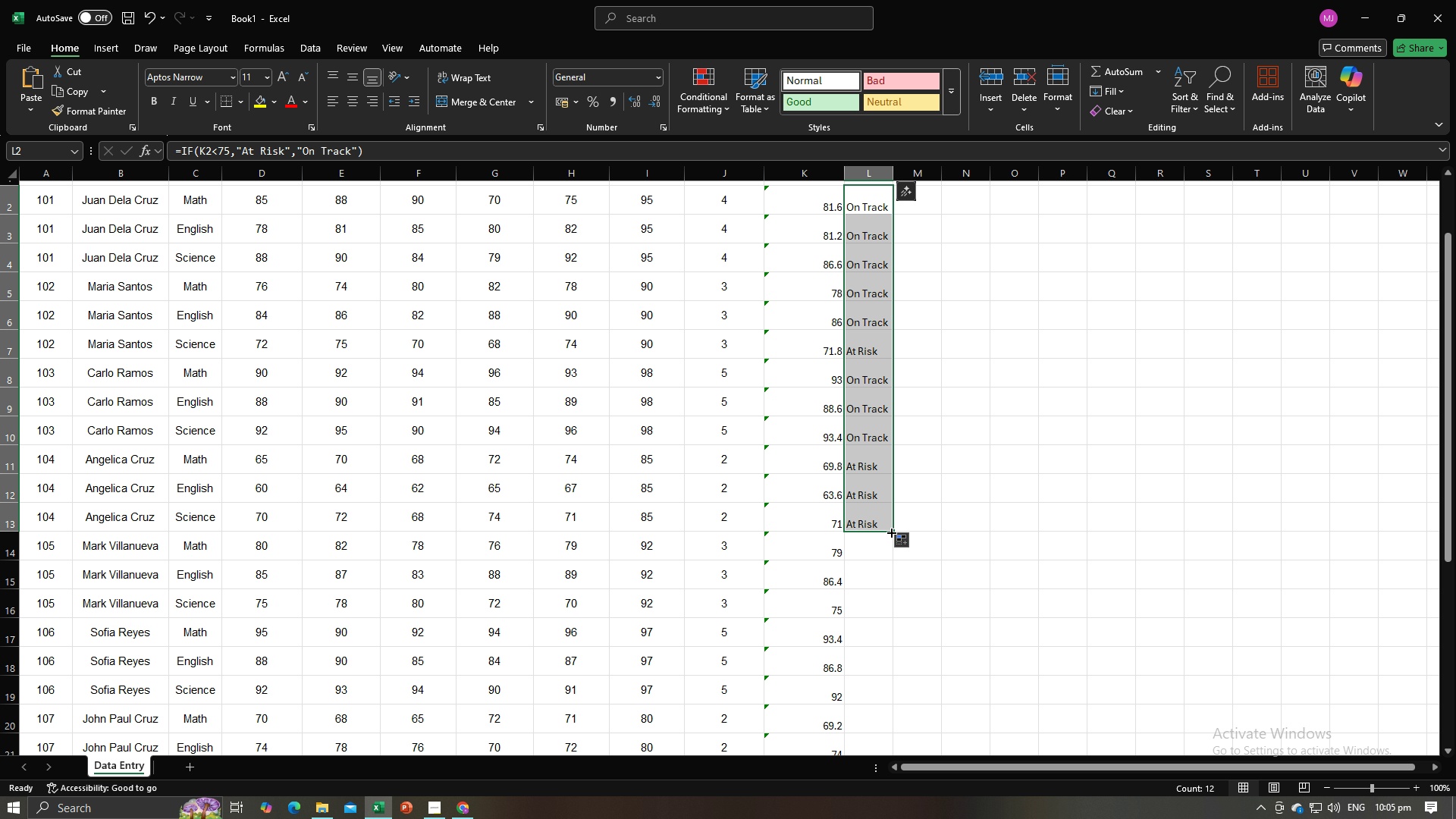 
left_click_drag(start_coordinate=[890, 532], to_coordinate=[890, 718])
 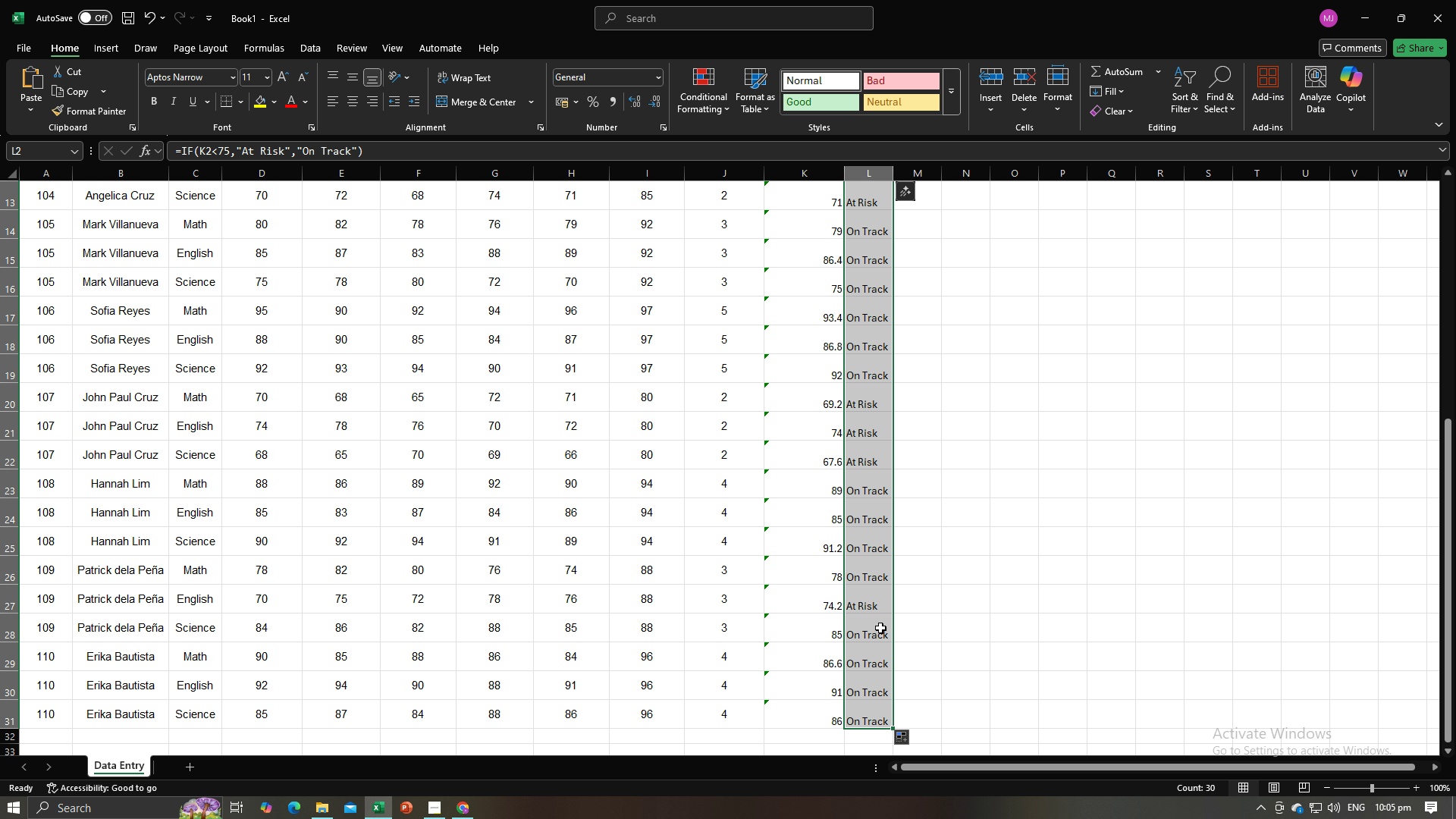 
scroll: coordinate [880, 628], scroll_direction: up, amount: 11.0
 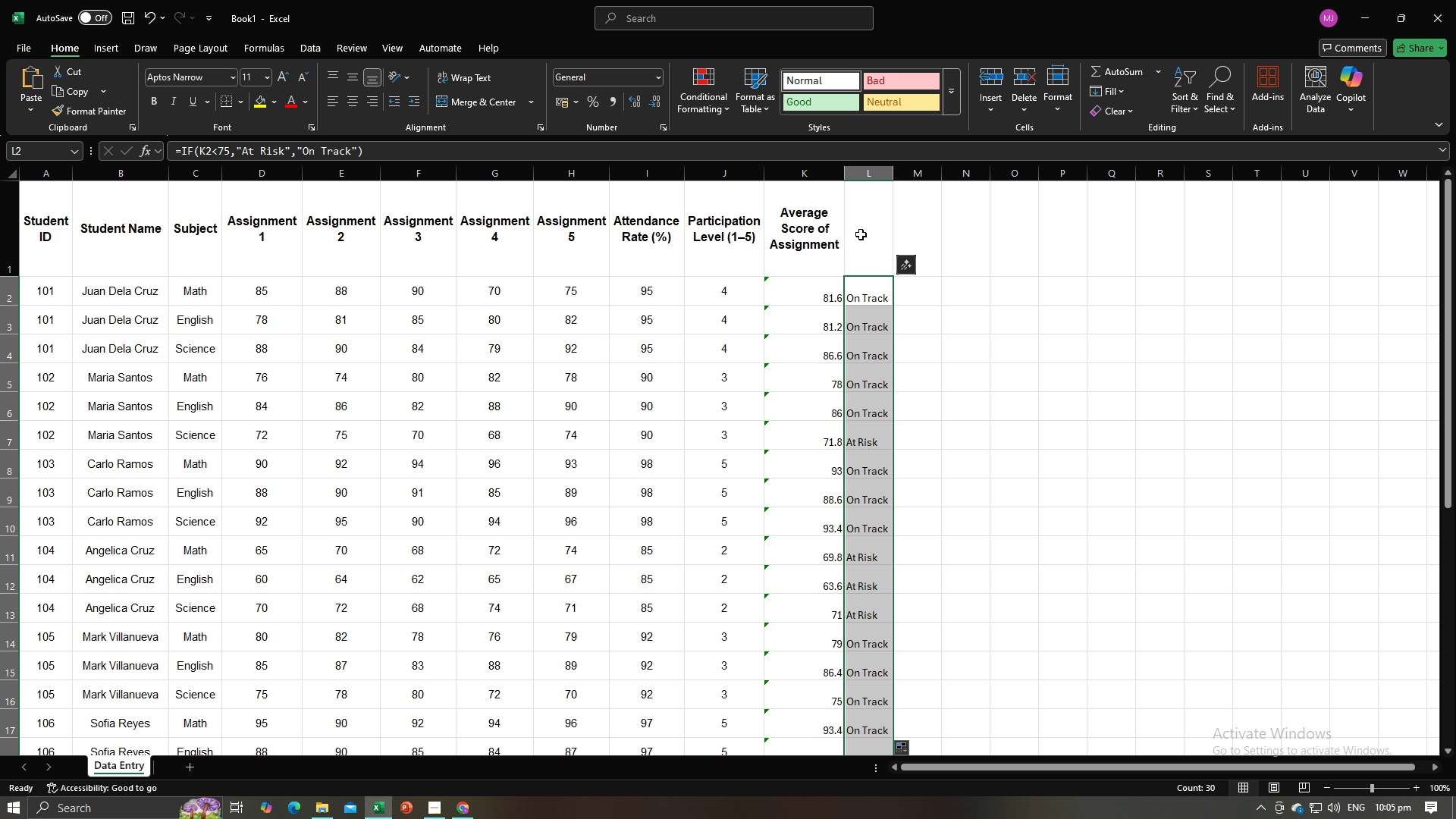 
left_click([861, 234])
 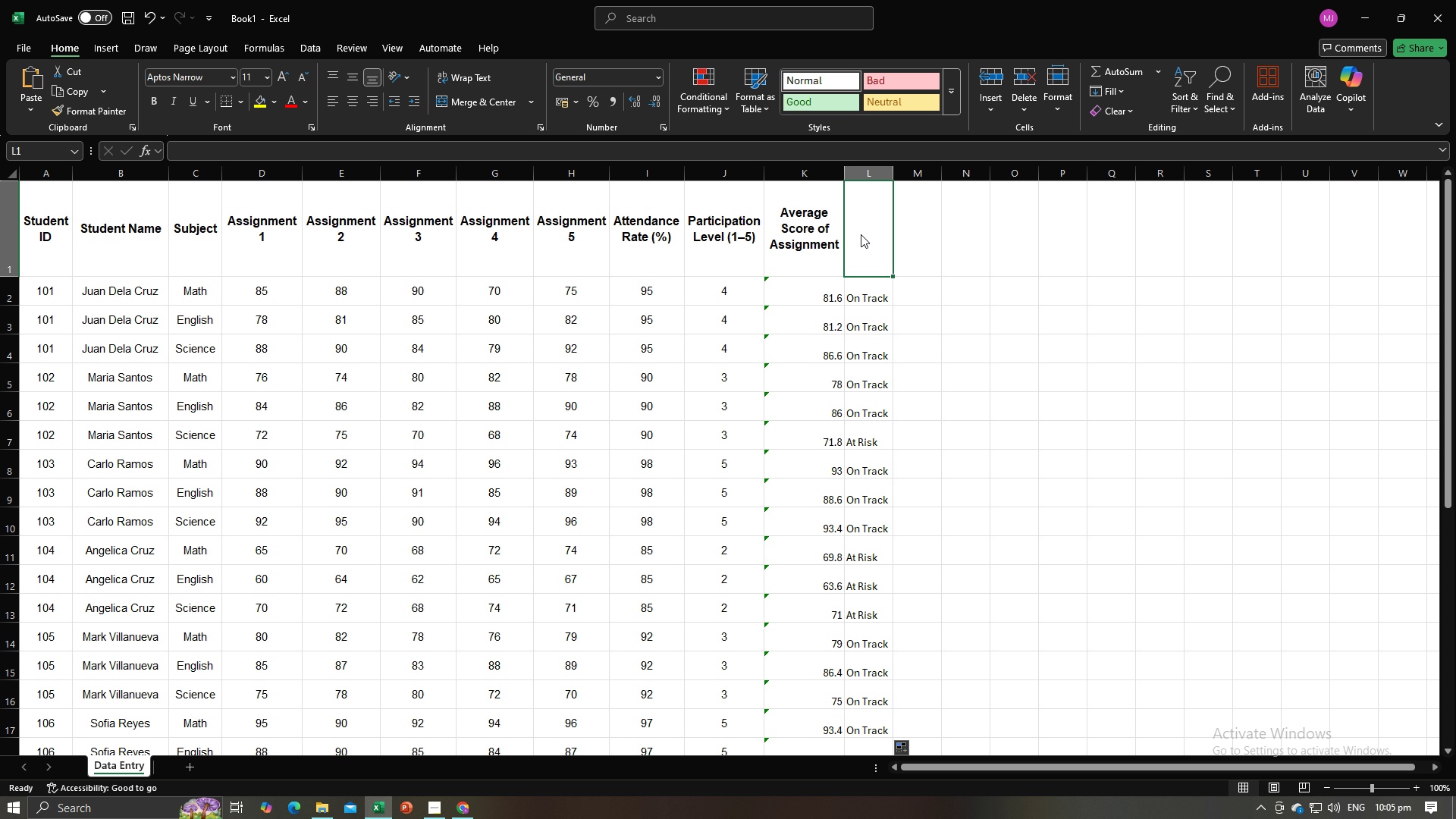 
key(Alt+AltLeft)
 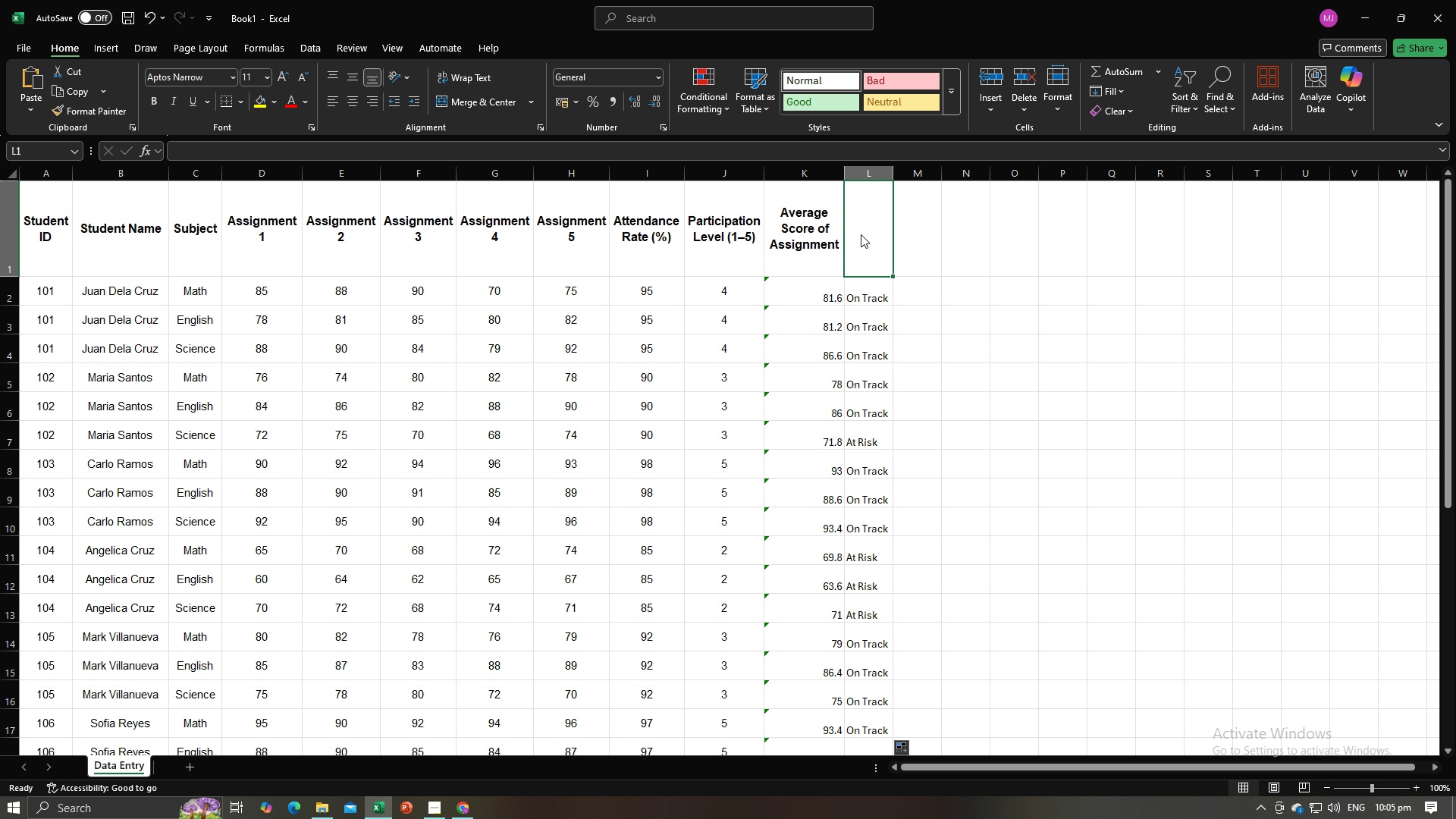 
key(Alt+Tab)
 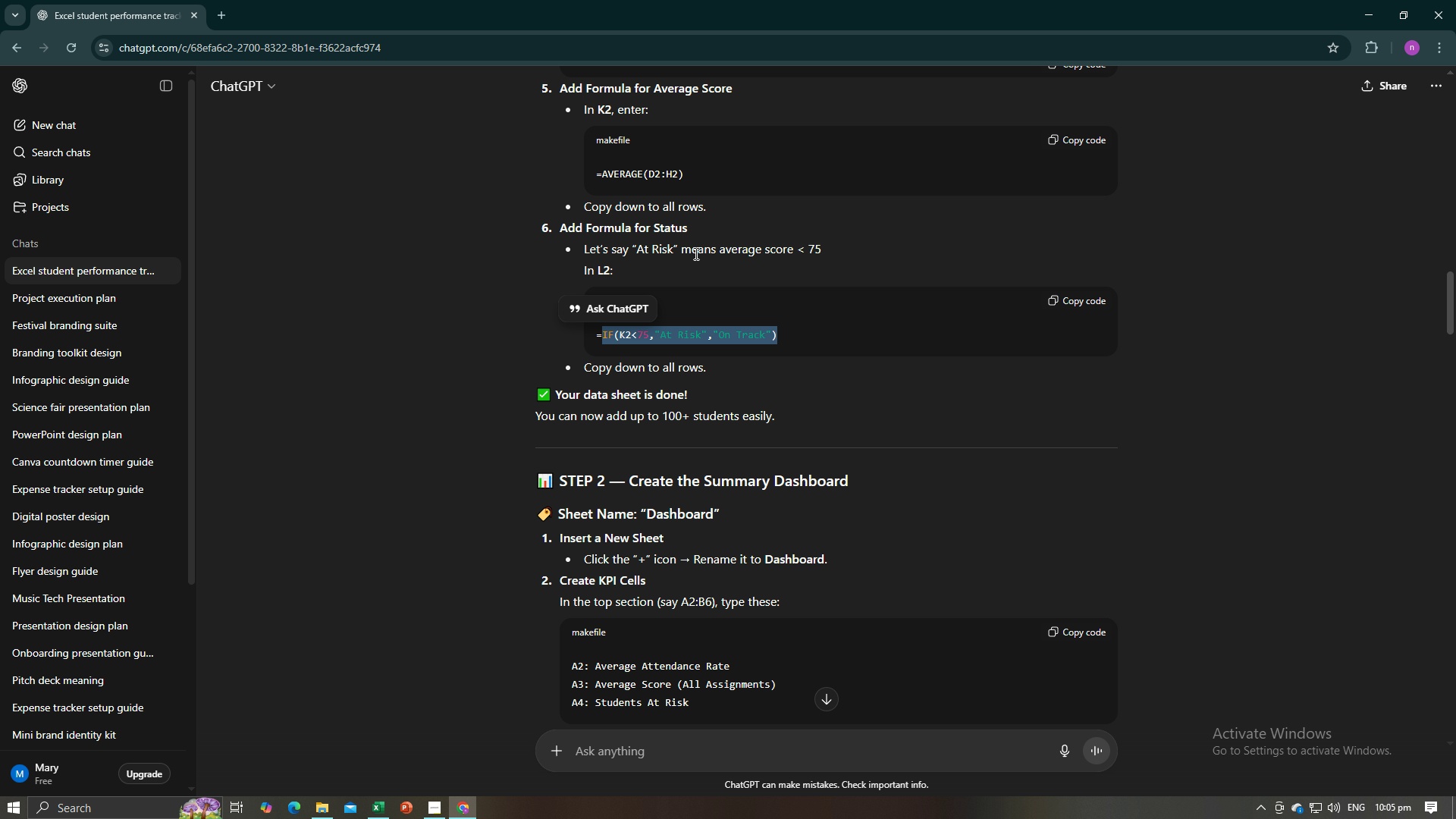 
wait(6.63)
 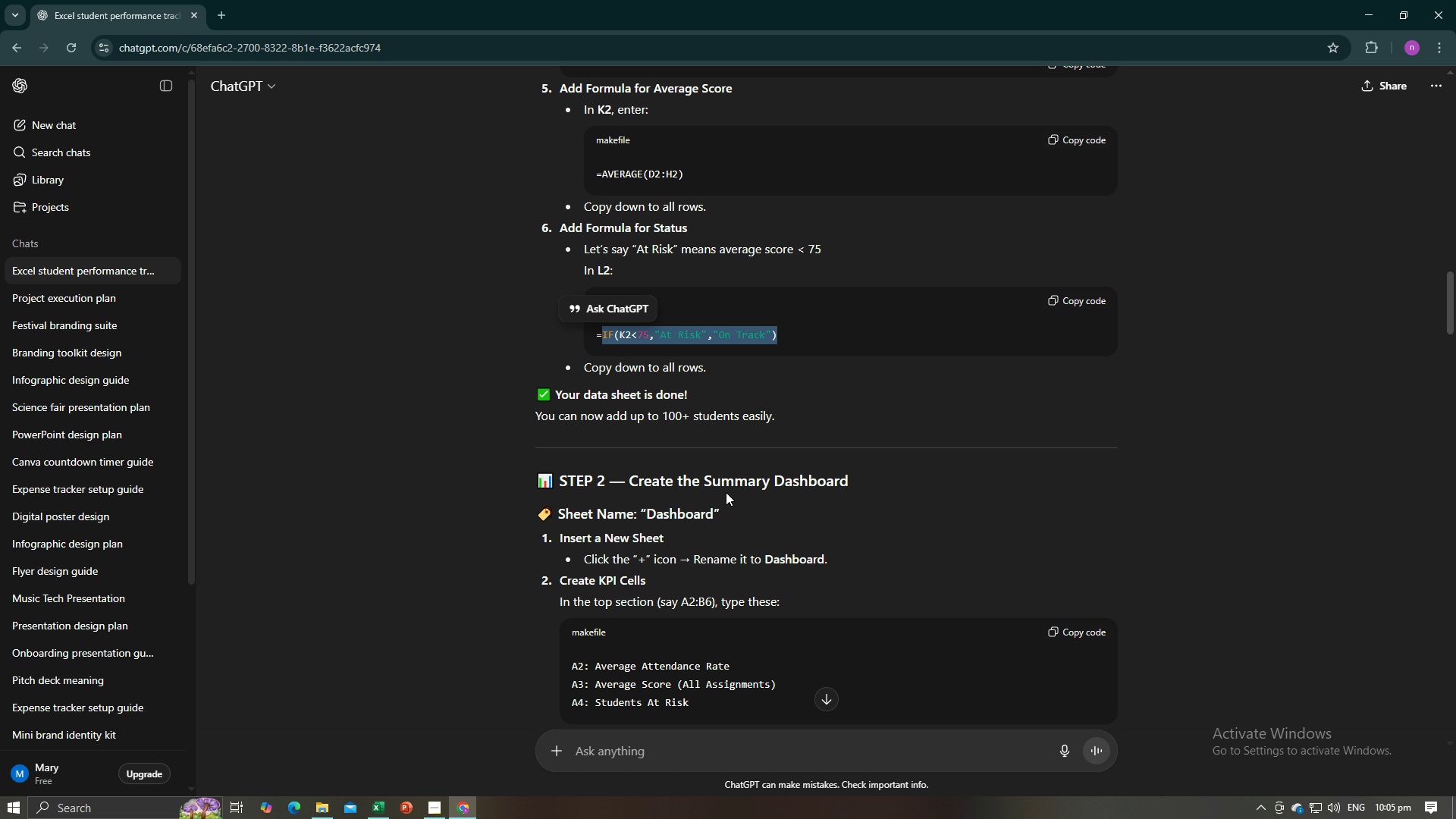 
left_click_drag(start_coordinate=[652, 225], to_coordinate=[689, 227])
 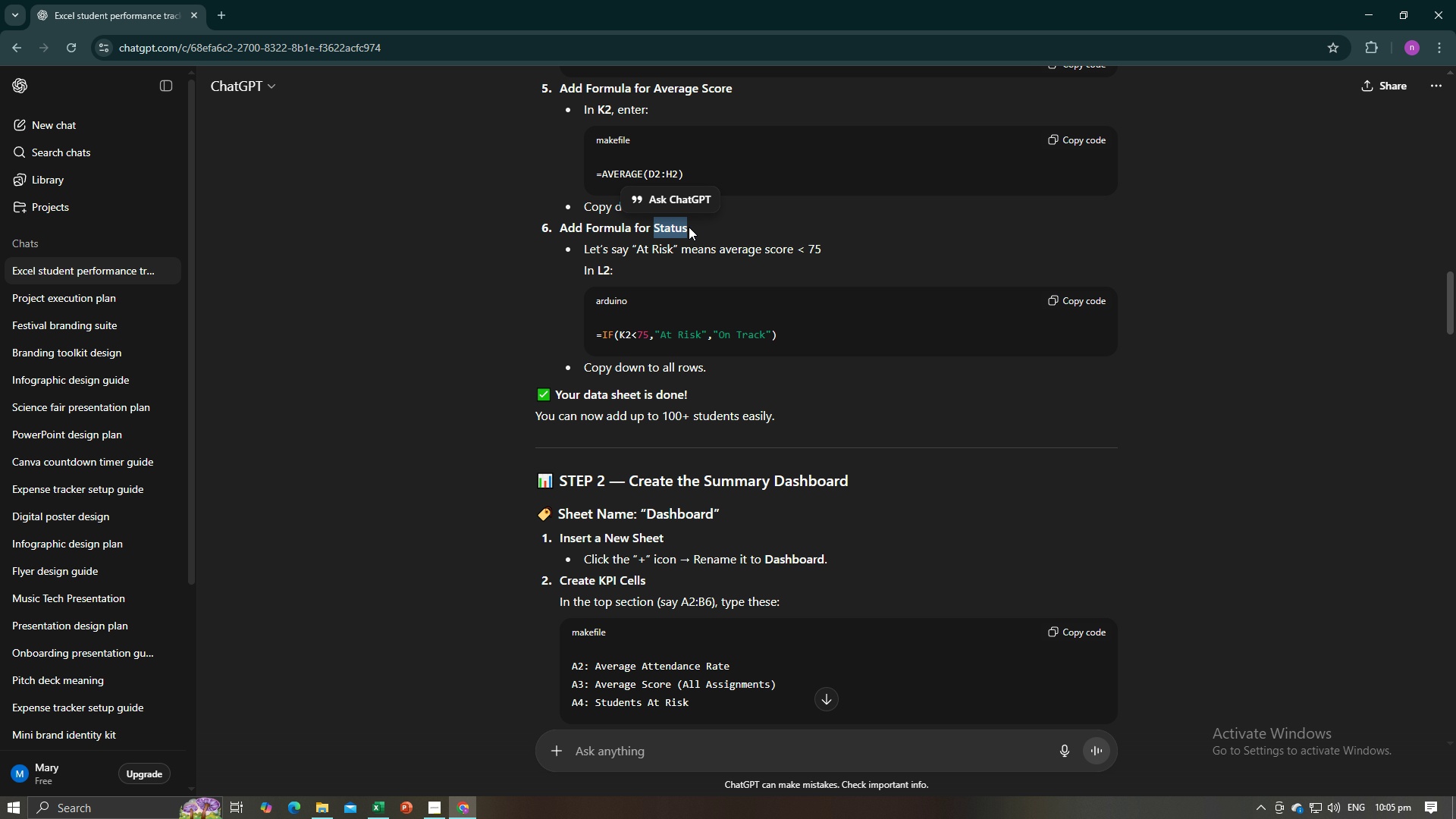 
key(Control+C)
 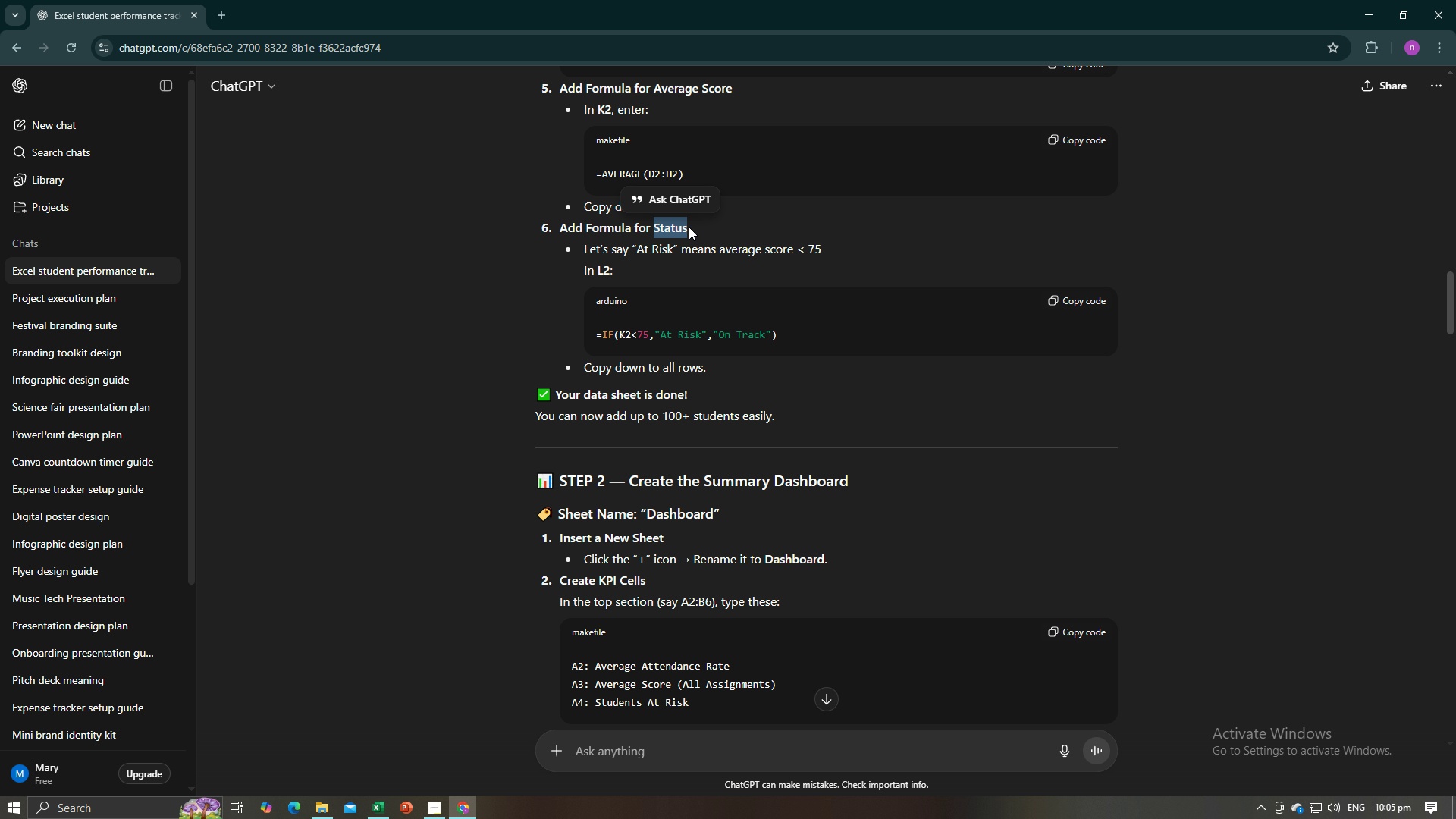 
key(Control+C)
 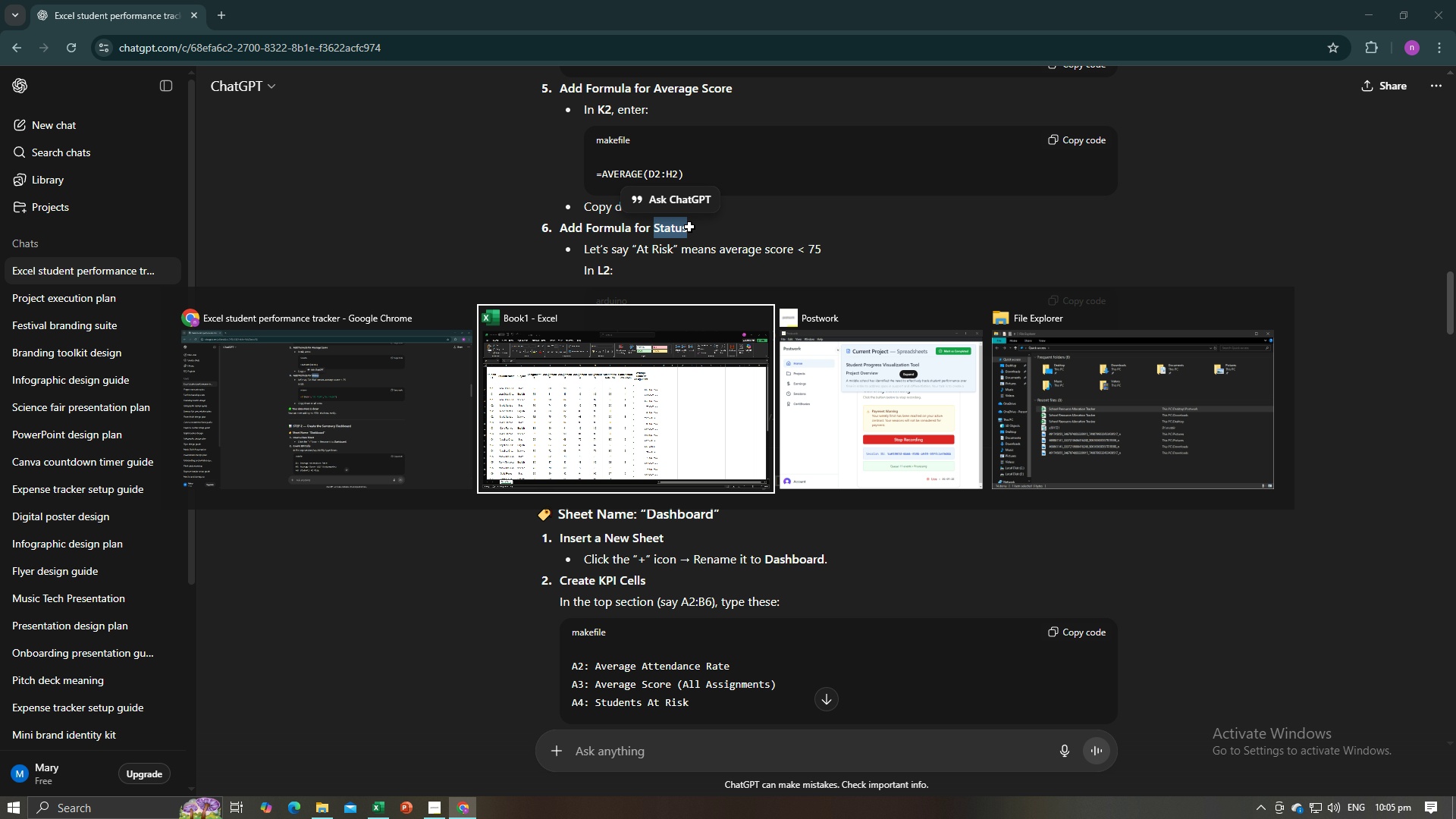 
key(Alt+AltLeft)
 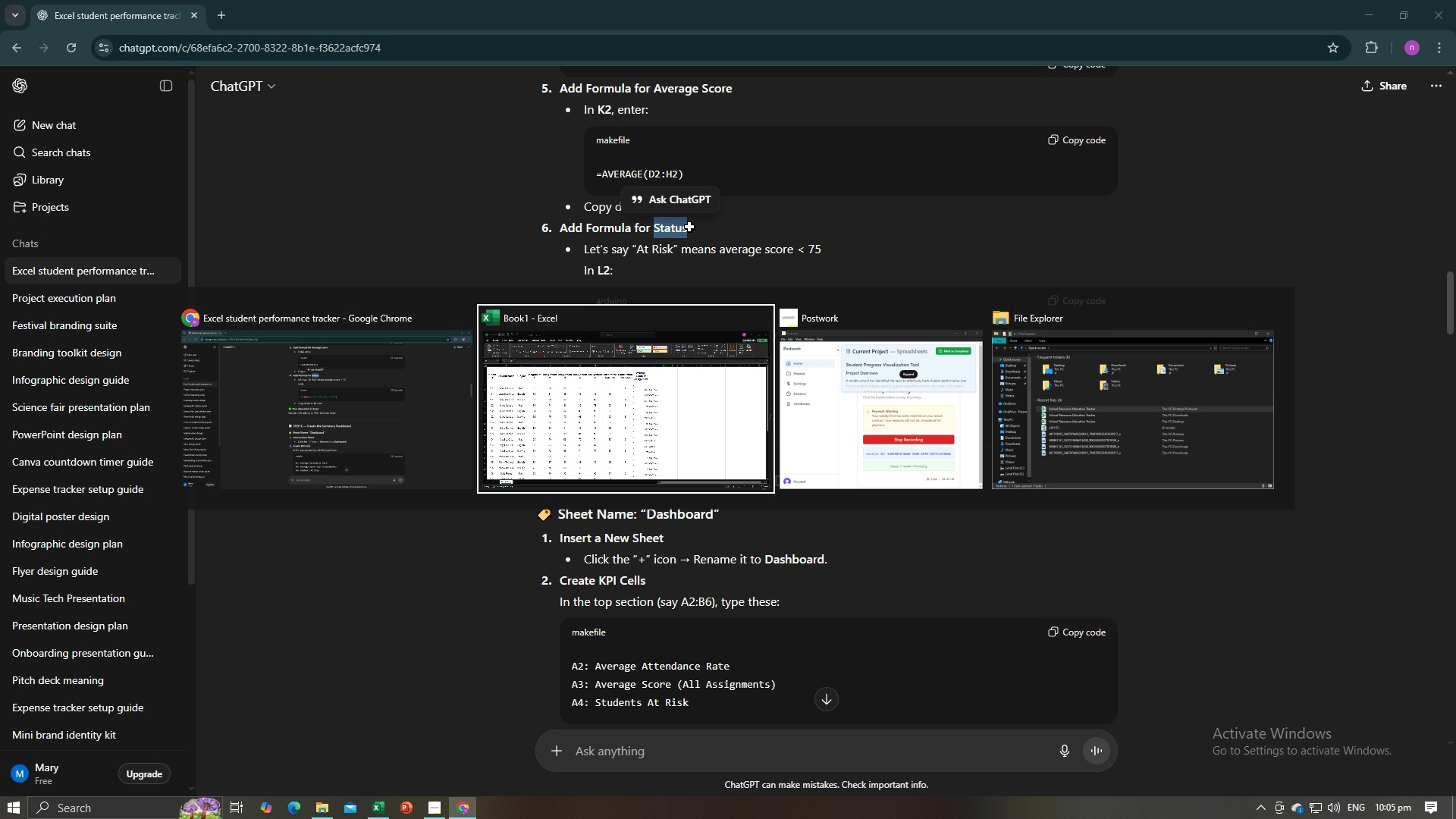 
key(Alt+Tab)
 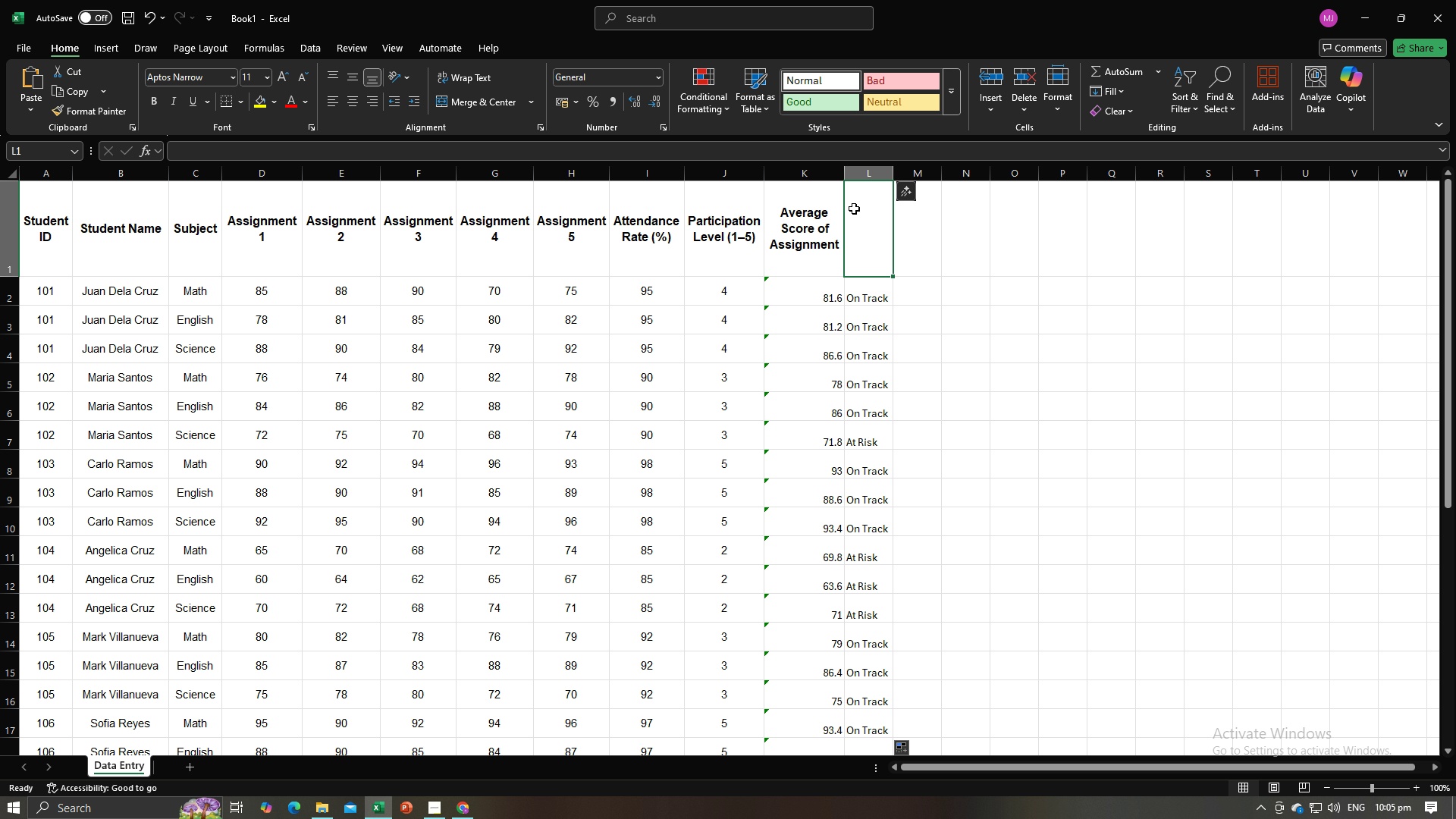 
double_click([854, 209])
 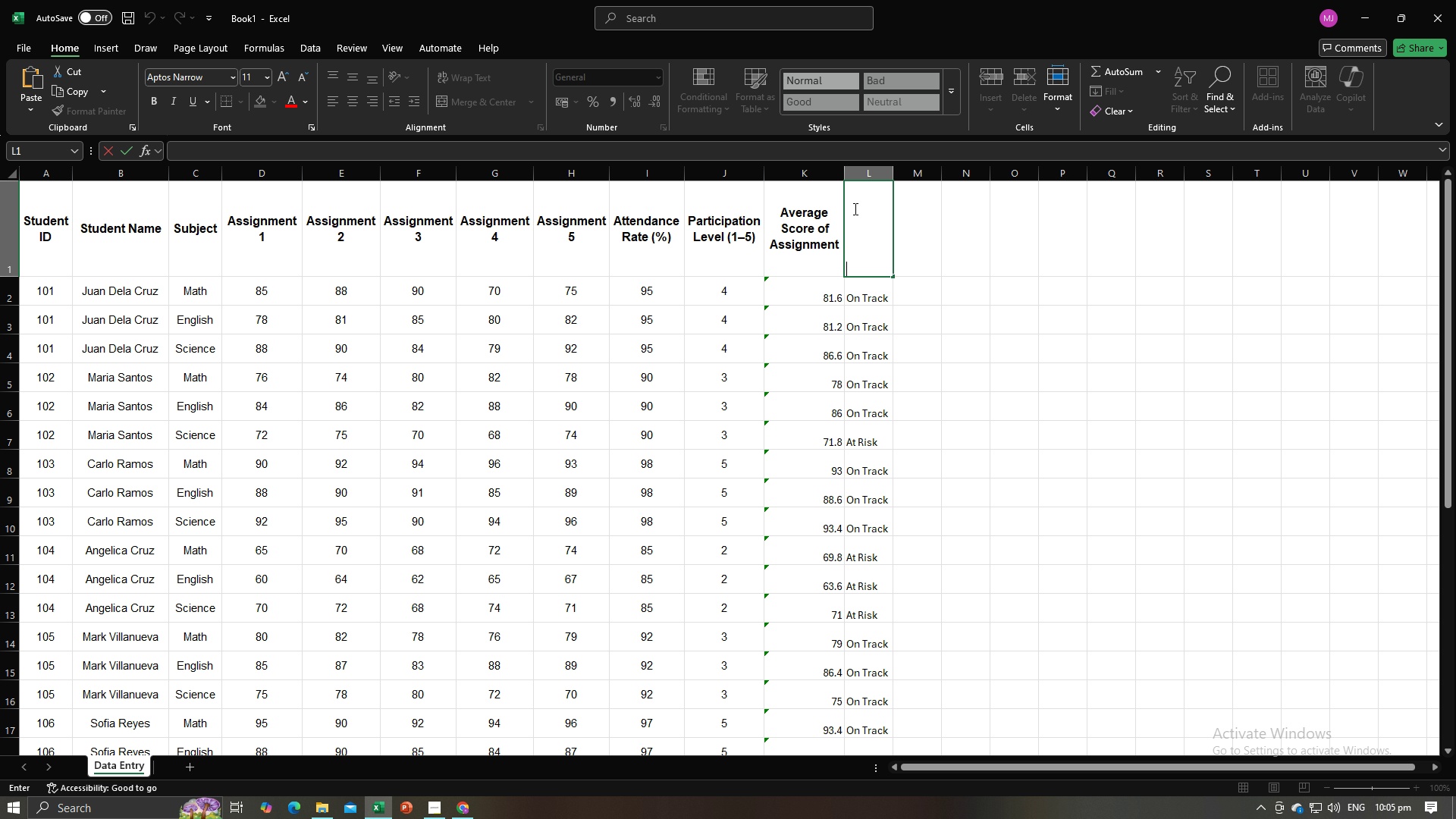 
key(Control+V)
 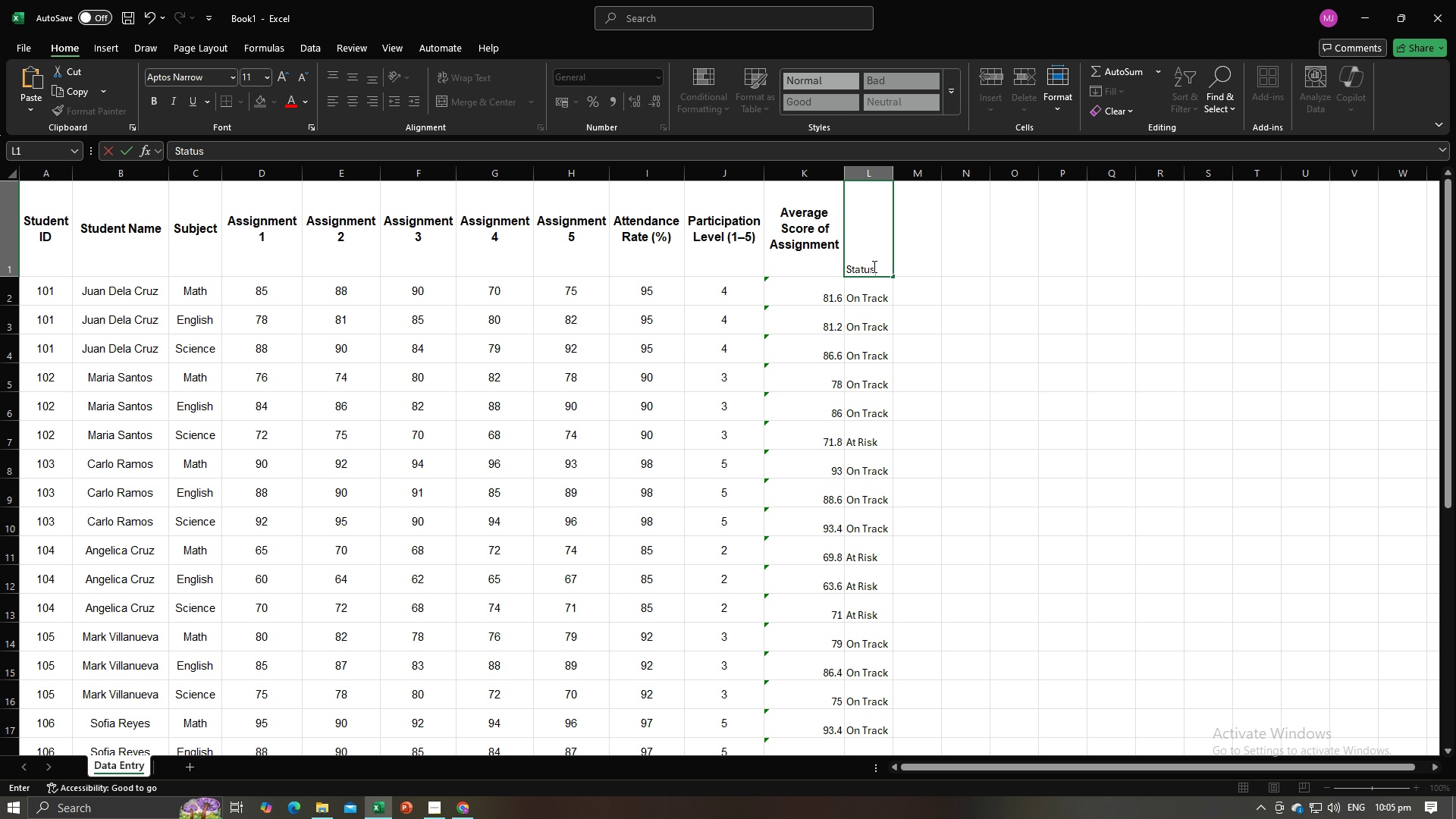 
left_click_drag(start_coordinate=[878, 268], to_coordinate=[845, 265])
 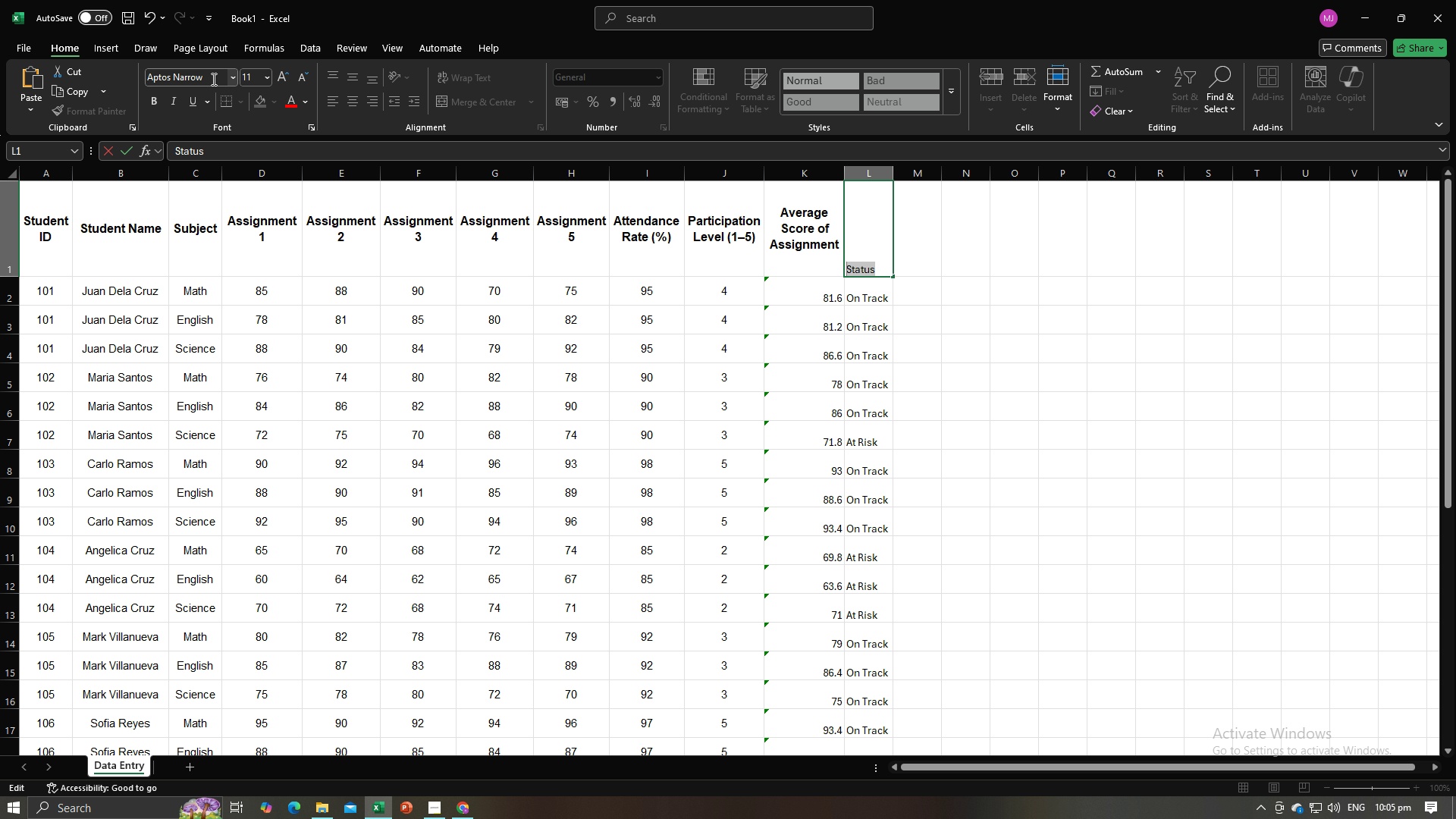 
left_click([212, 78])
 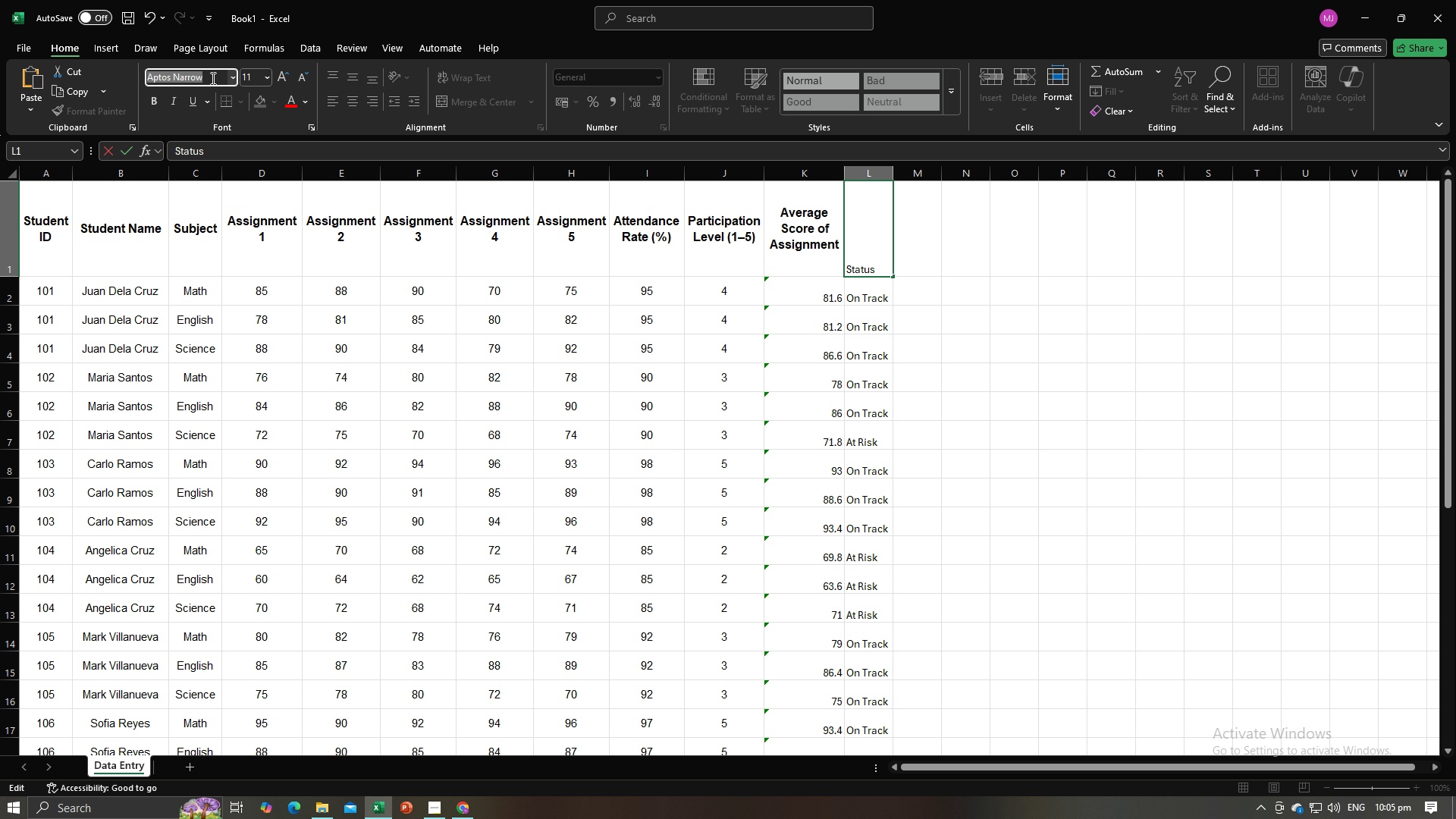 
type(Arial)
key(Tab)
type(12)
 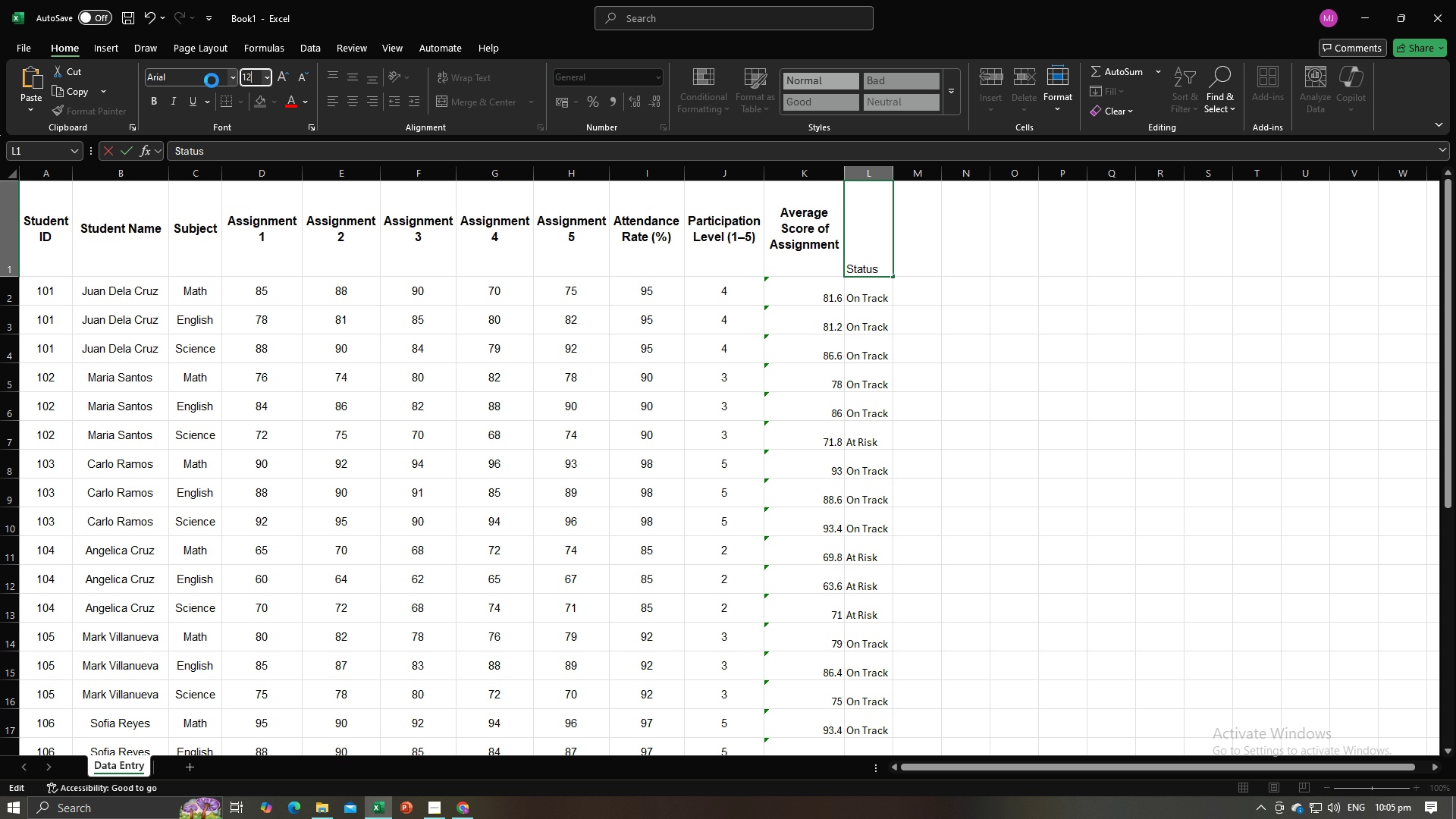 
key(Enter)
 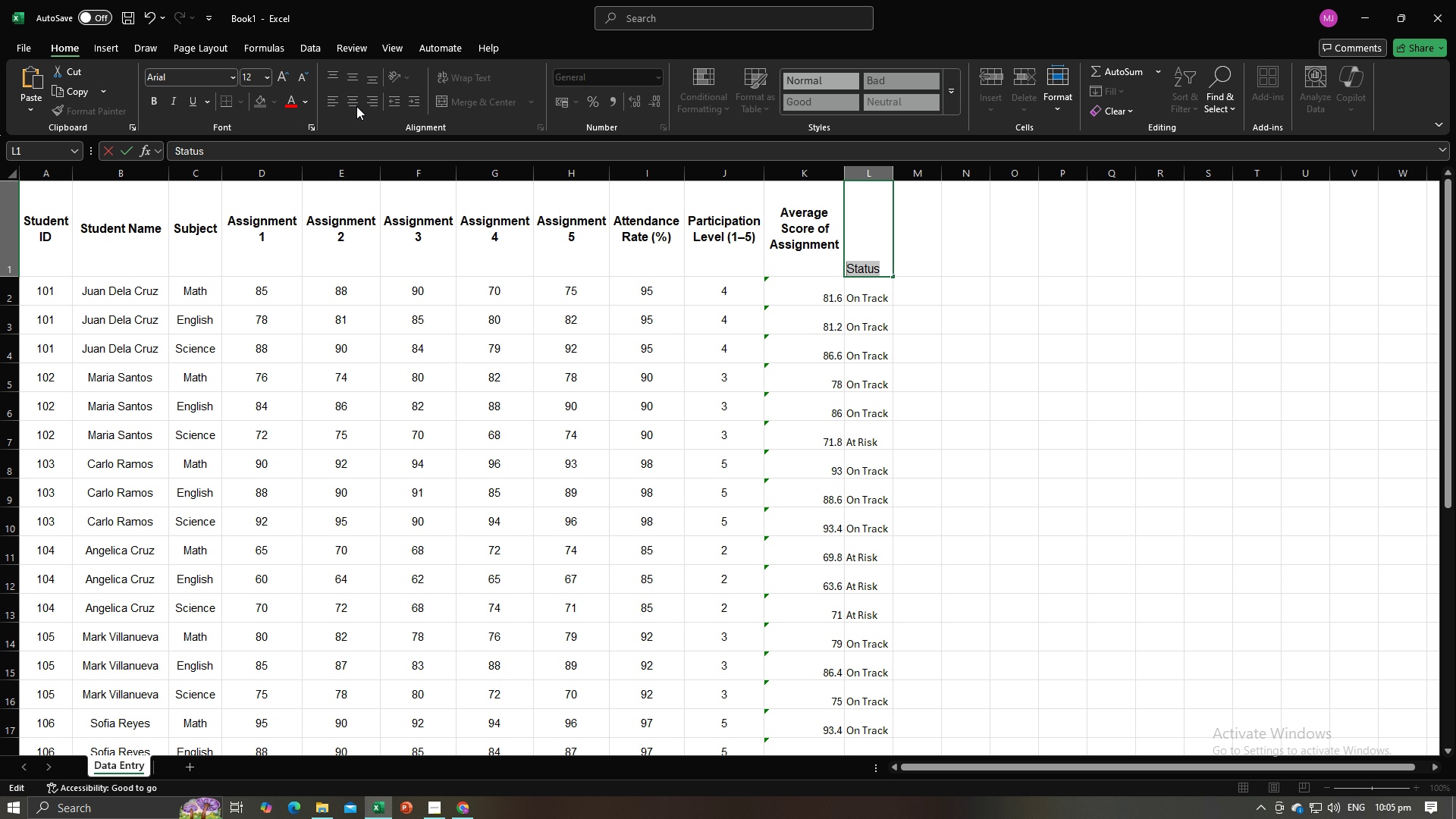 
left_click([349, 105])
 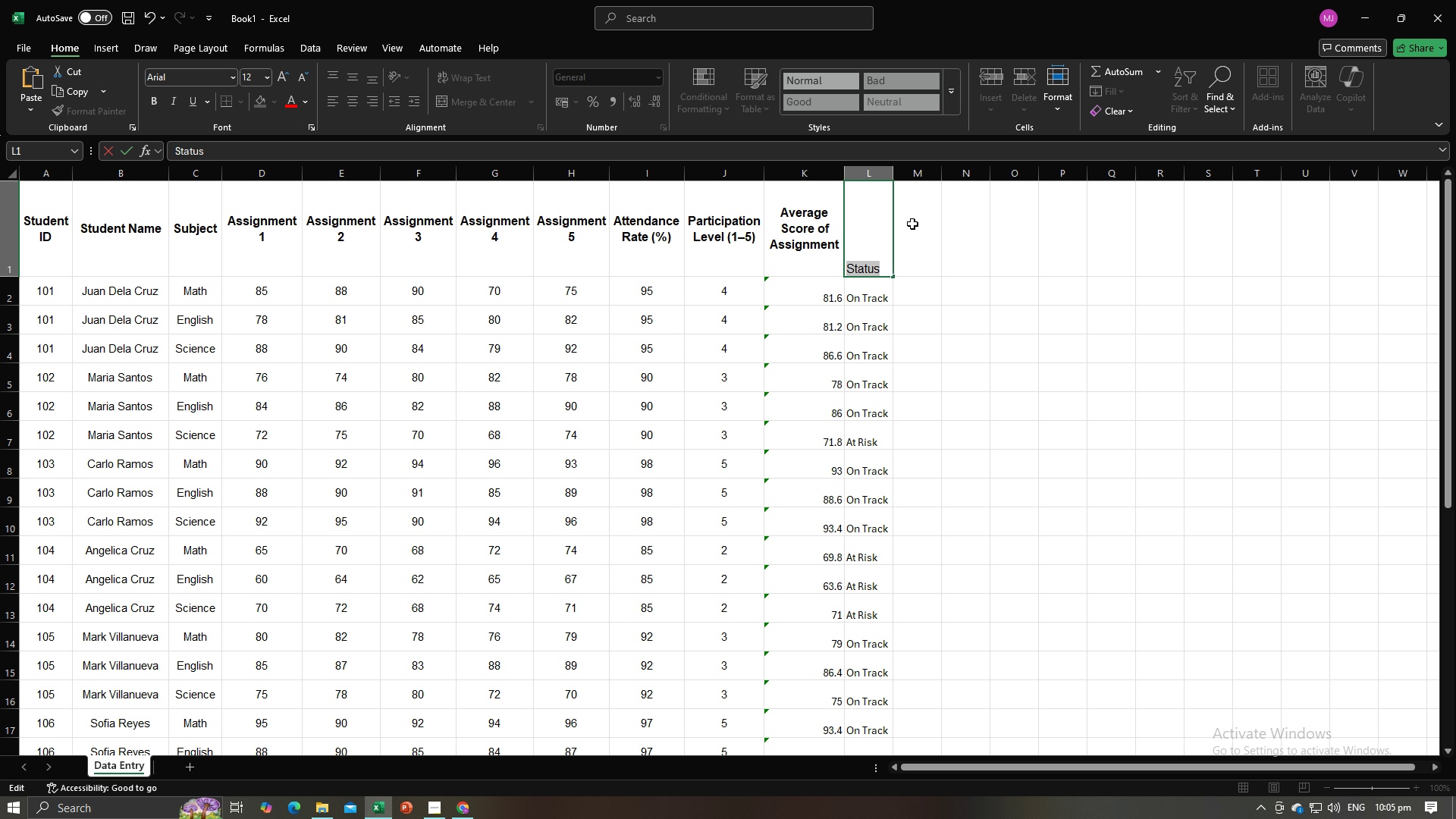 
left_click([912, 224])
 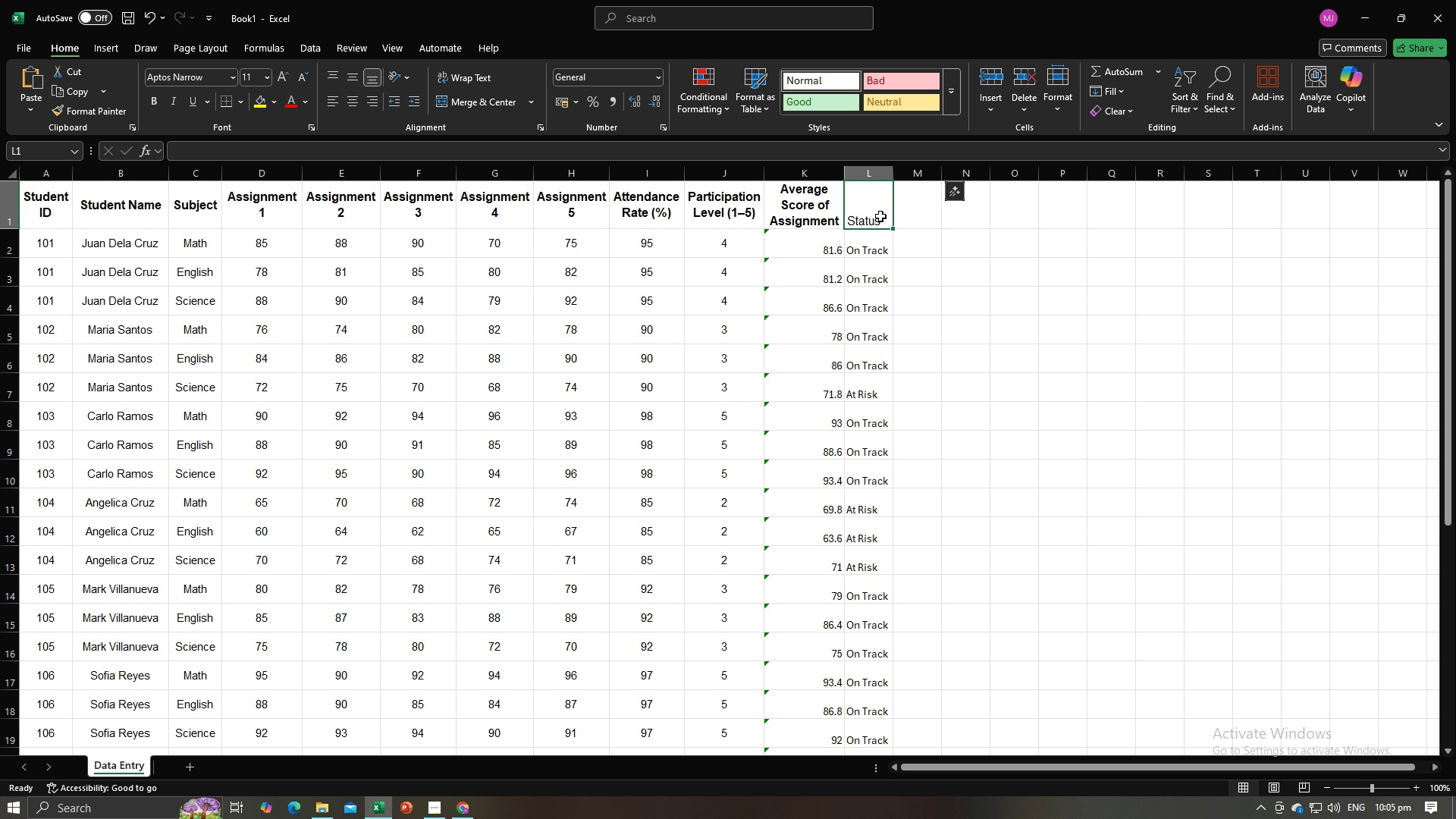 
left_click([880, 216])
 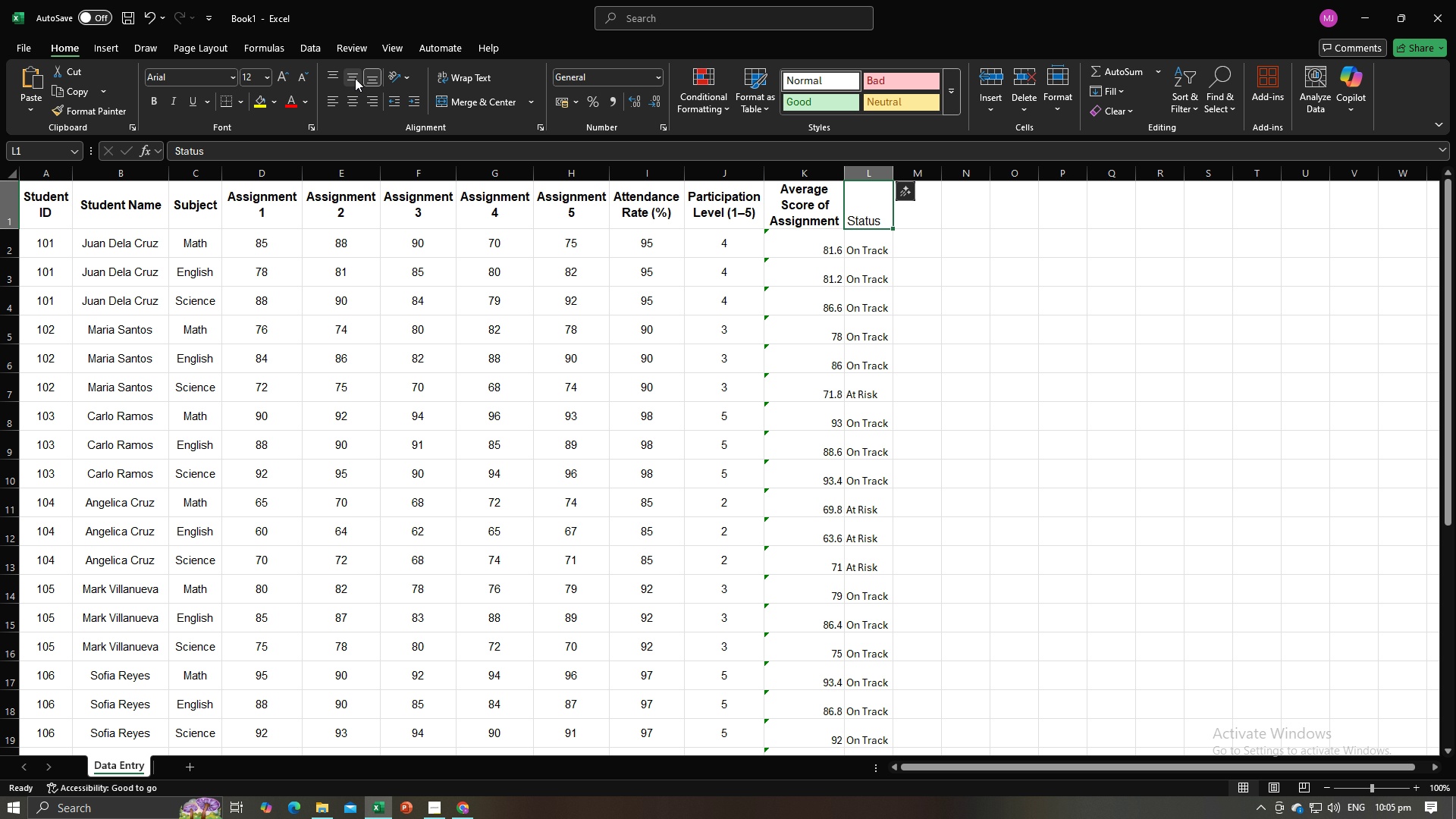 
left_click([355, 78])
 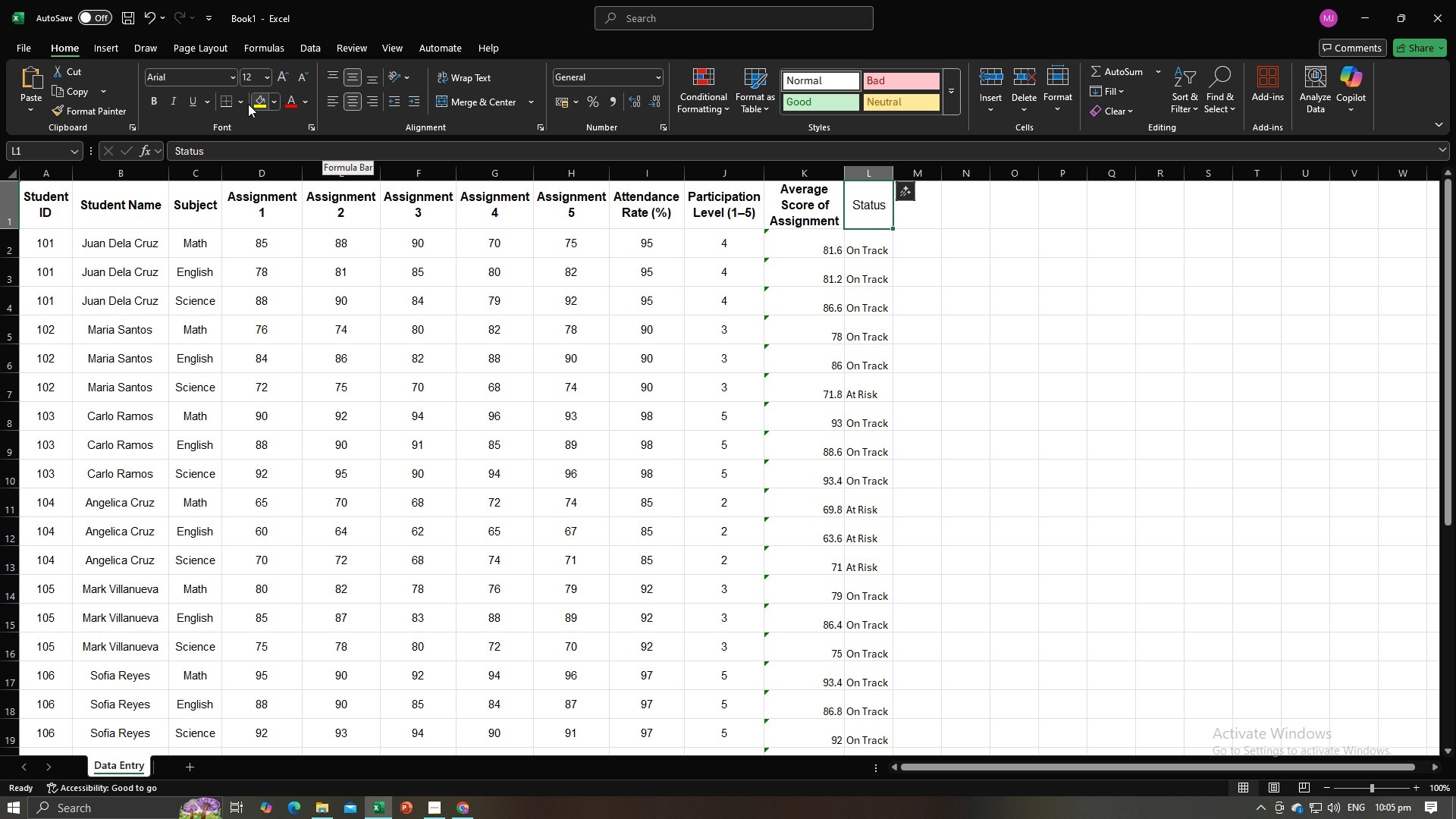 
left_click([154, 106])
 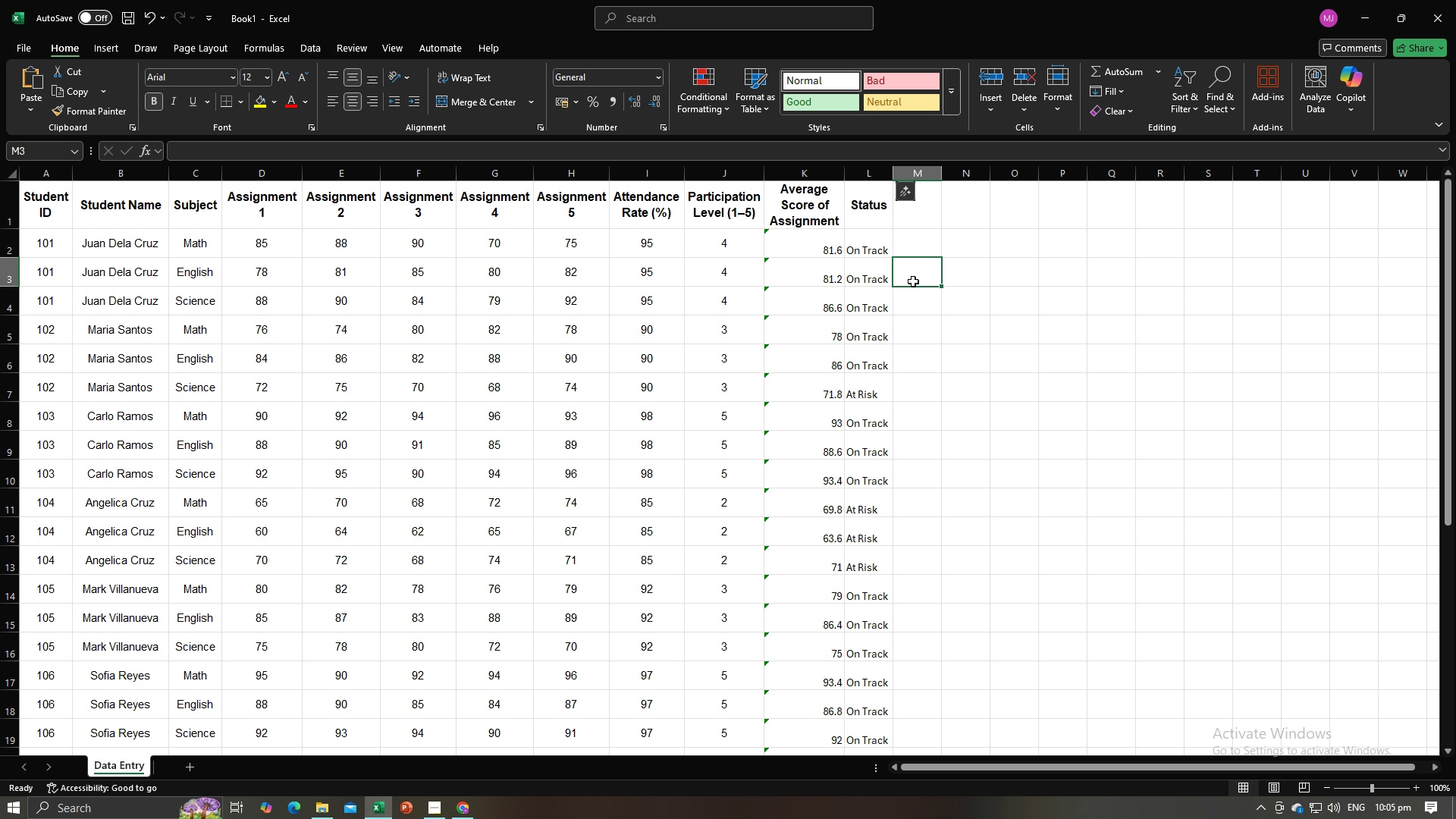 
left_click([913, 281])
 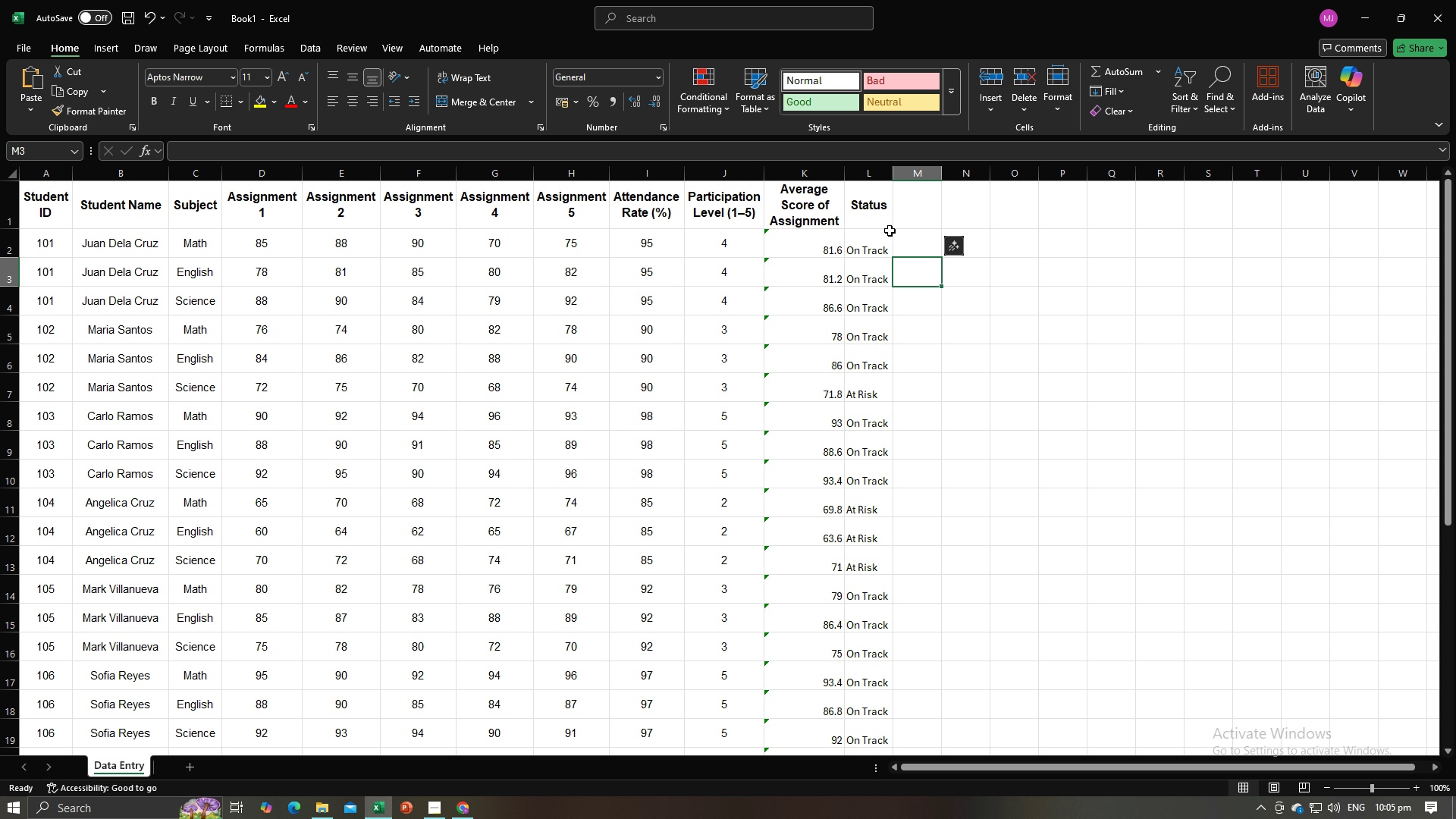 
left_click_drag(start_coordinate=[890, 176], to_coordinate=[909, 177])
 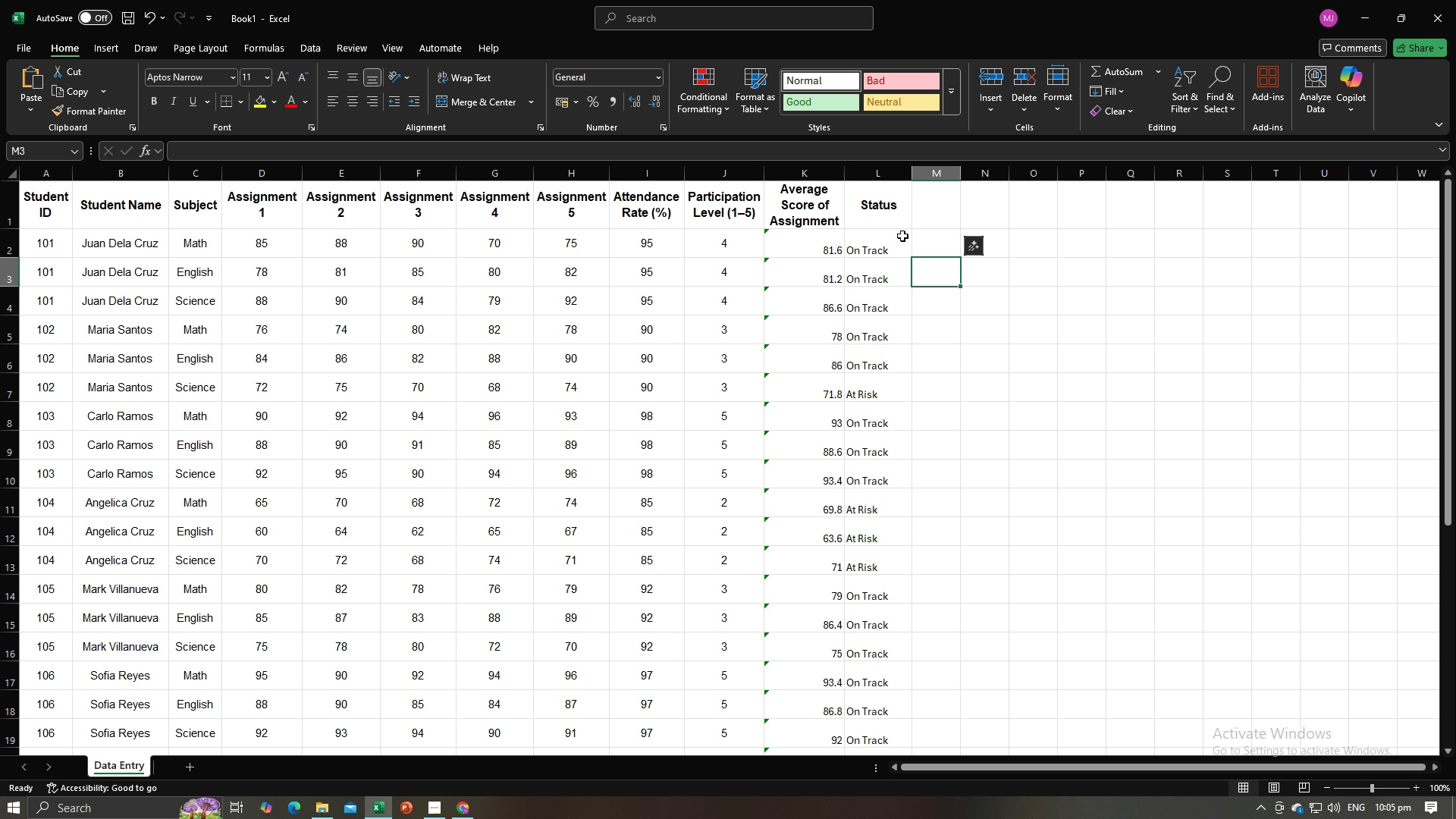 
left_click([901, 240])
 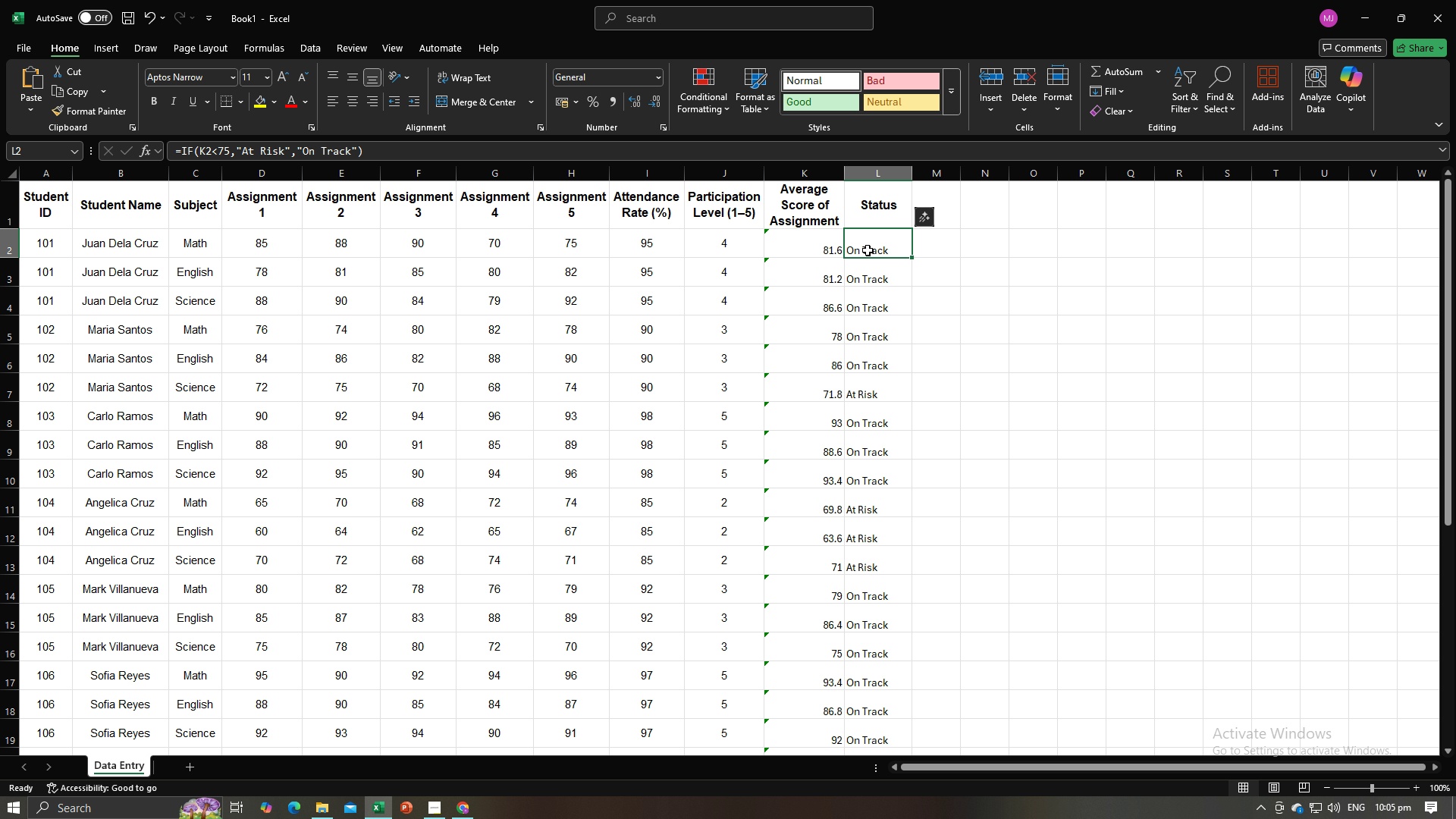 
left_click_drag(start_coordinate=[865, 248], to_coordinate=[881, 388])
 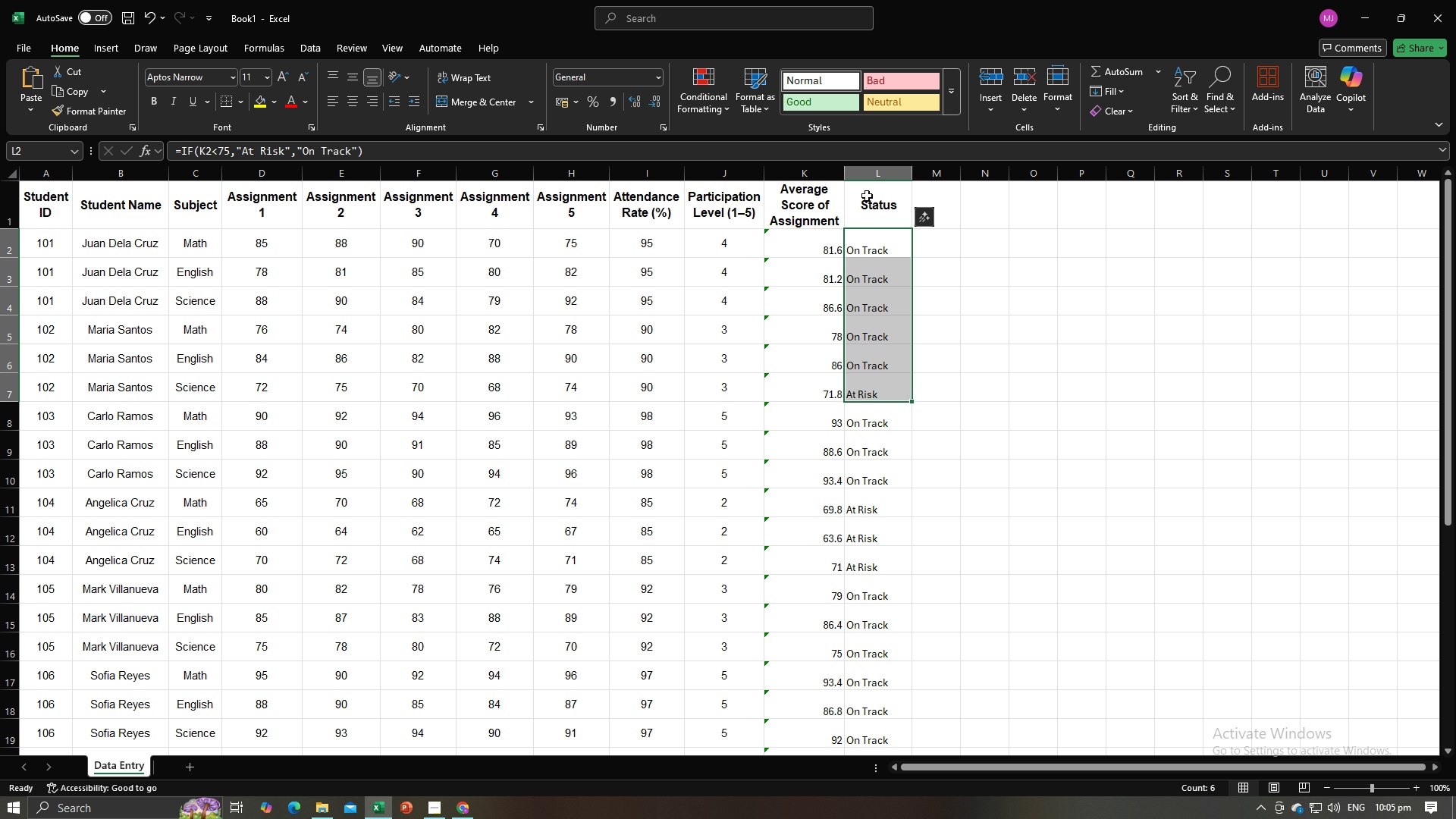 
scroll: coordinate [879, 395], scroll_direction: down, amount: 4.0
 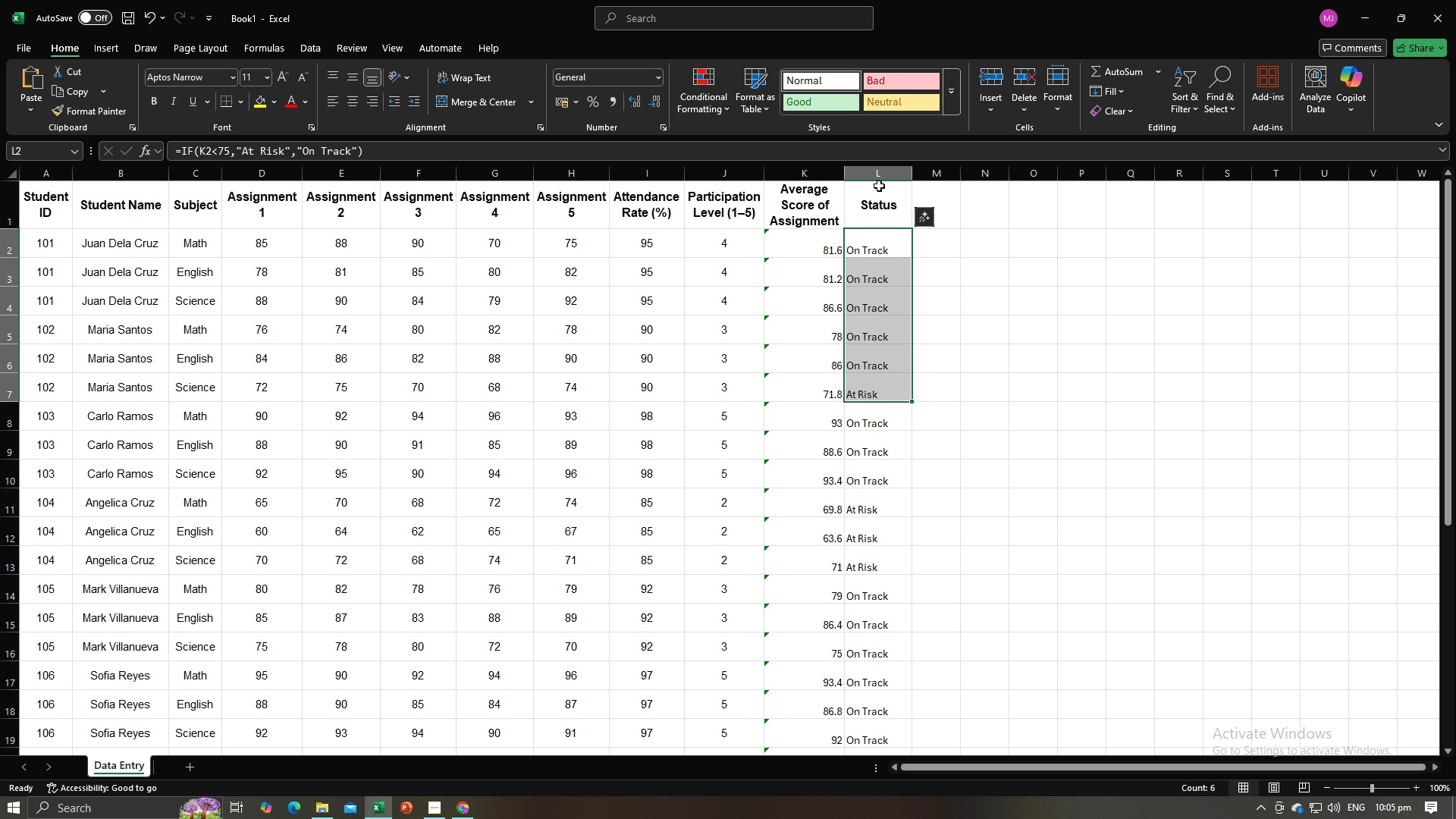 
left_click([881, 180])
 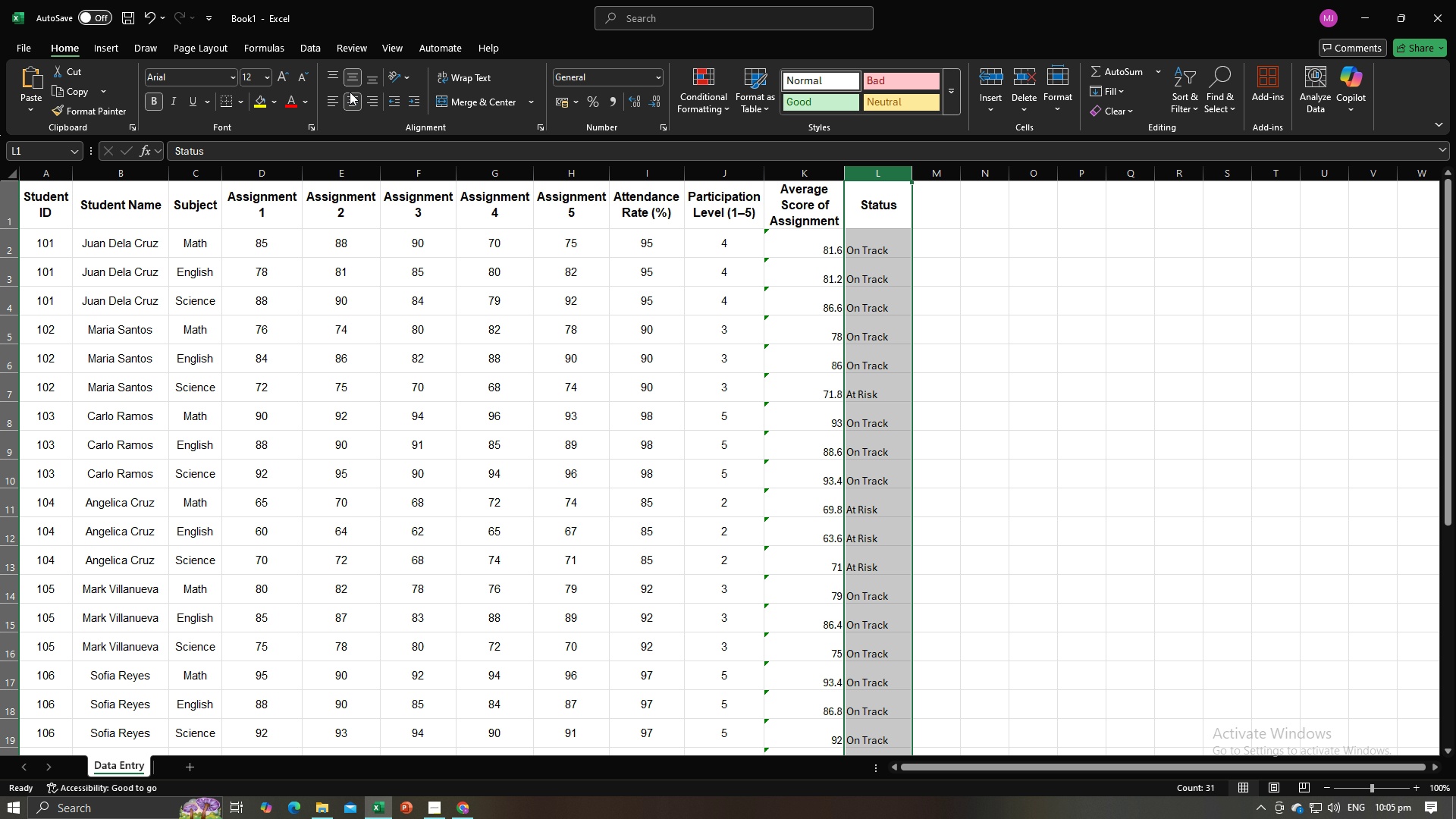 
left_click([350, 91])
 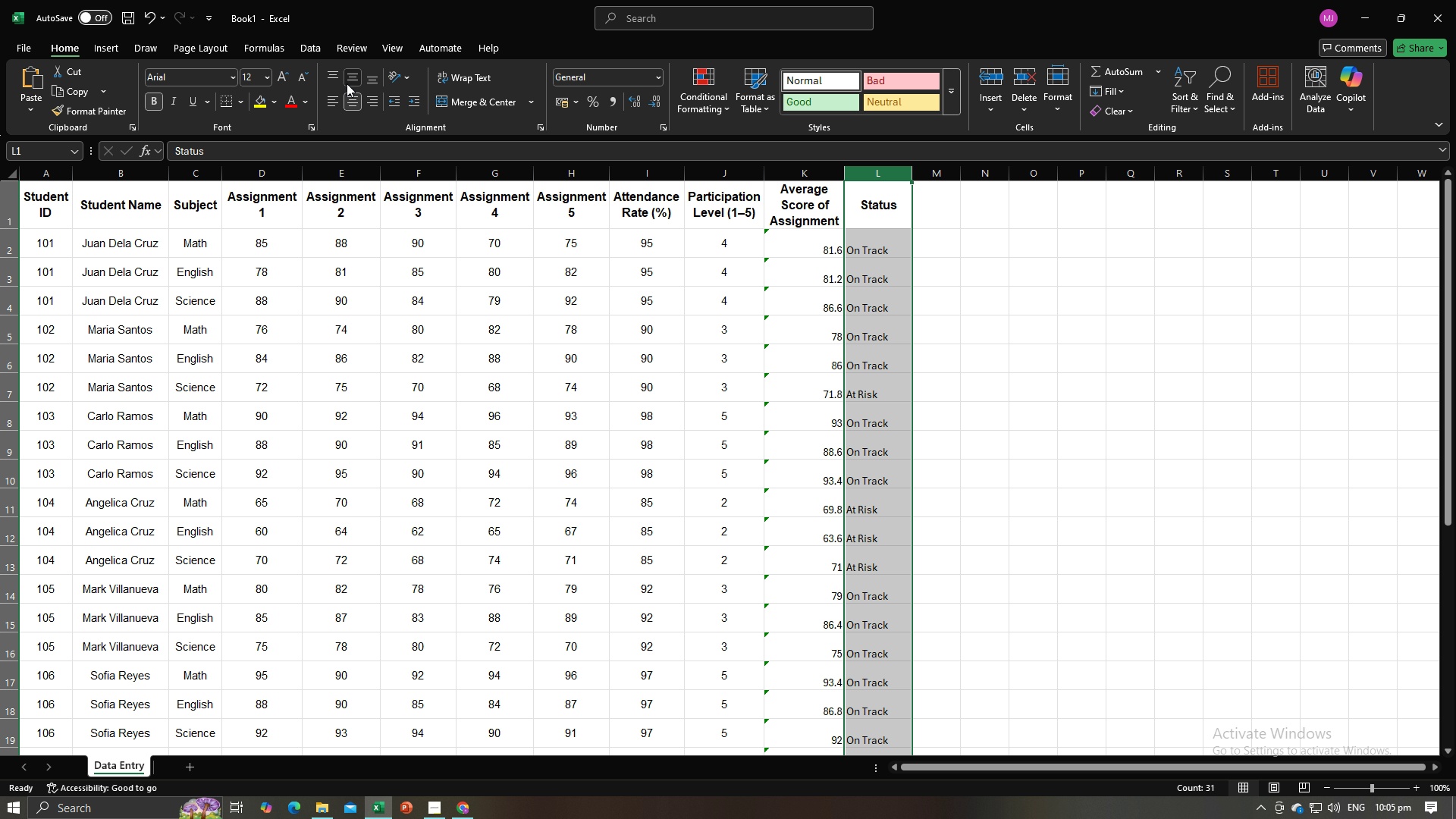 
left_click([347, 83])
 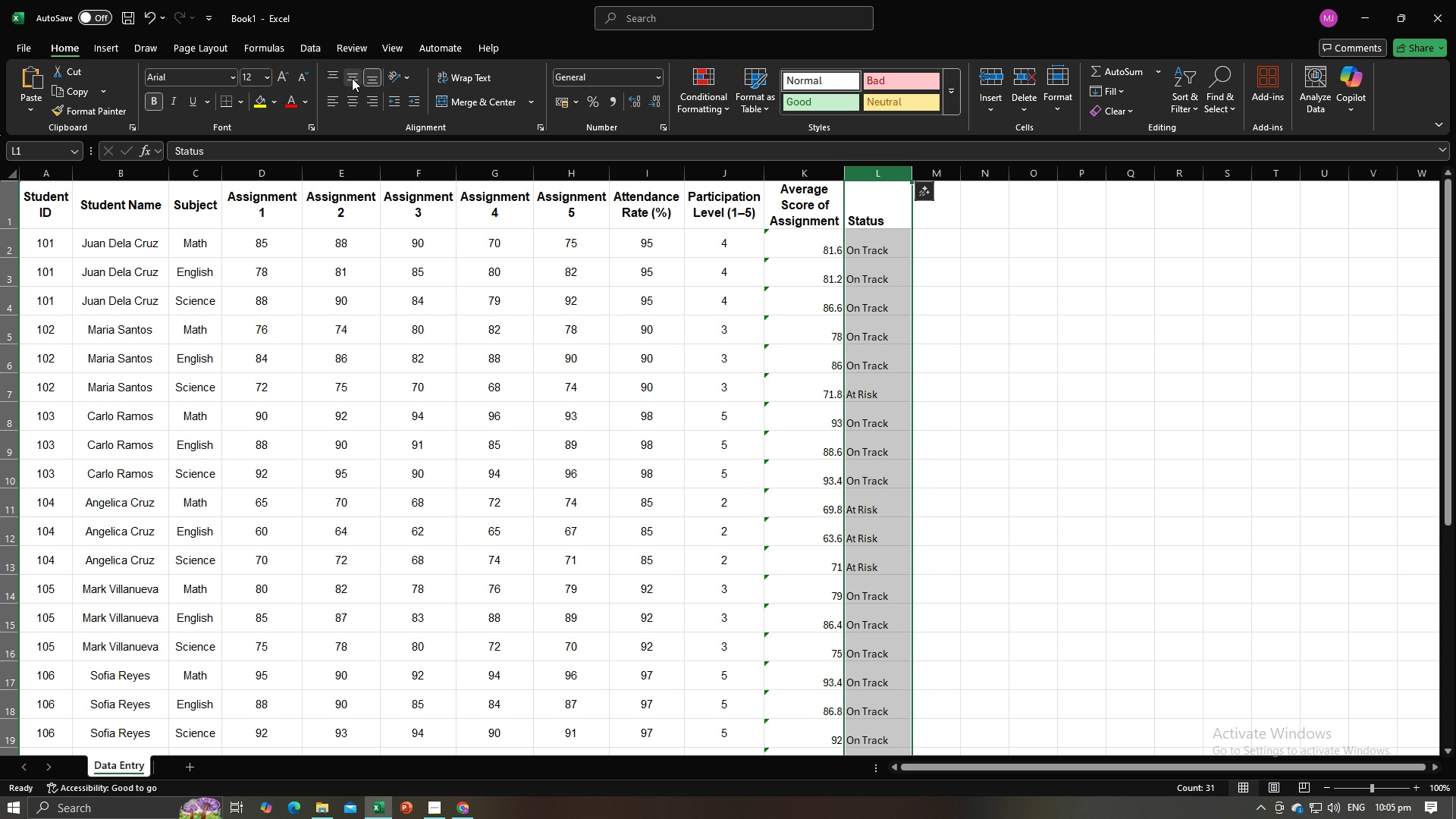 
double_click([352, 78])
 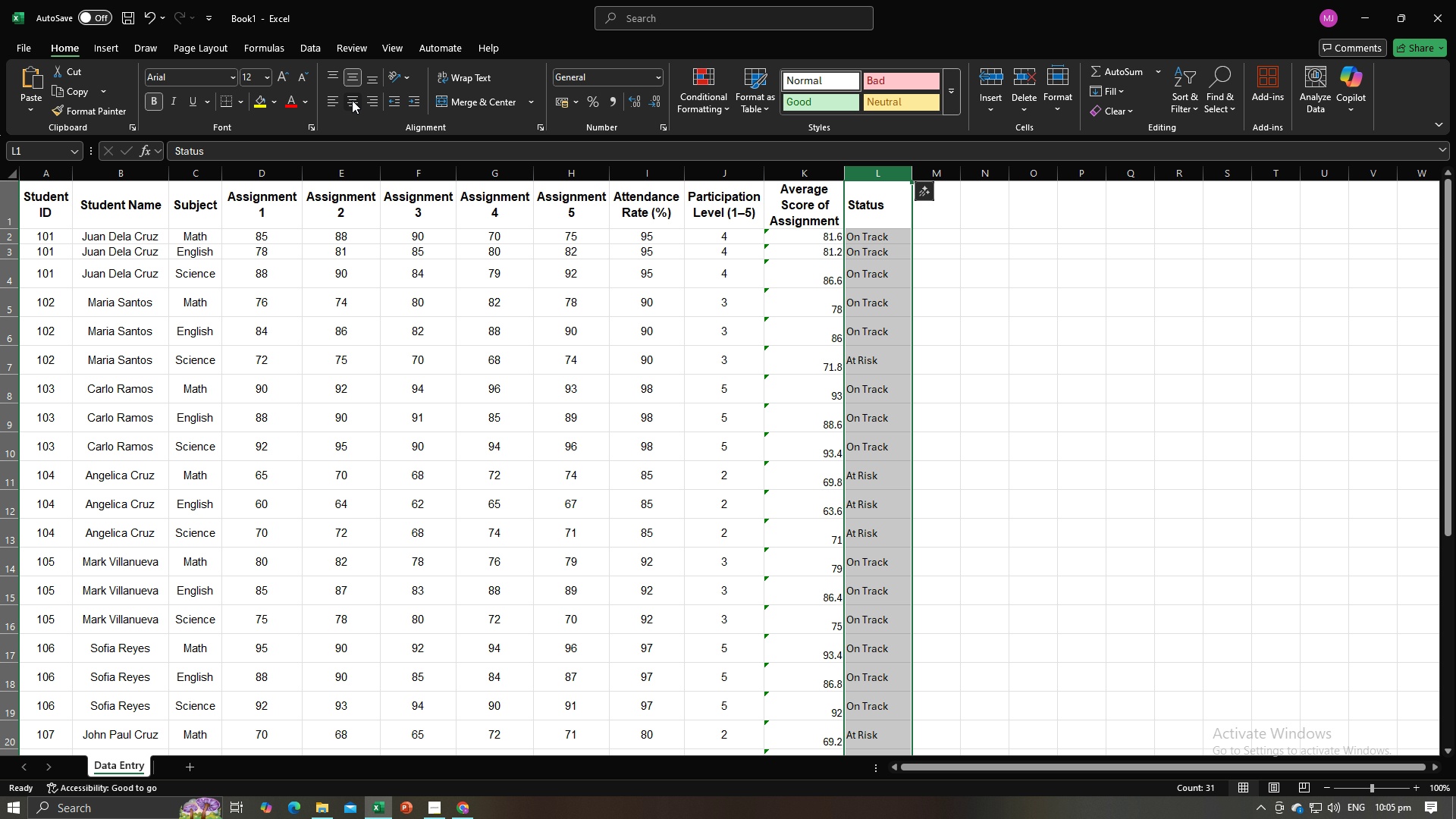 
triple_click([352, 100])
 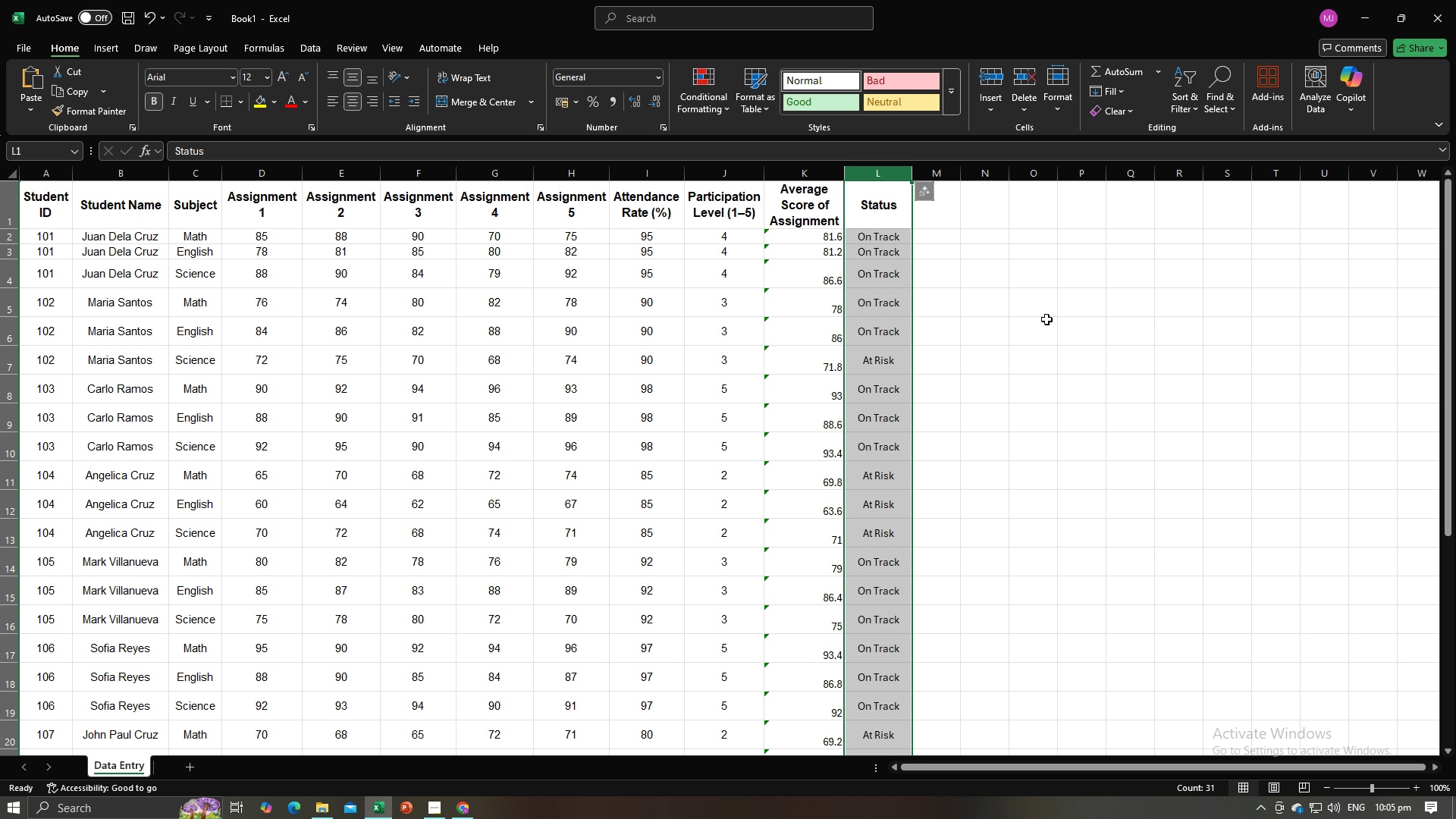 
left_click([1034, 324])
 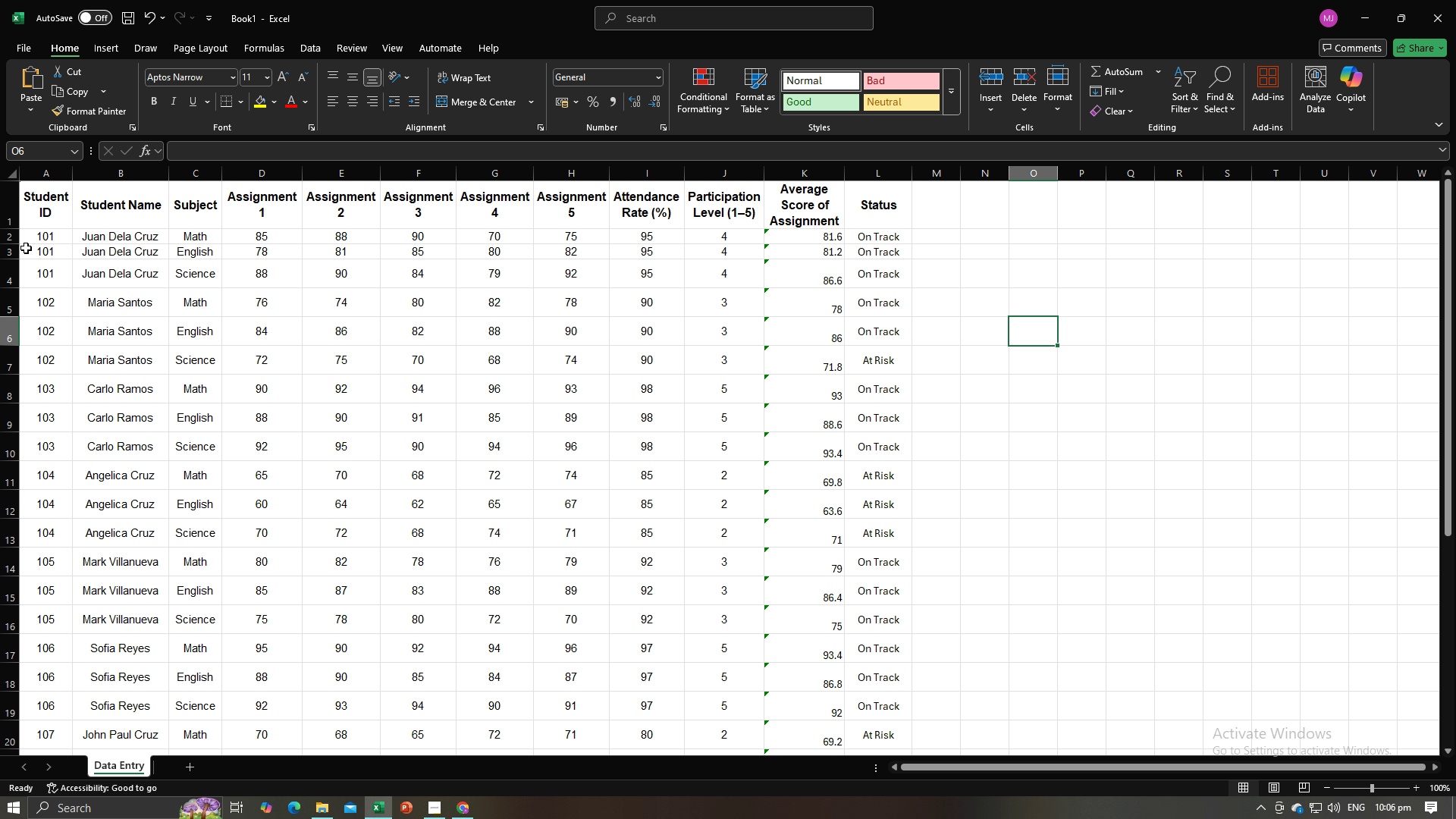 
left_click_drag(start_coordinate=[11, 238], to_coordinate=[18, 321])
 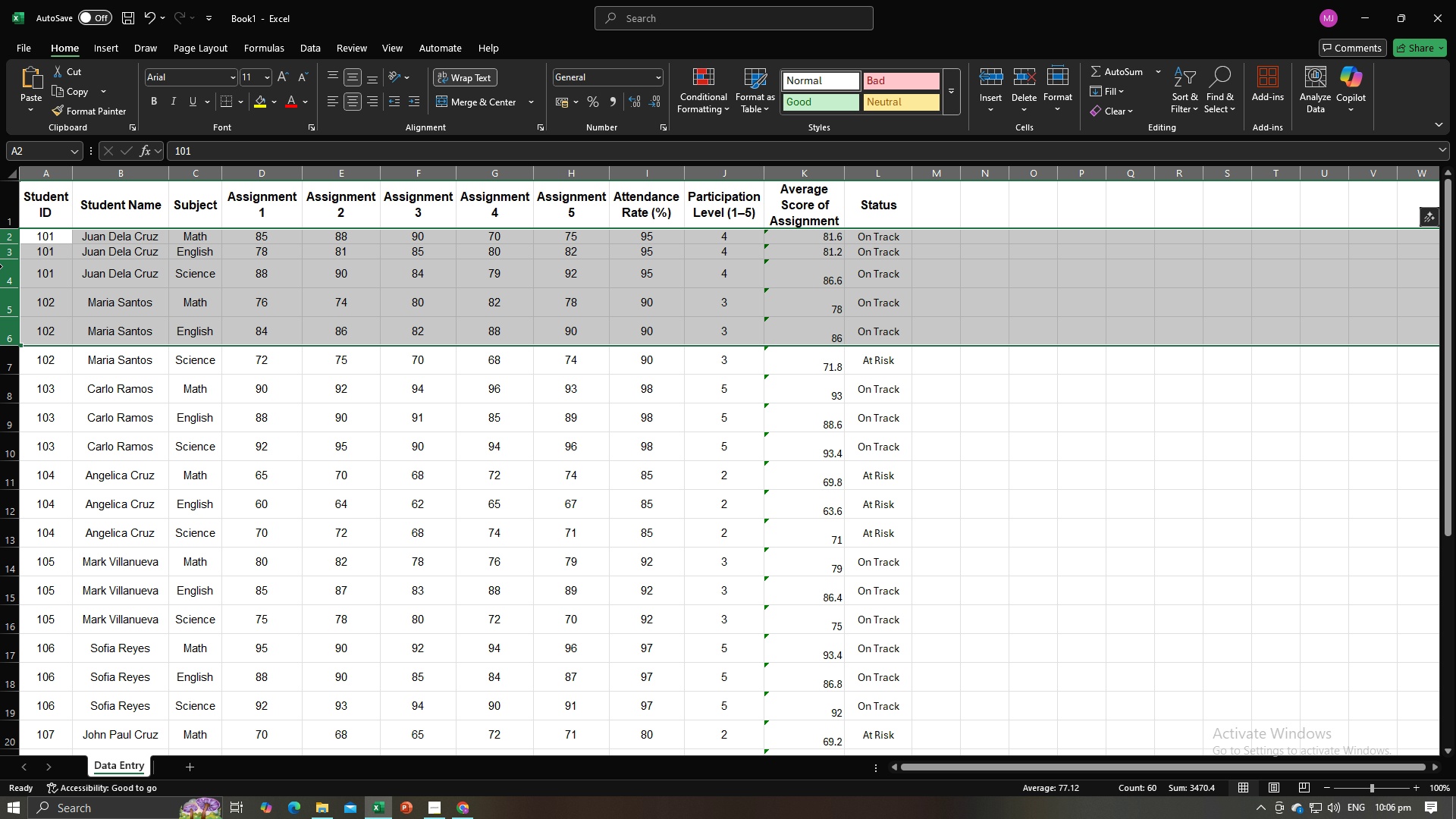 
right_click([8, 272])
 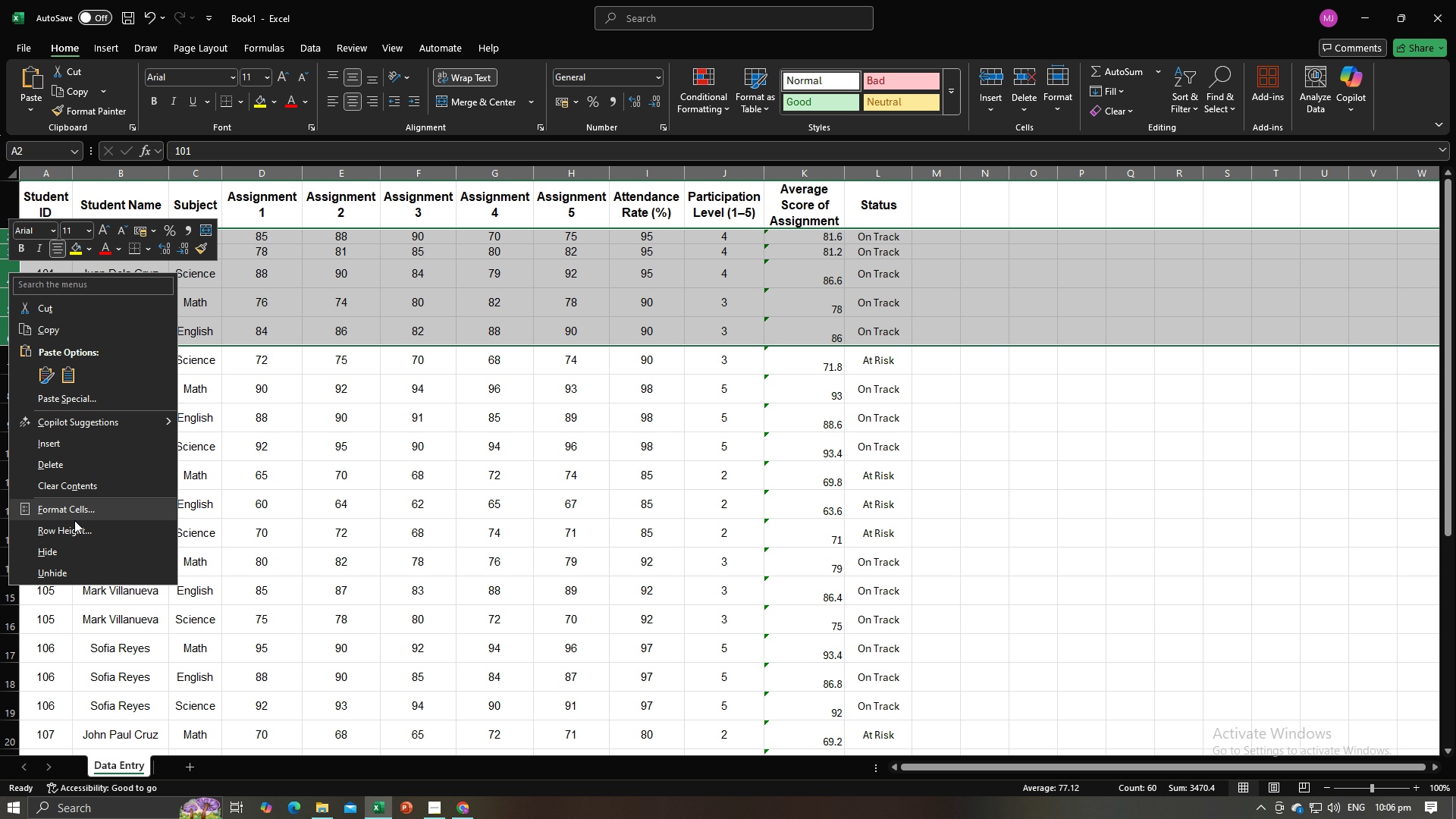 
left_click([74, 522])
 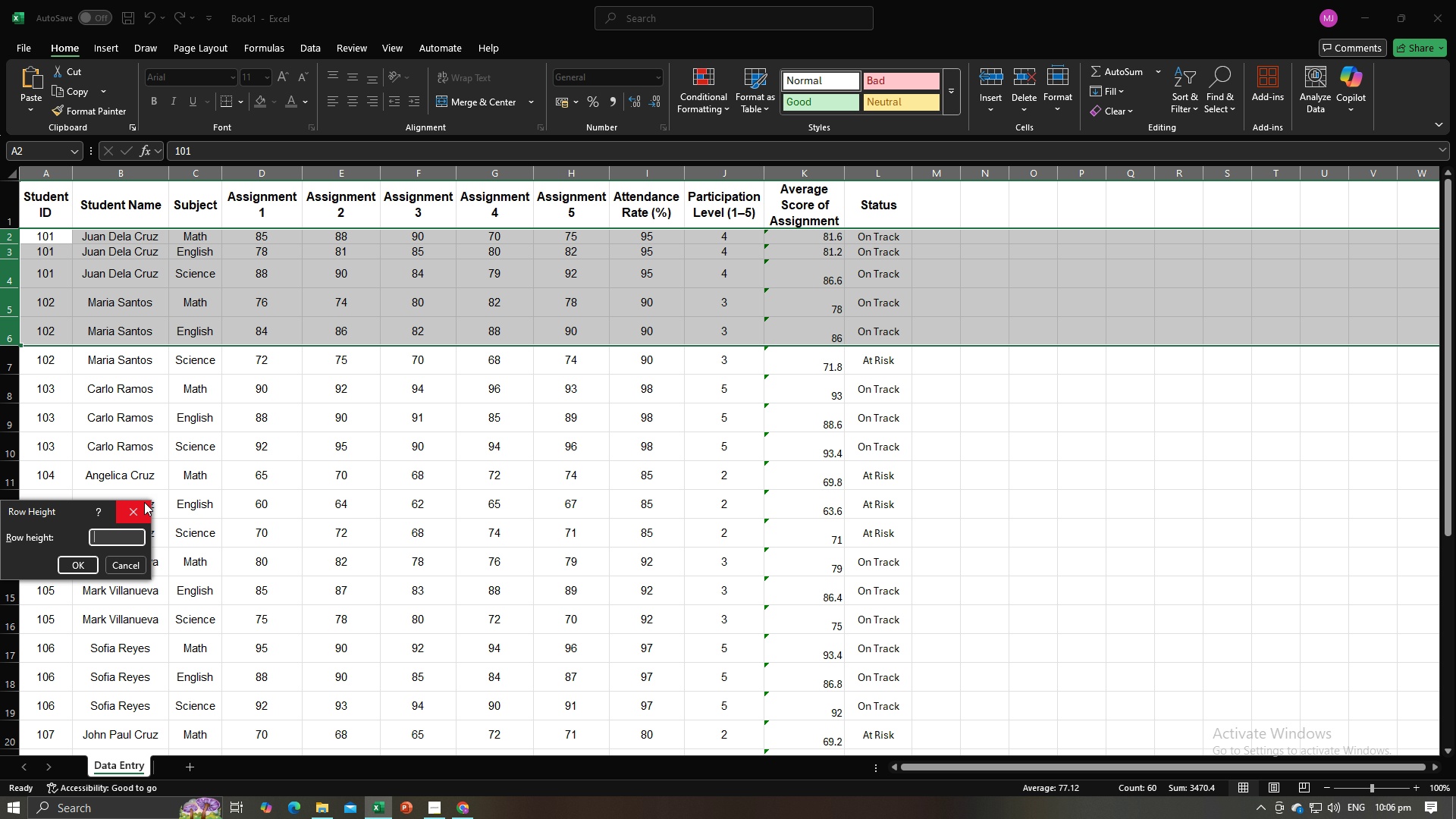 
type(26)
key(Backspace)
type(8.5)
 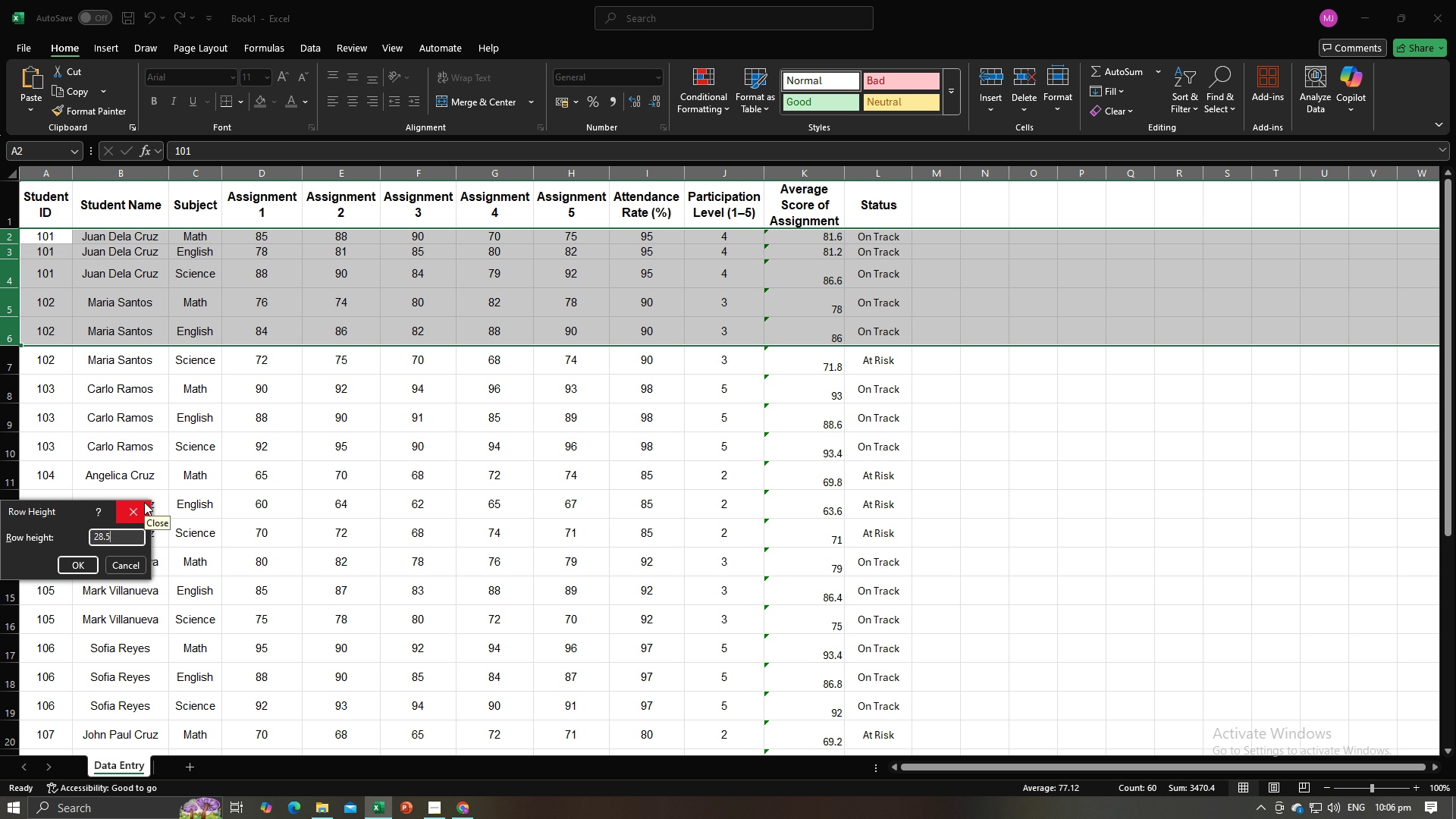 
key(Enter)
 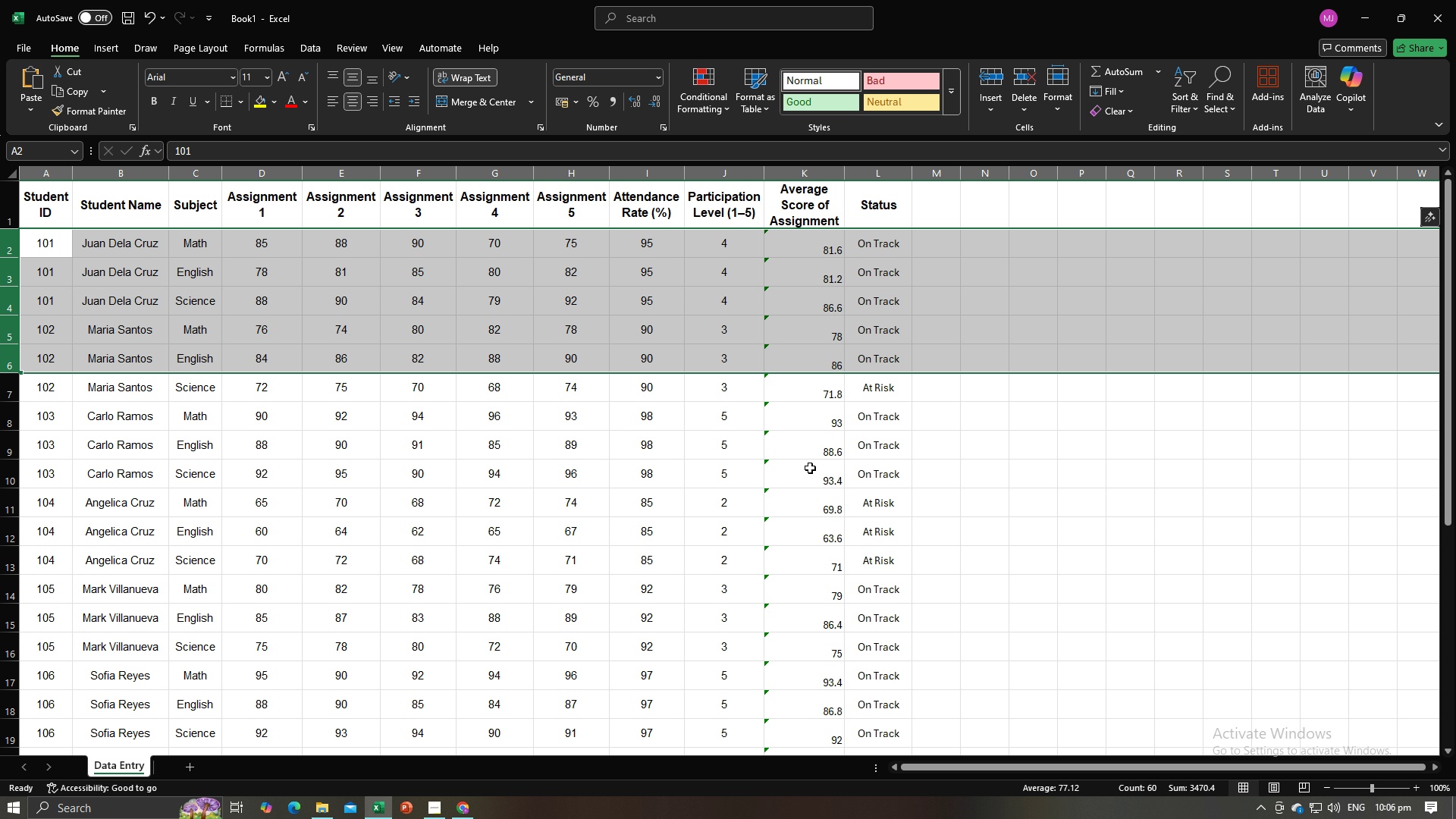 
left_click([948, 468])
 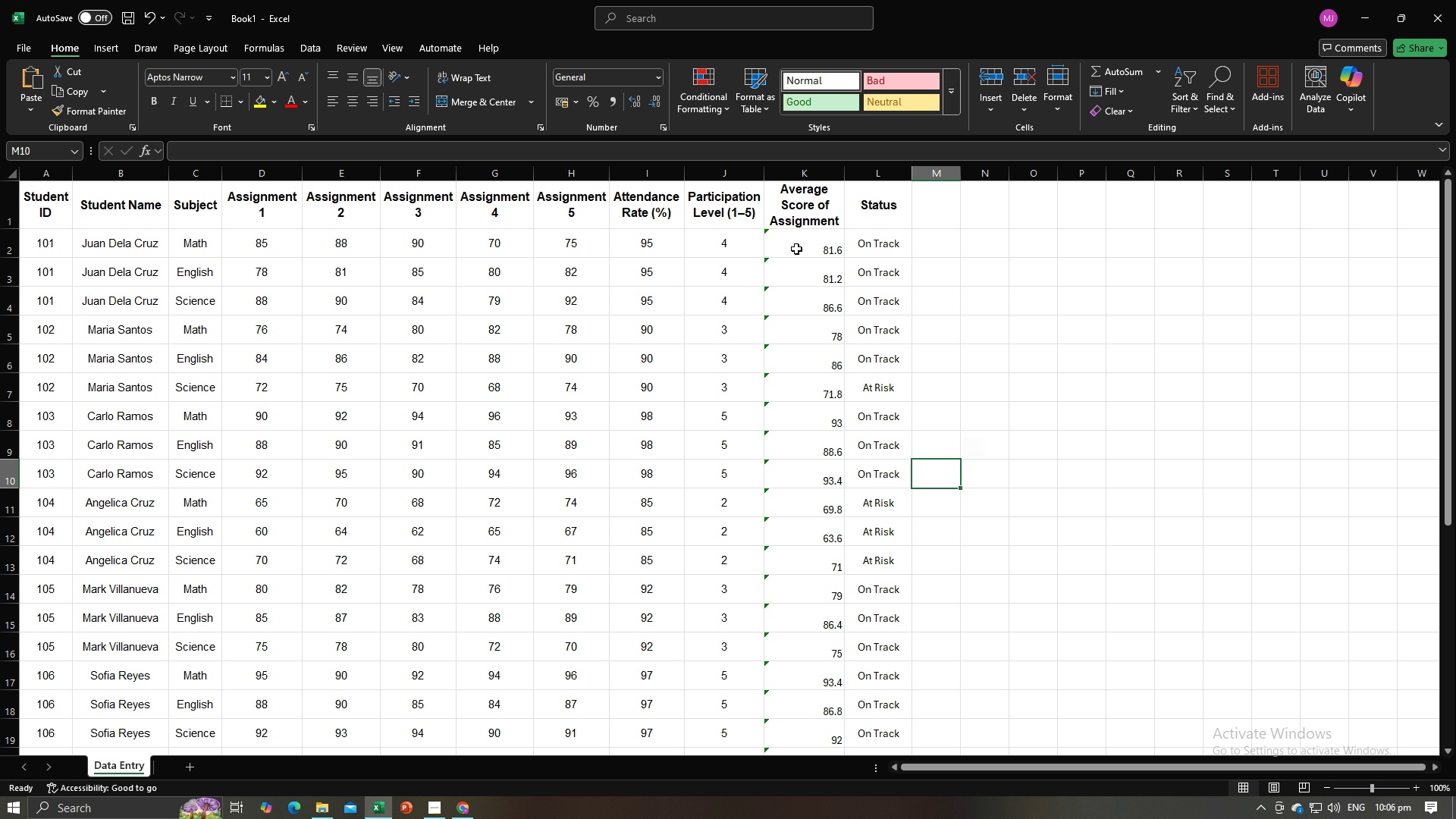 
left_click([988, 284])
 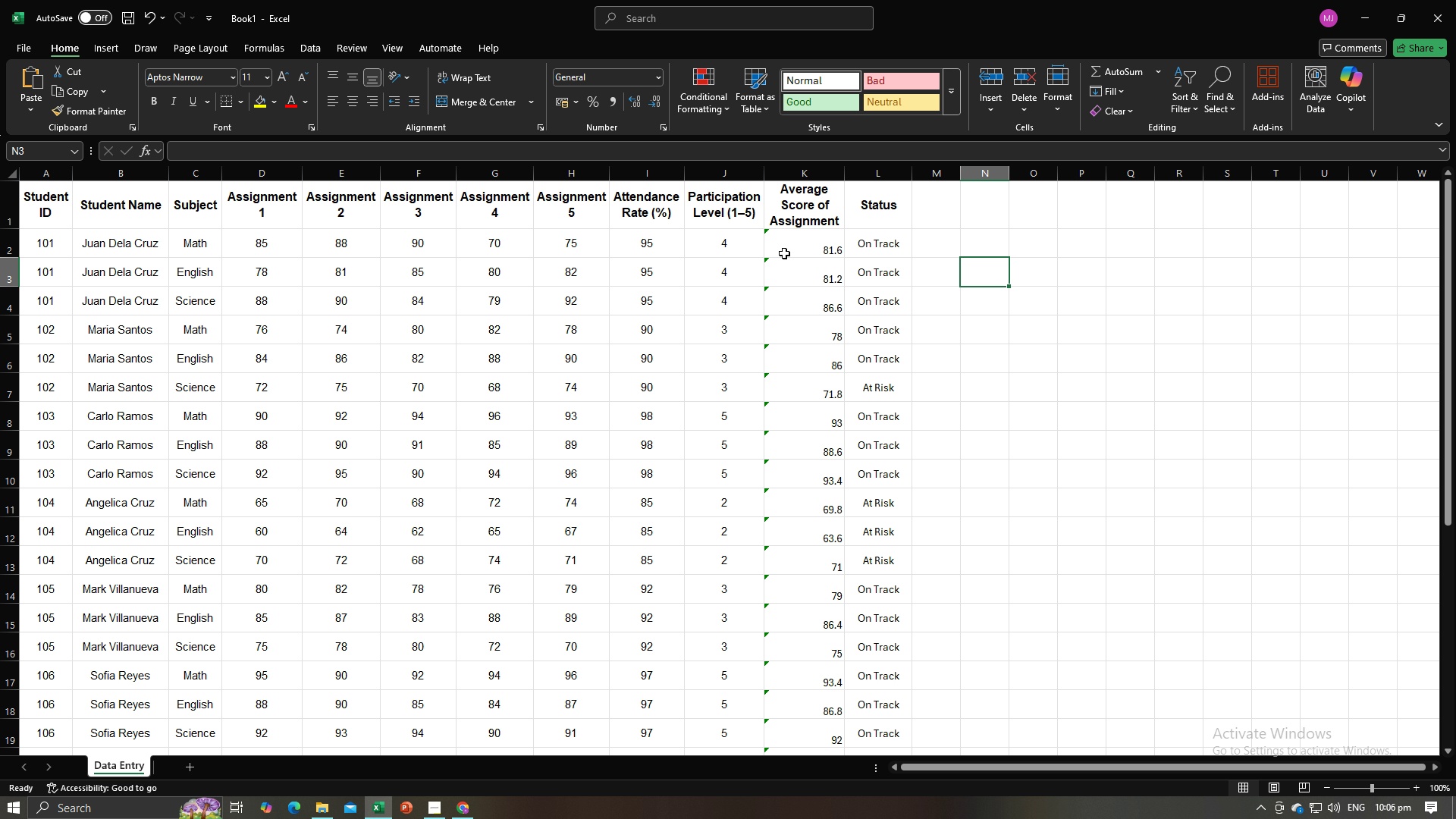 
left_click_drag(start_coordinate=[789, 248], to_coordinate=[811, 755])
 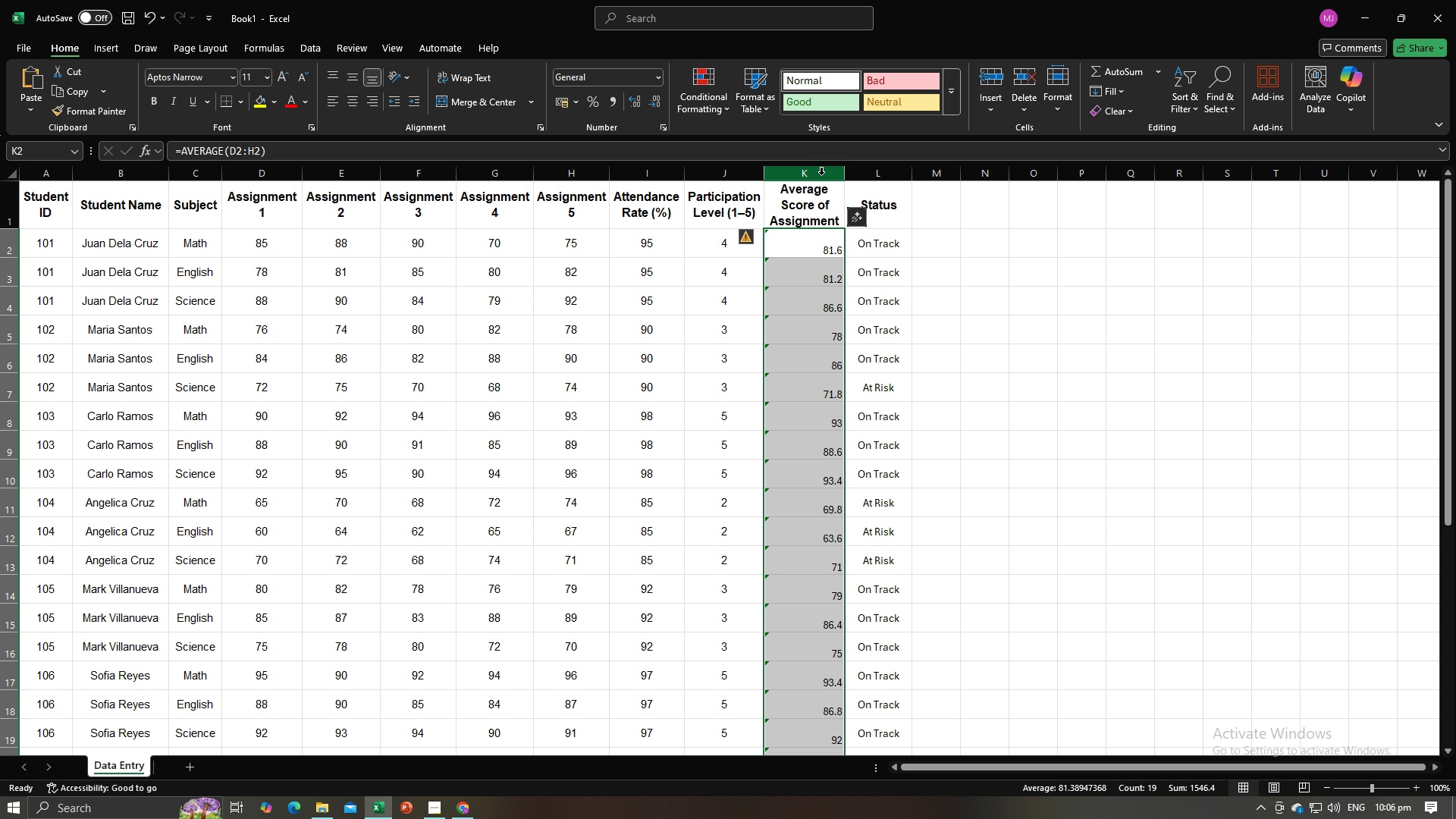 
left_click([821, 174])
 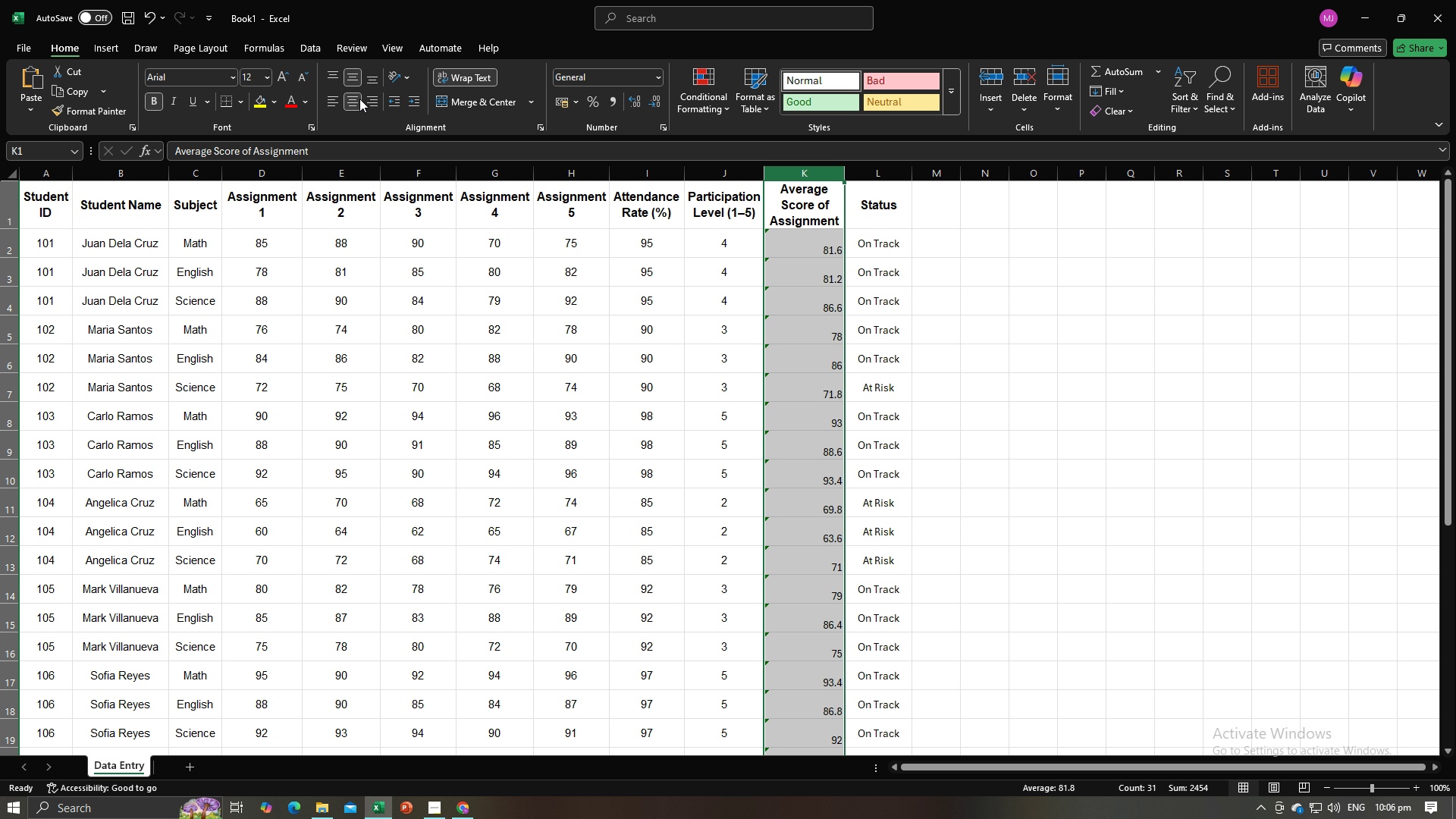 
double_click([357, 100])
 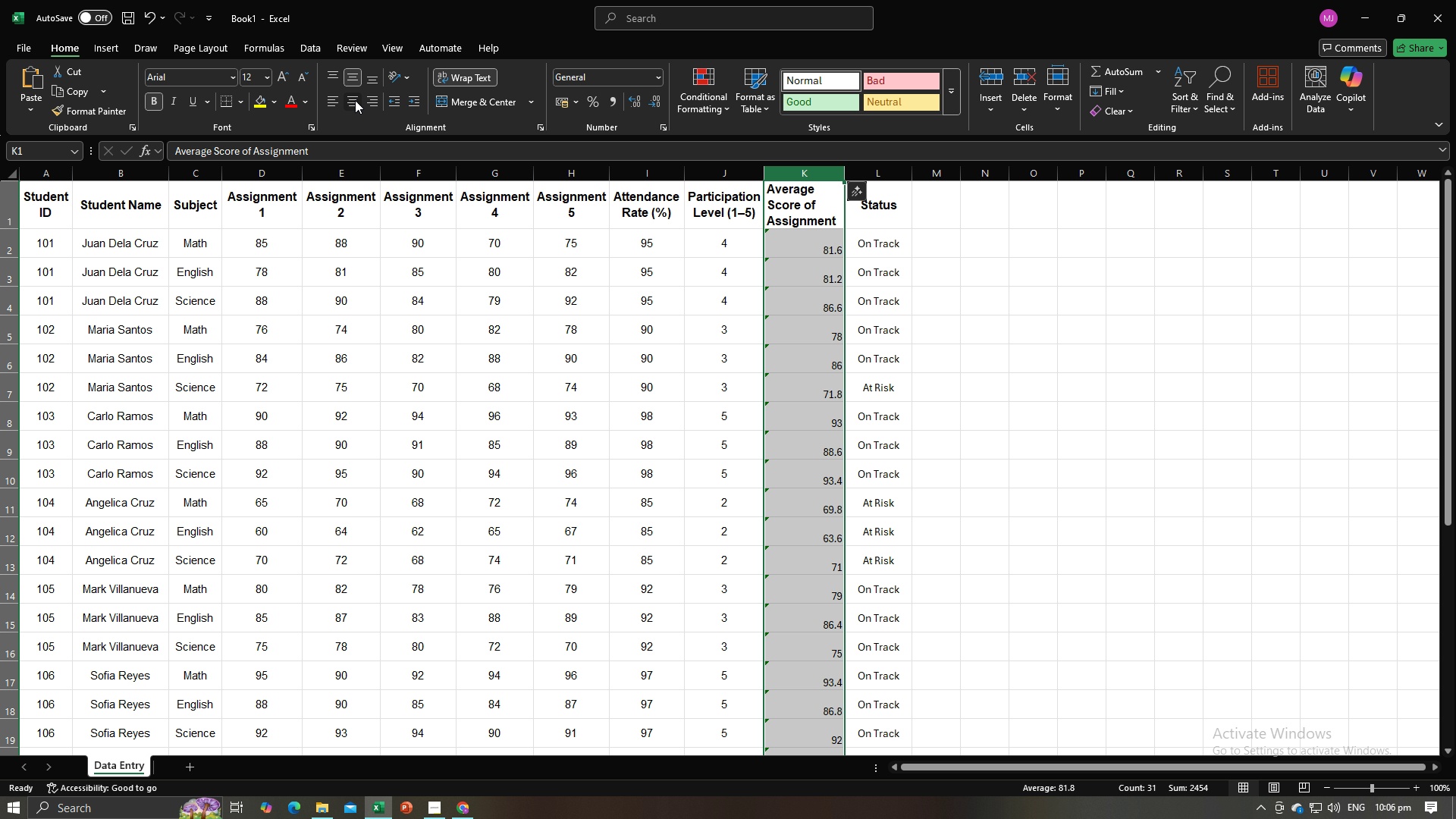 
triple_click([355, 100])
 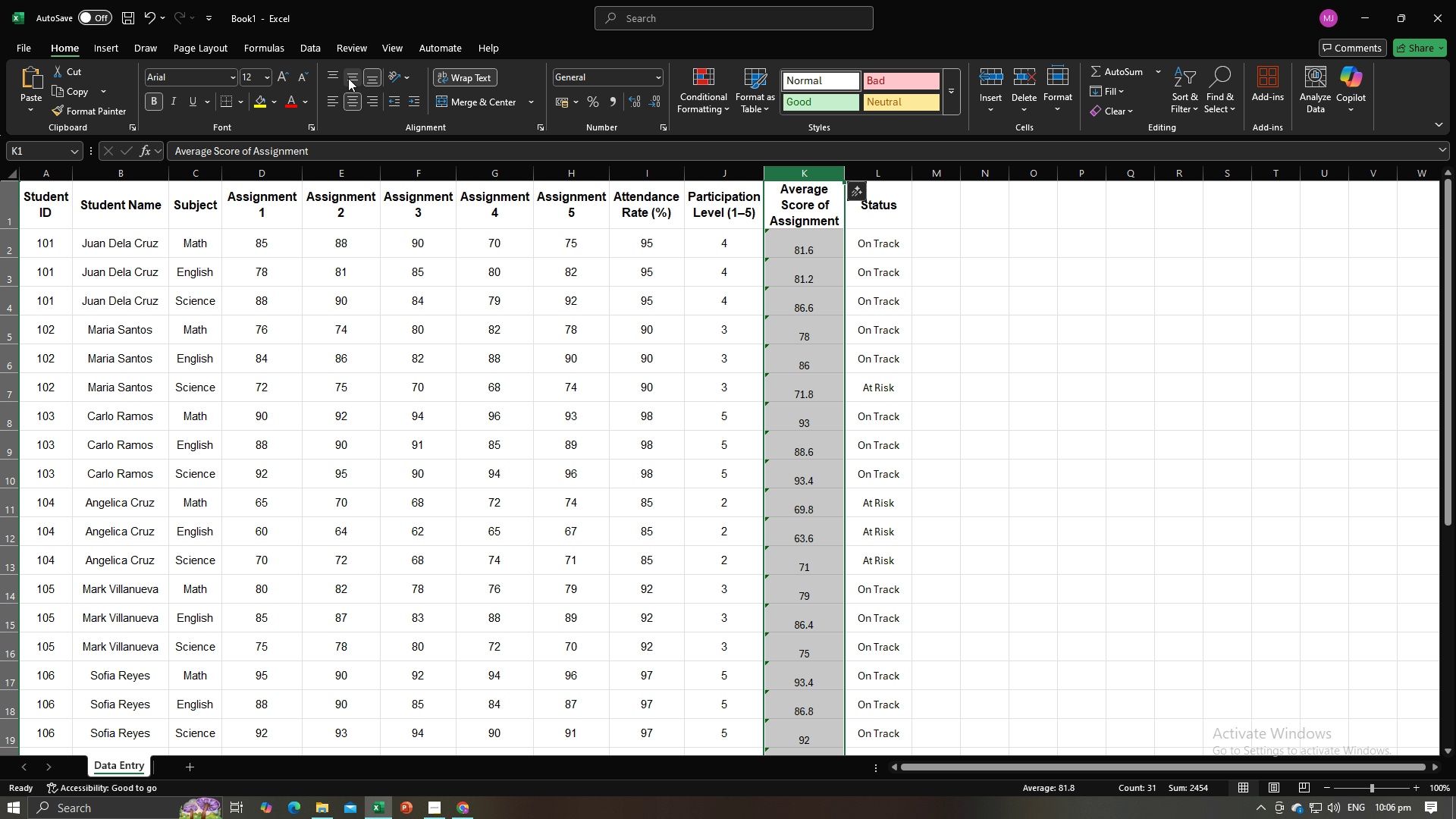 
double_click([348, 78])
 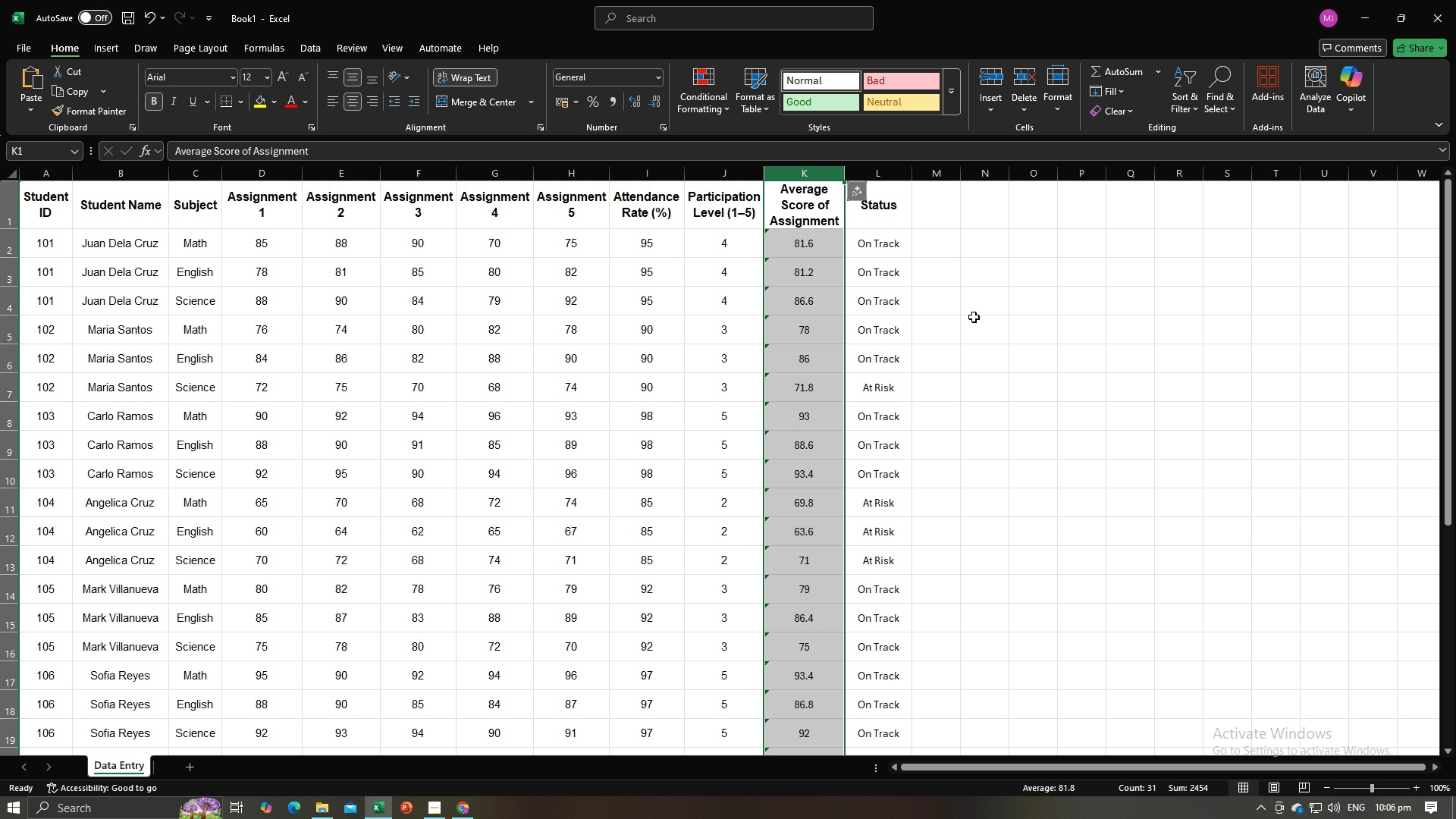 
left_click([974, 317])
 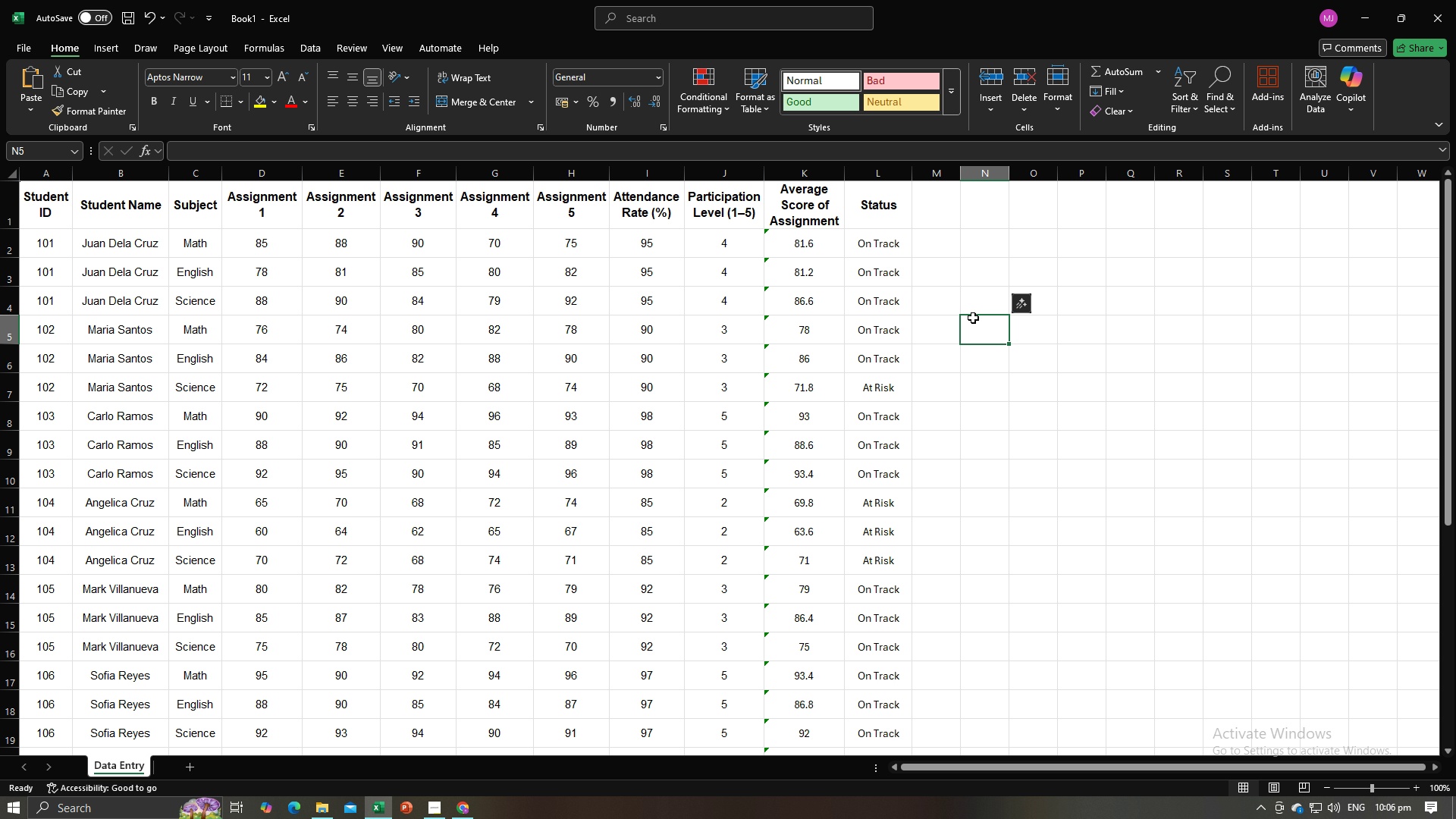 
key(Alt+AltLeft)
 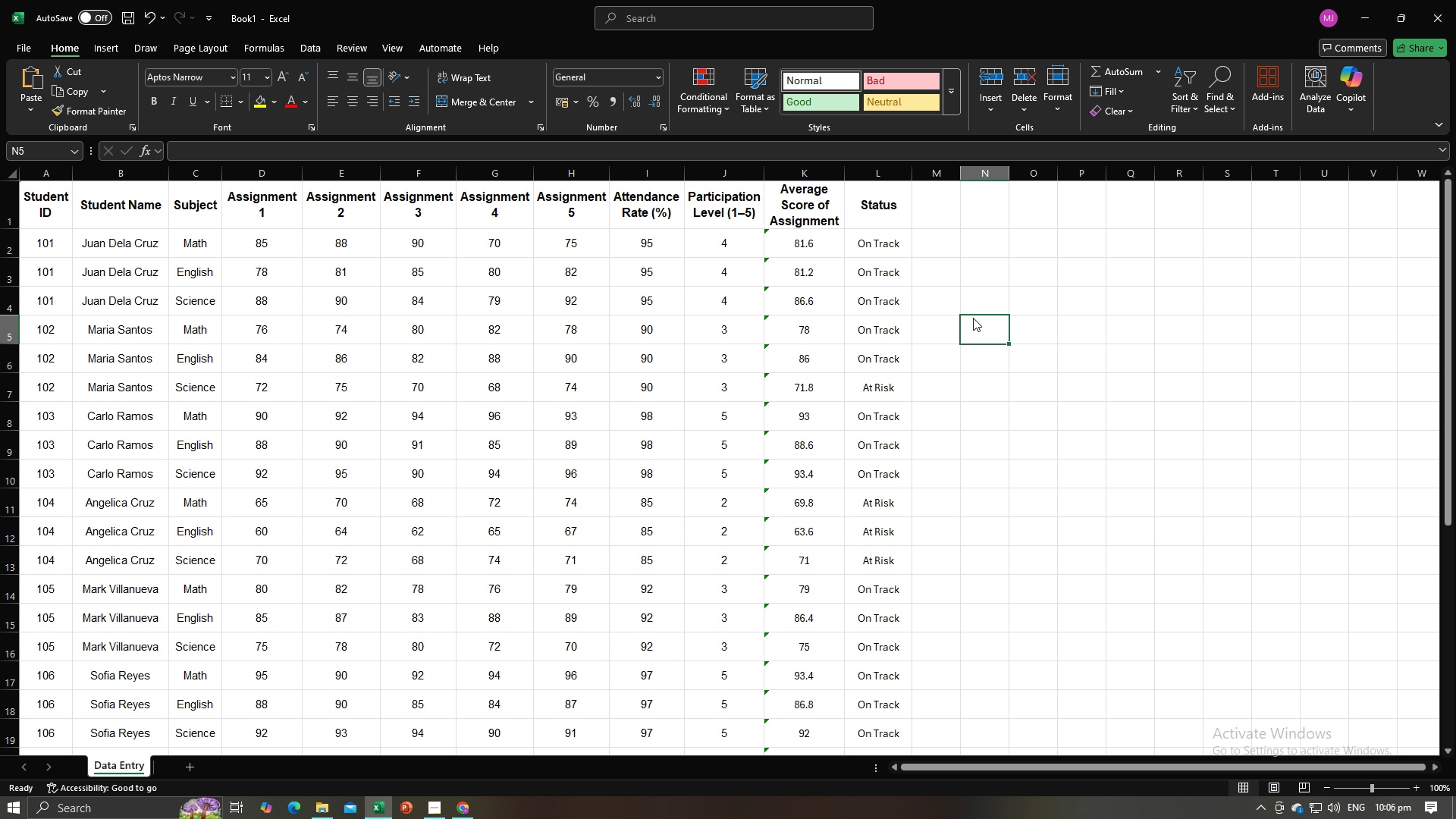 
key(Alt+Tab)
 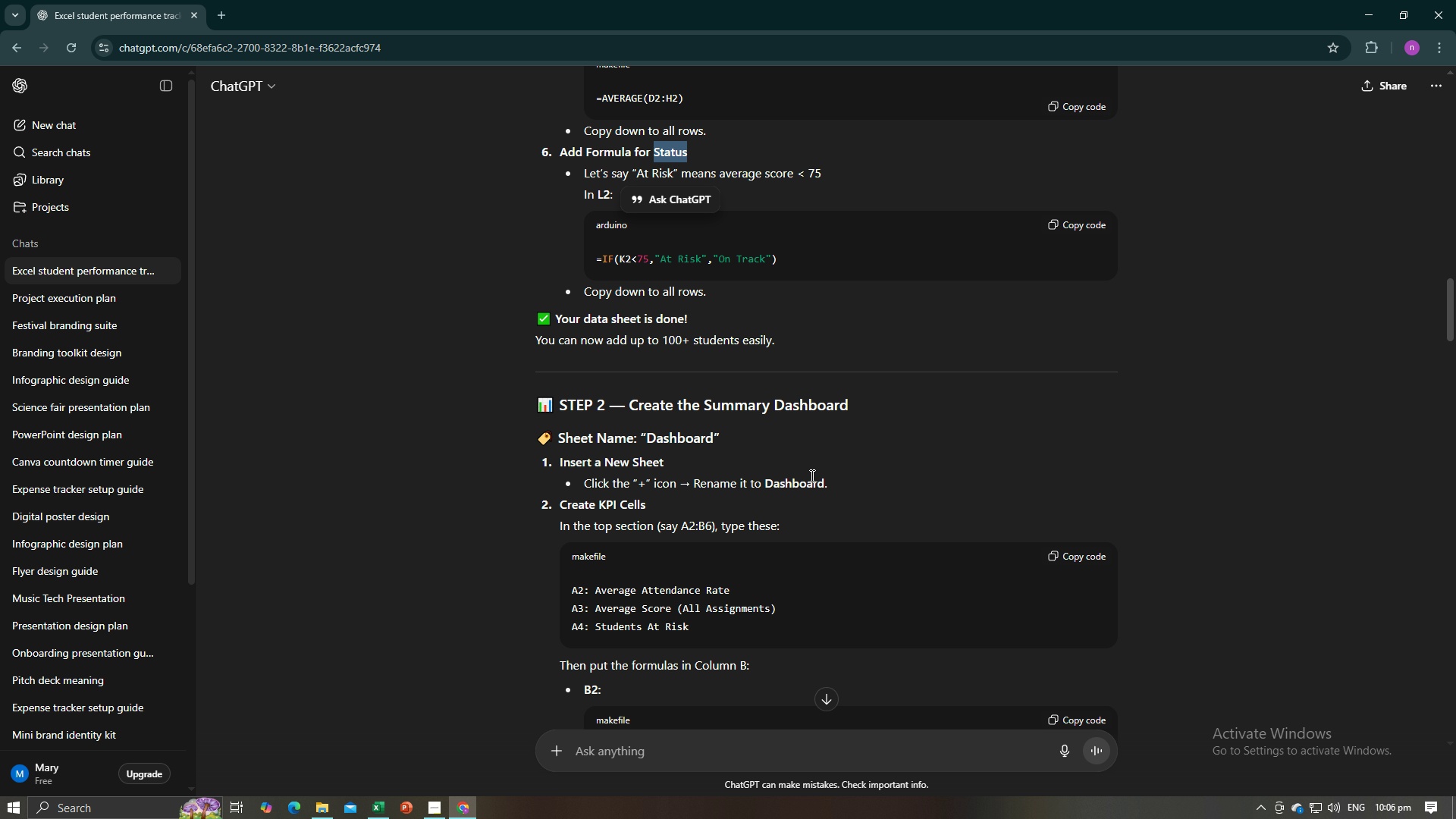 
scroll: coordinate [811, 475], scroll_direction: down, amount: 1.0
 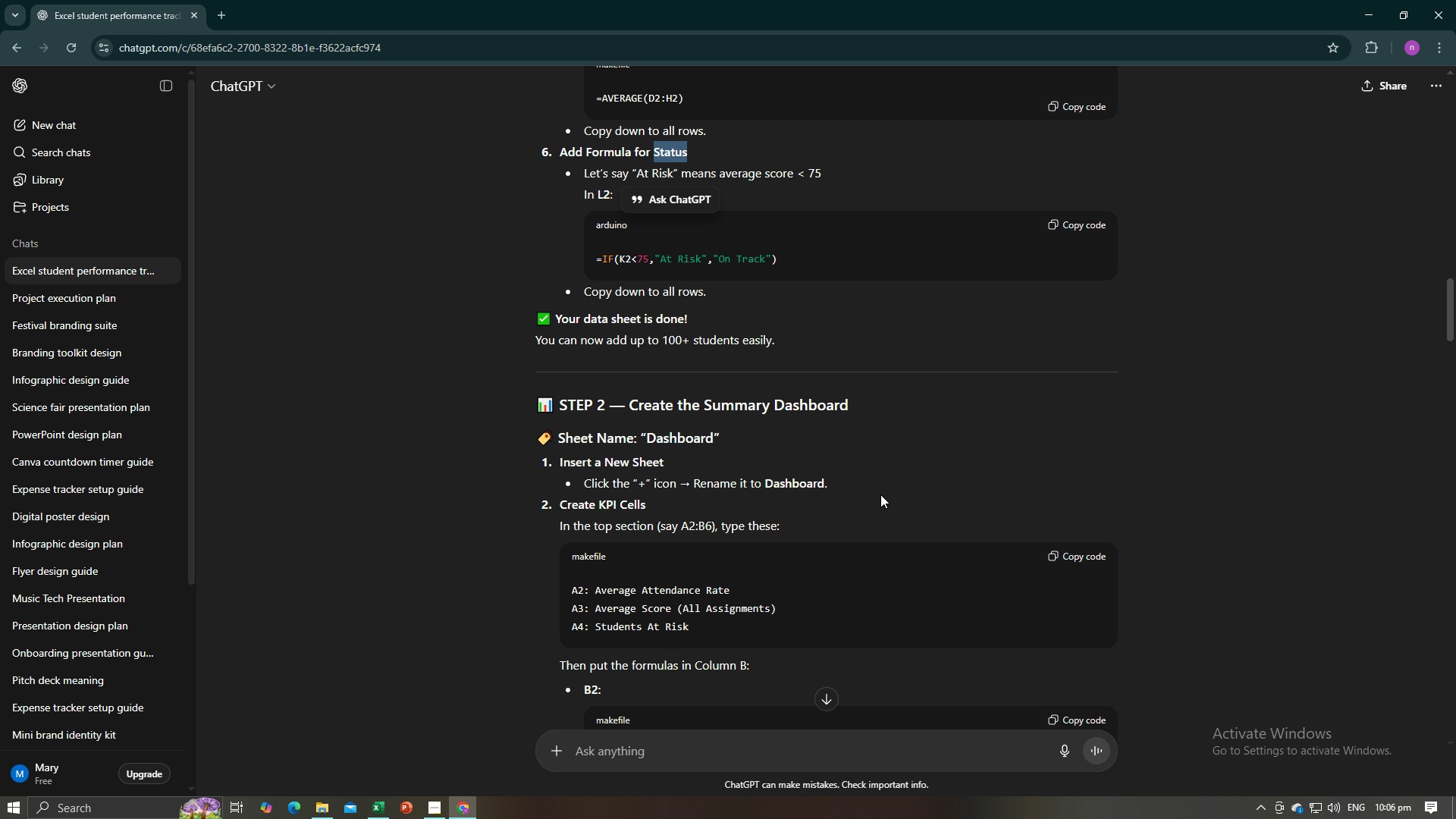 
wait(18.61)
 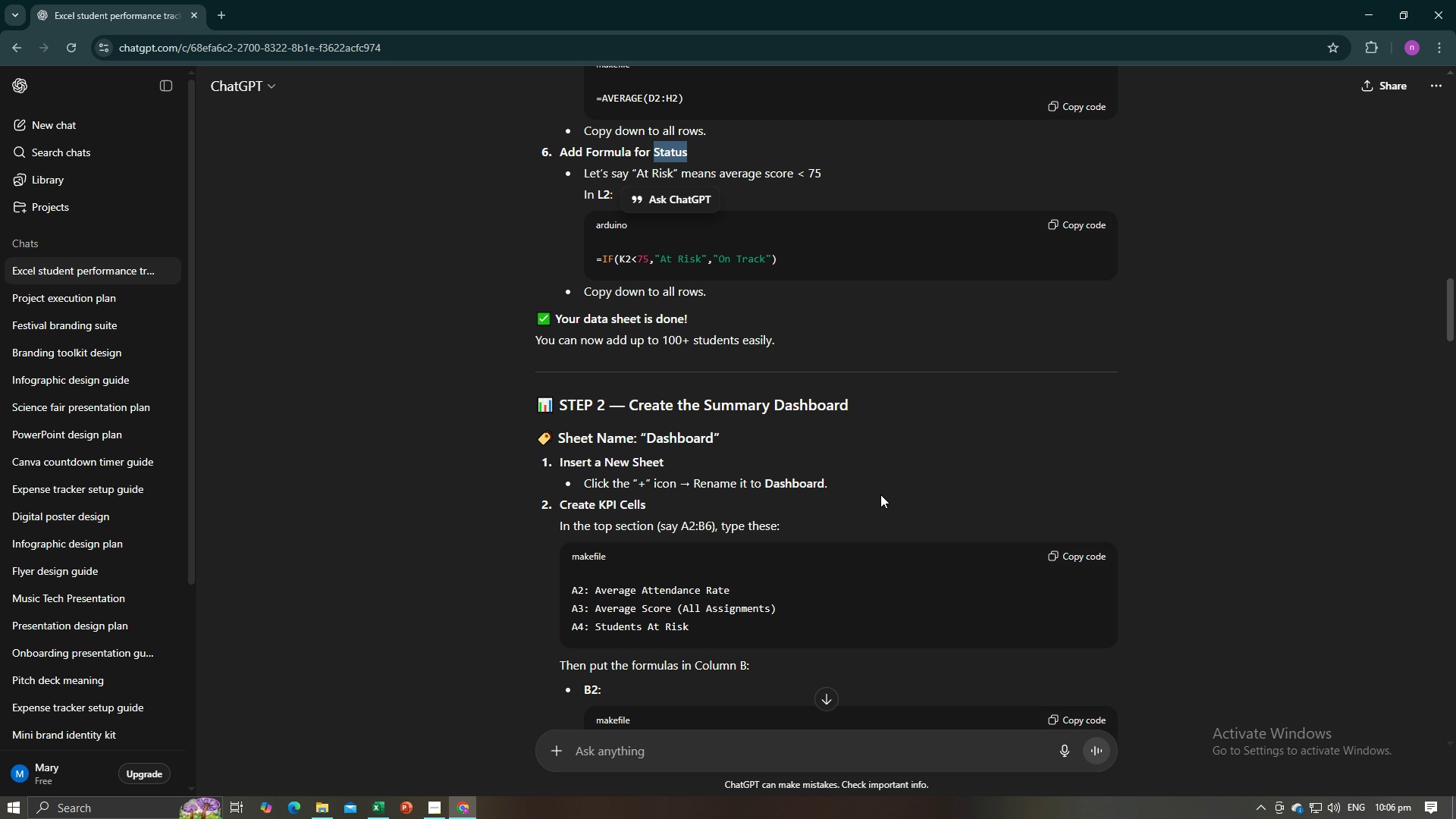 
scroll: coordinate [880, 494], scroll_direction: down, amount: 2.0
 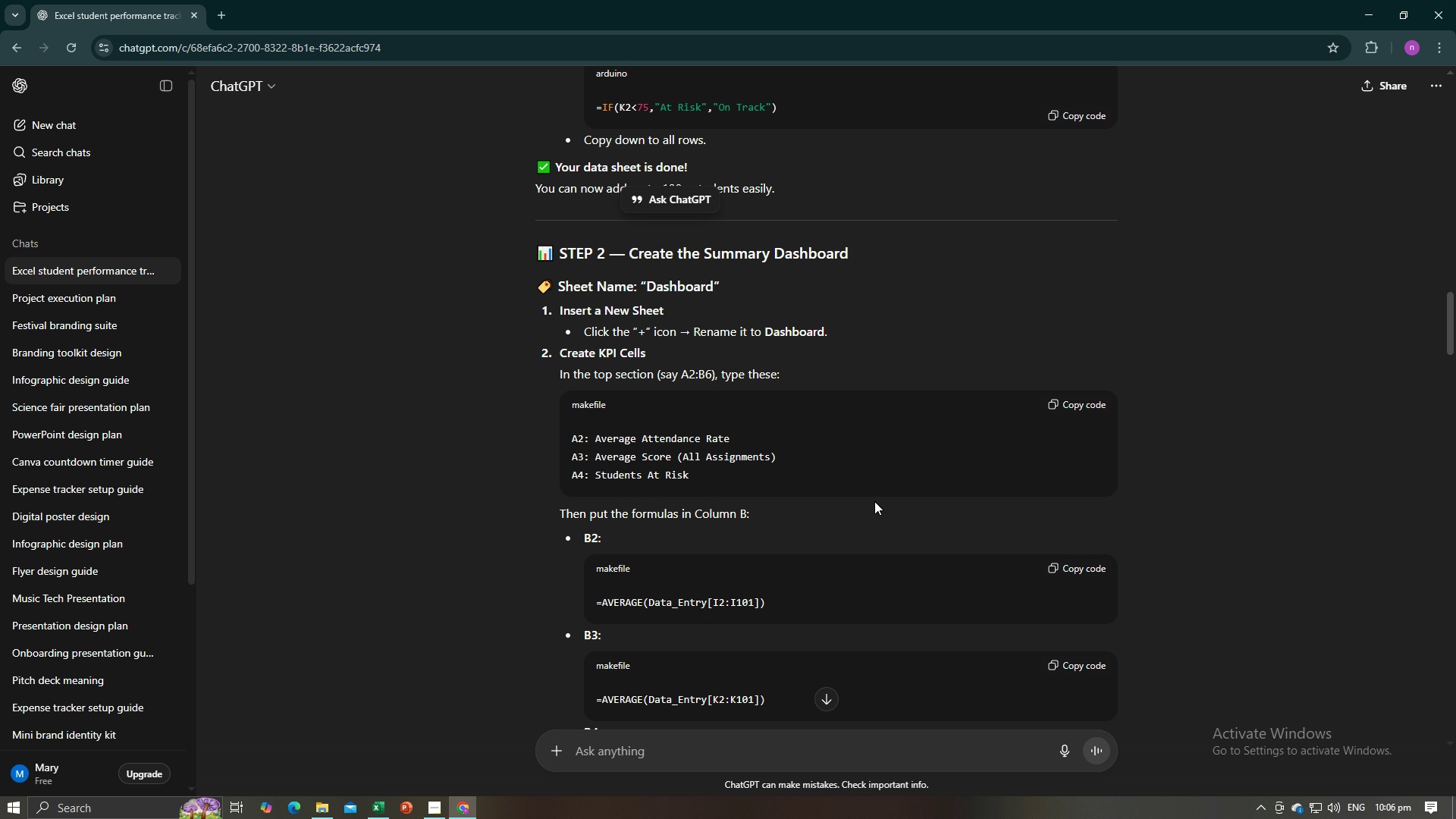 
wait(7.3)
 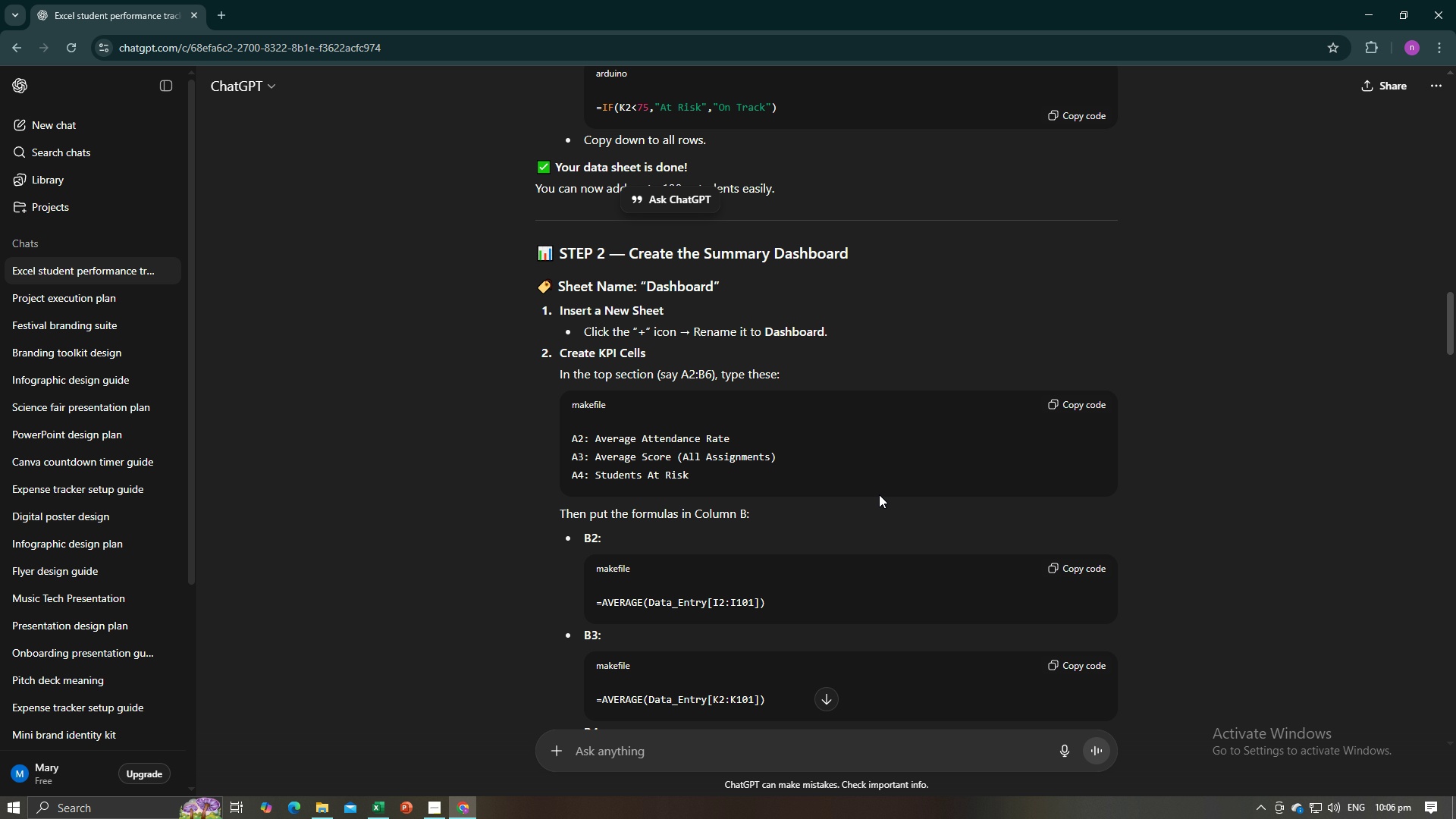 
left_click([648, 763])
 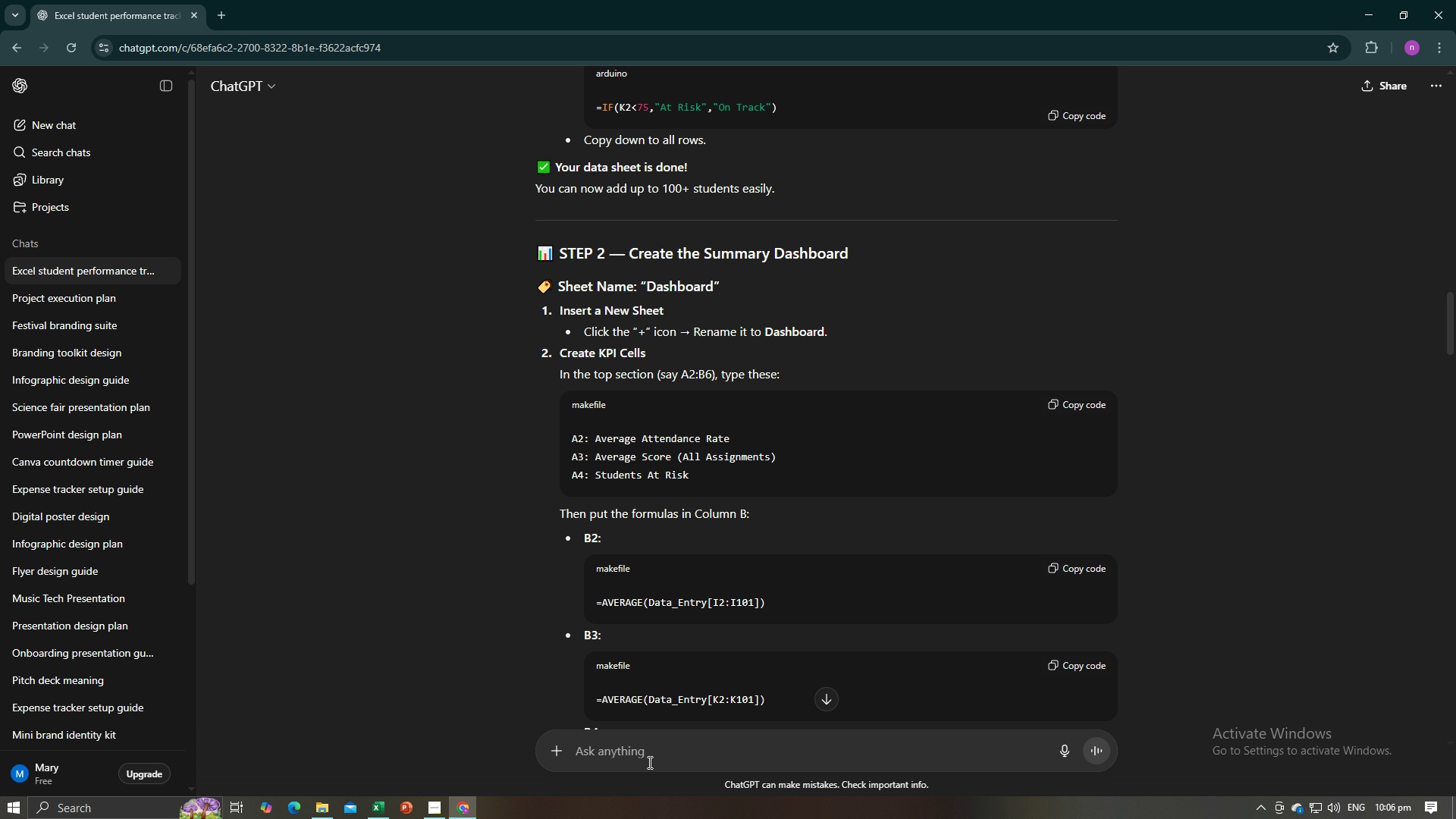 
type(in step 2 do i have to make it )
 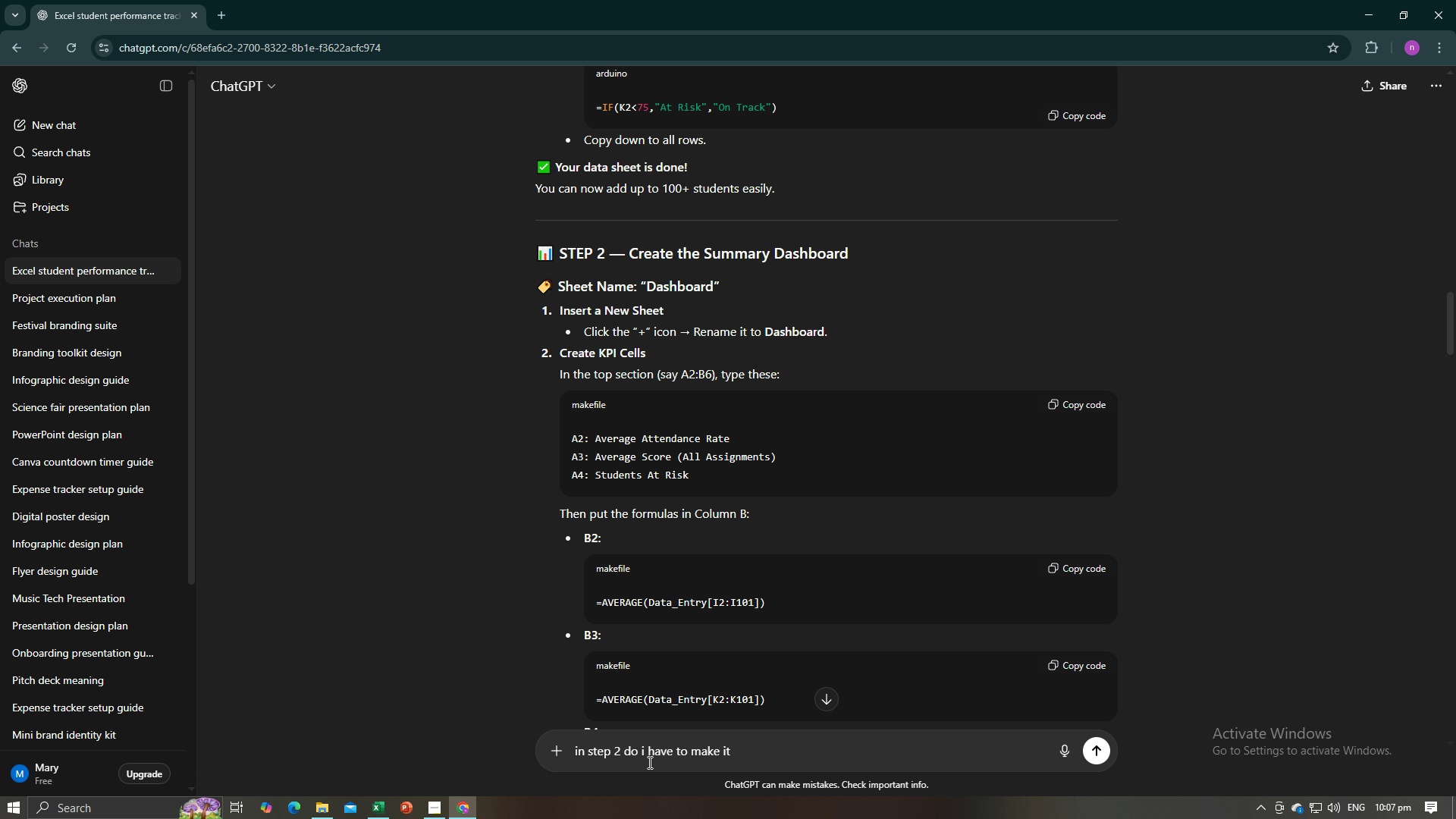 
wait(6.42)
 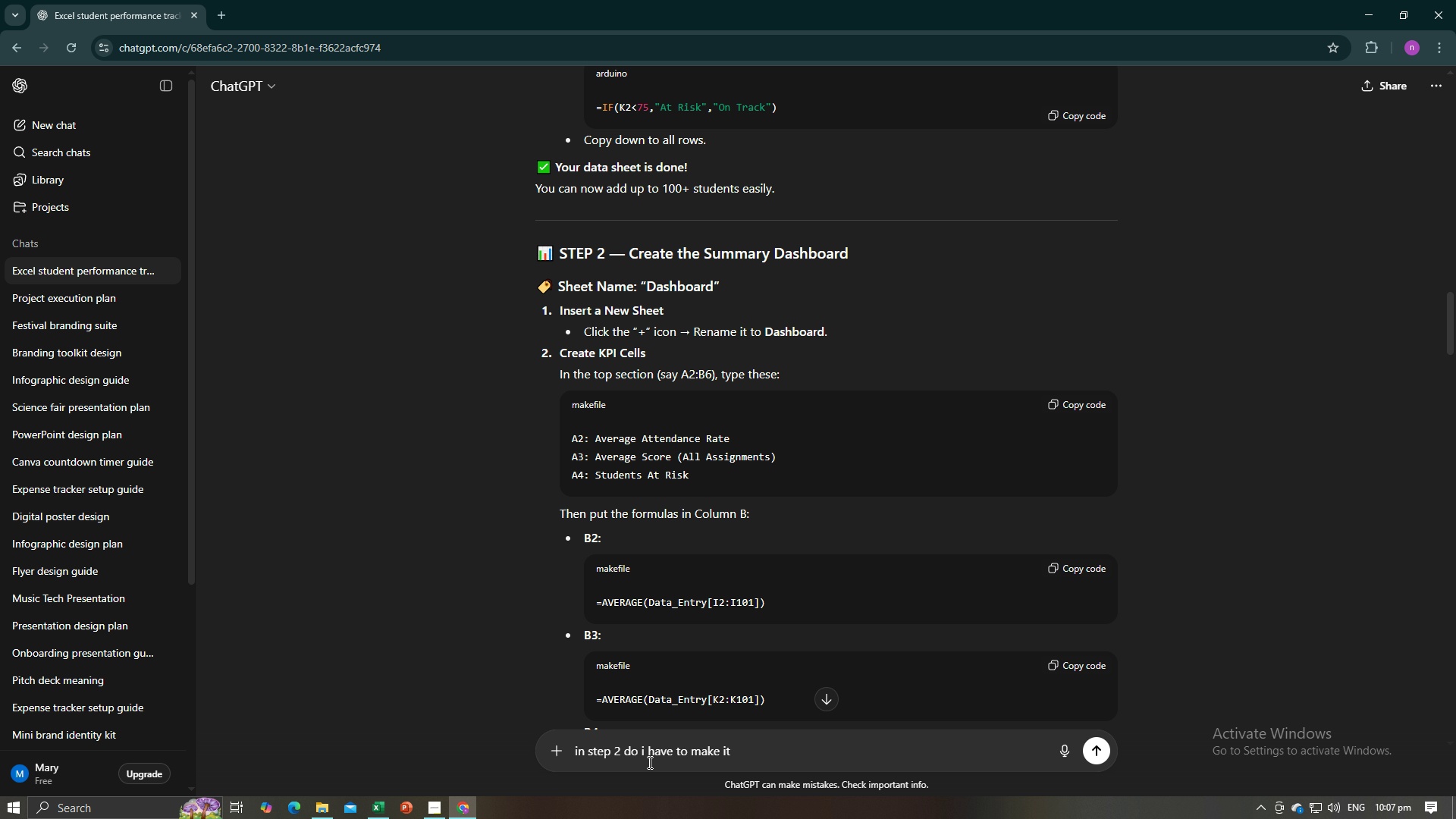 
type(pivot table?)
 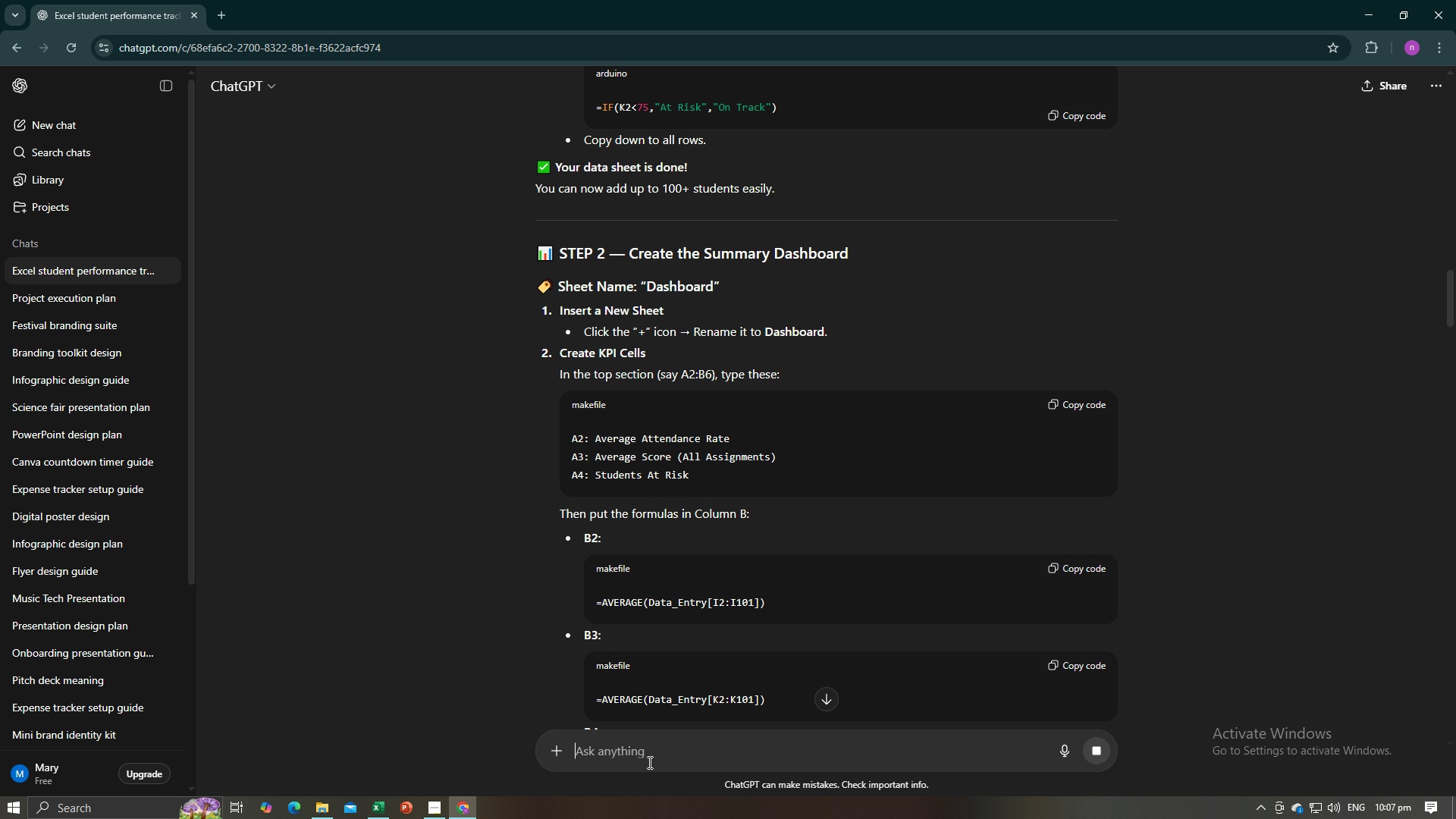 
key(Enter)
 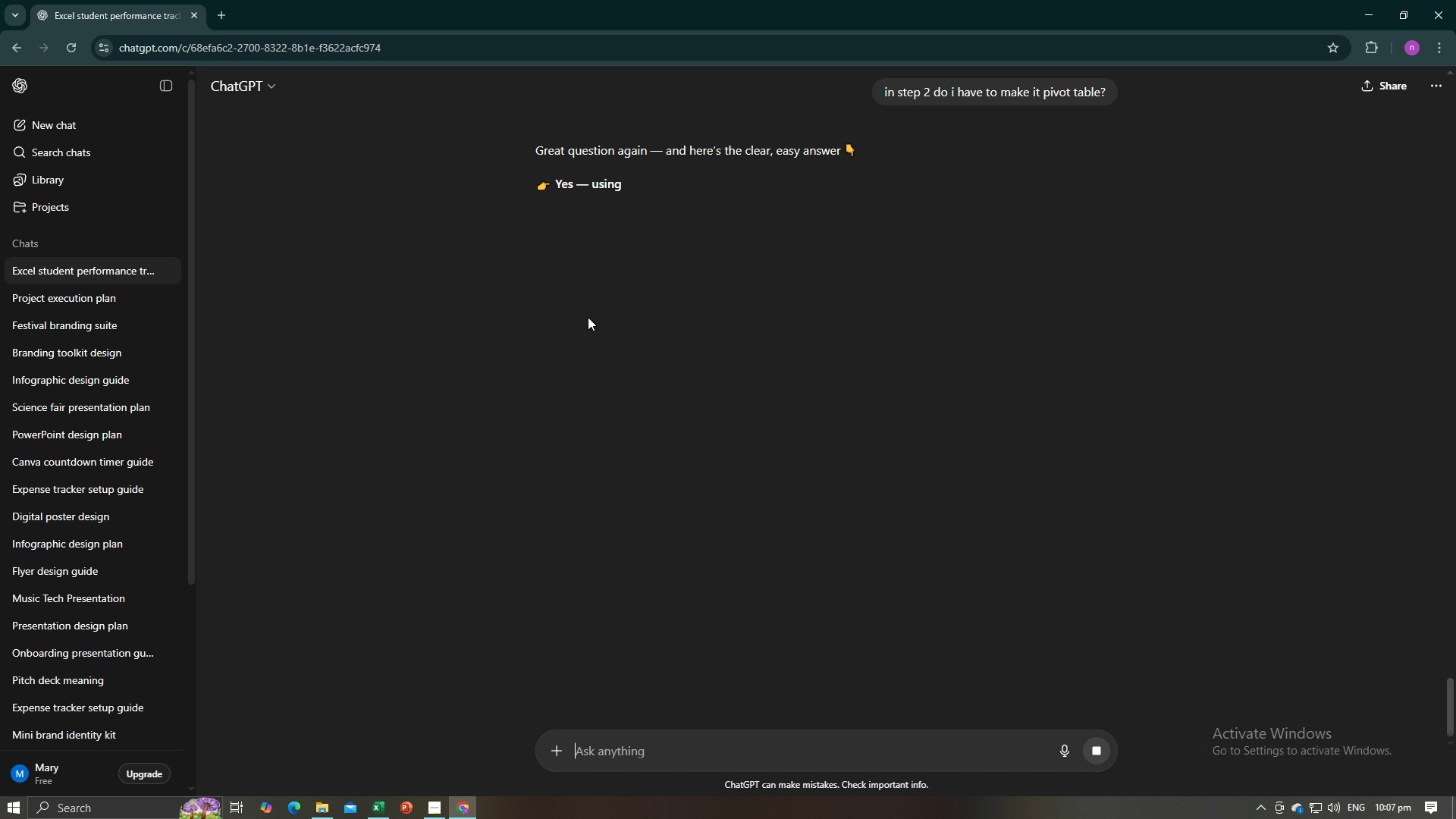 
wait(10.64)
 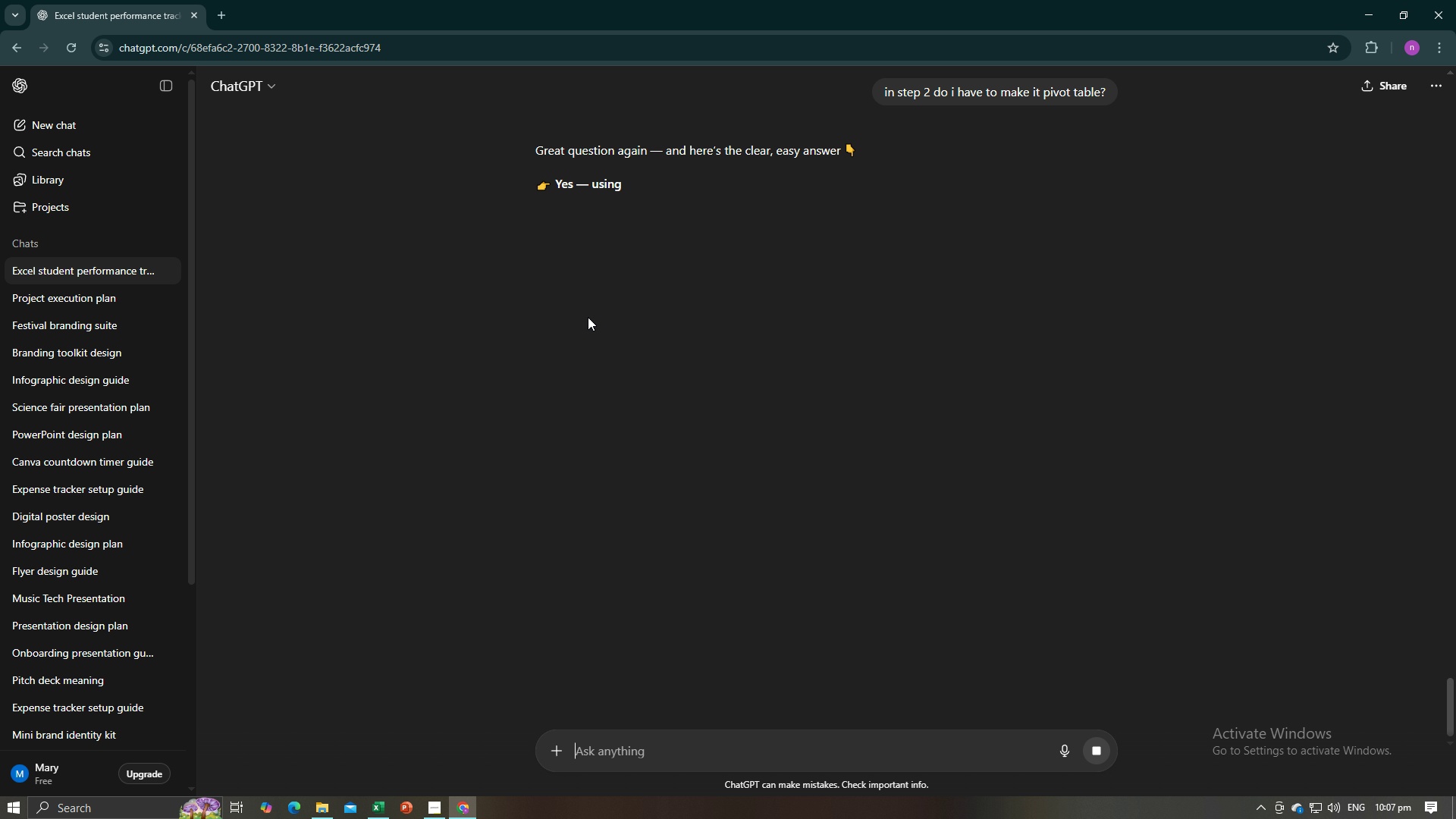 
scroll: coordinate [637, 352], scroll_direction: down, amount: 4.0
 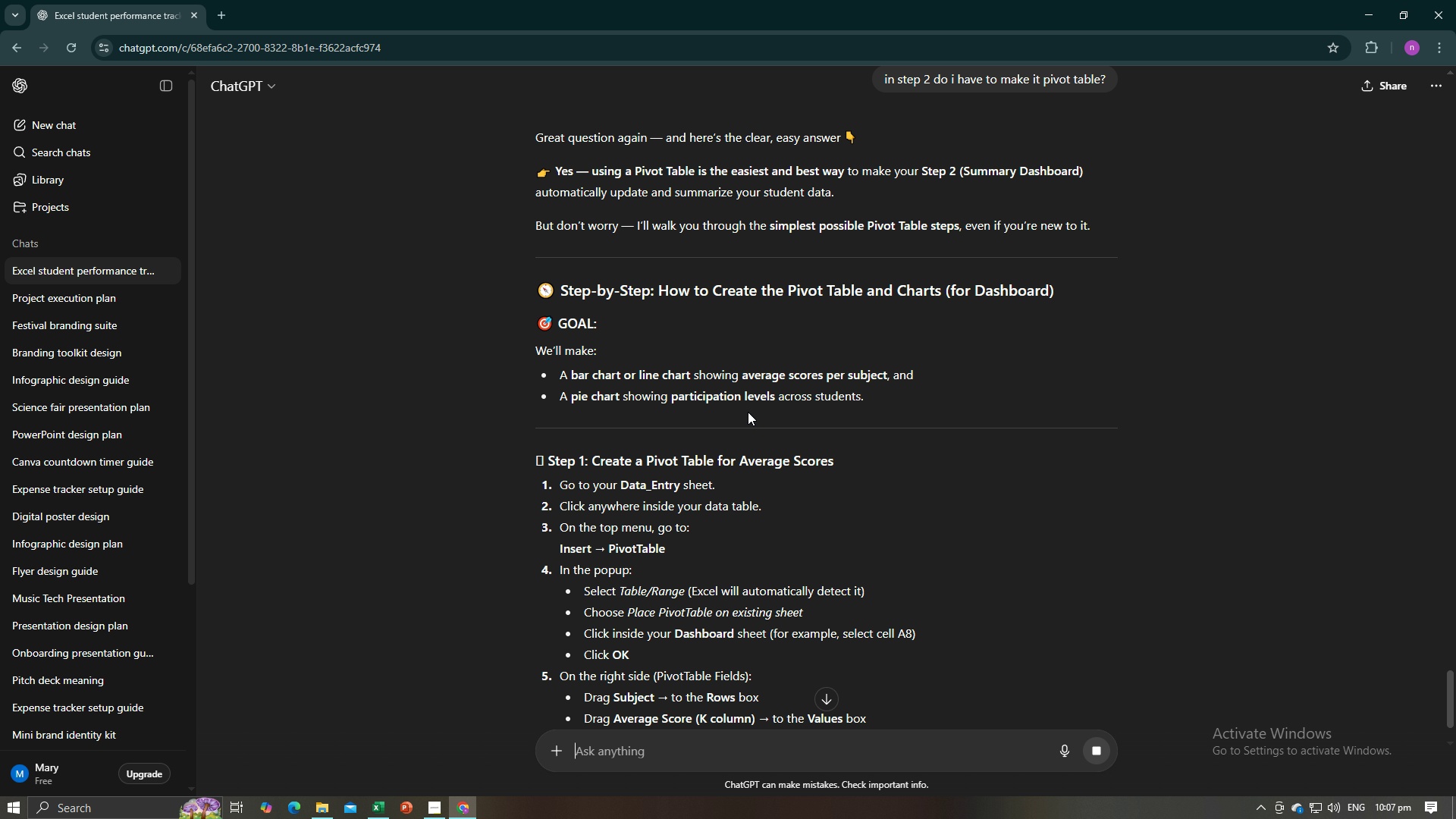 
wait(5.16)
 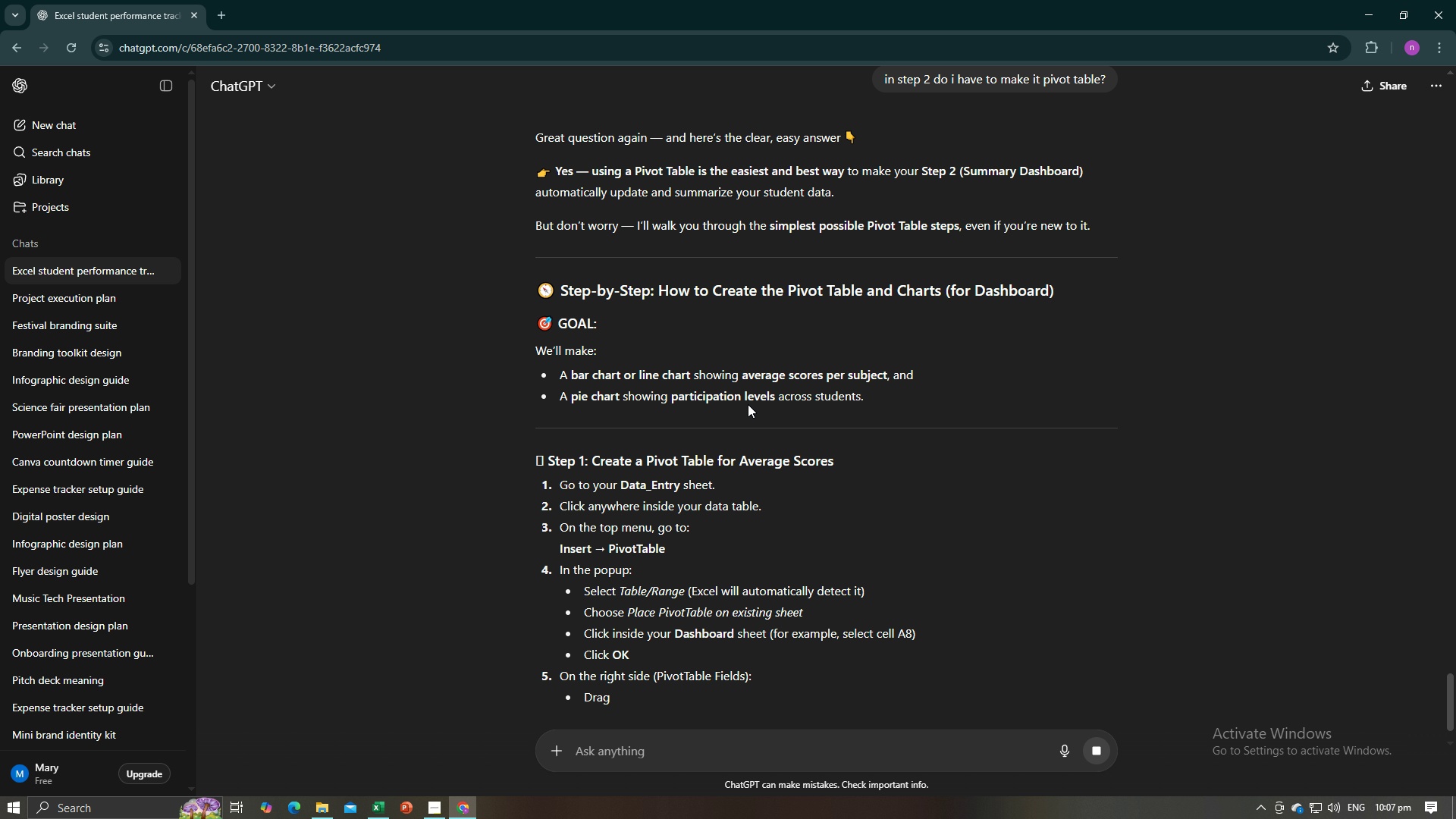 
scroll: coordinate [746, 415], scroll_direction: down, amount: 1.0
 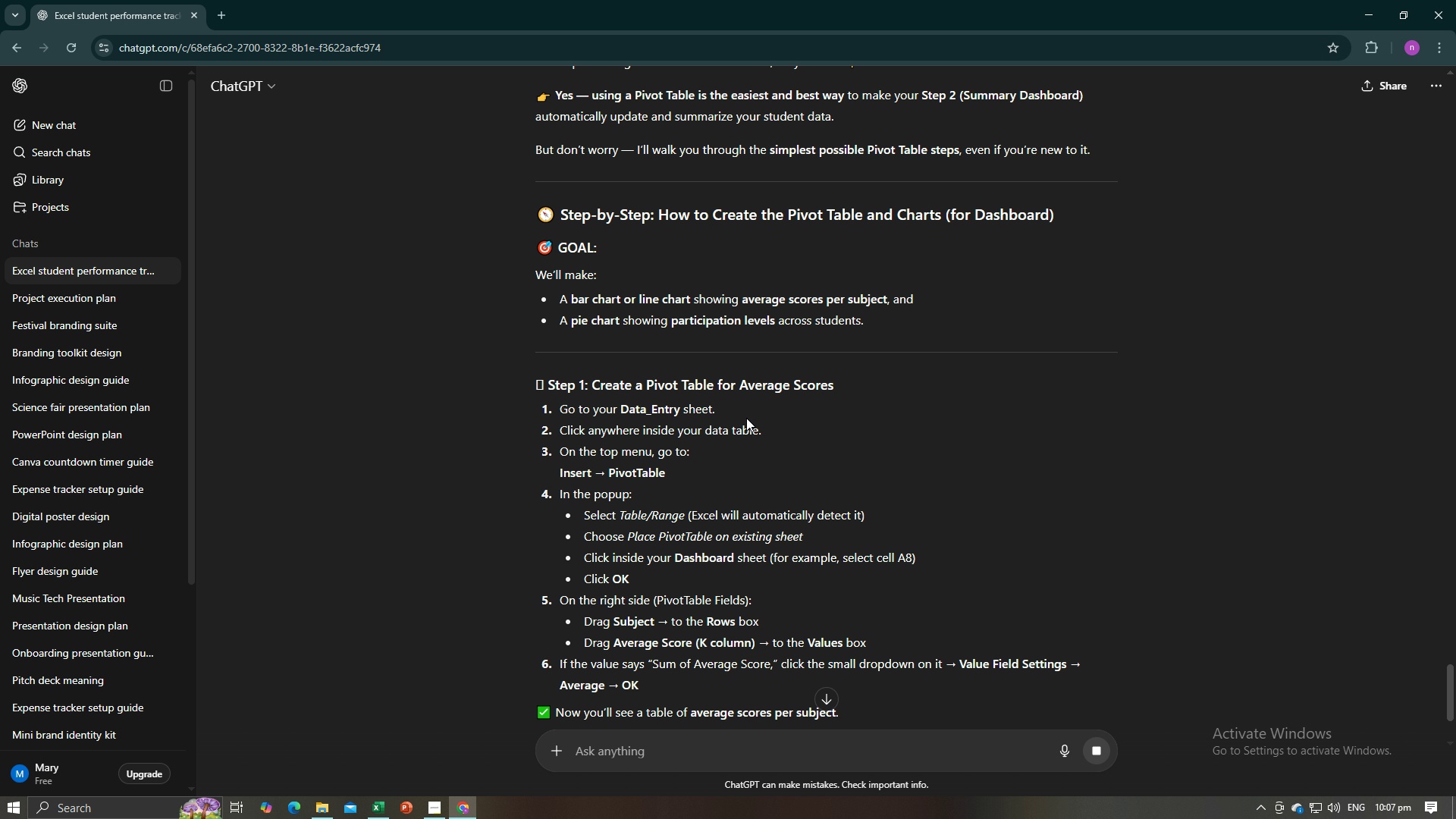 
key(Alt+AltLeft)
 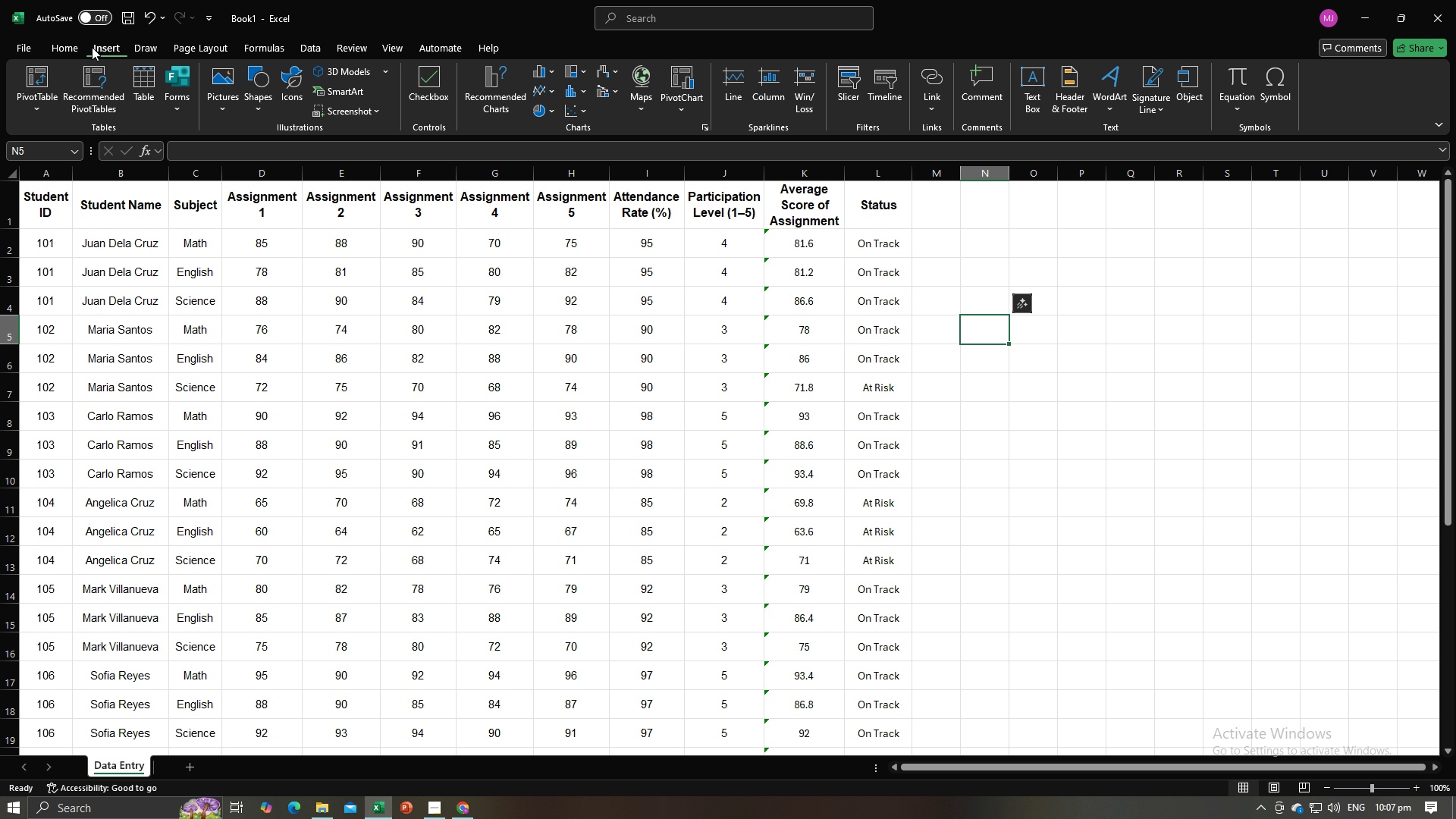 
hold_key(key=Tab, duration=21.42)
 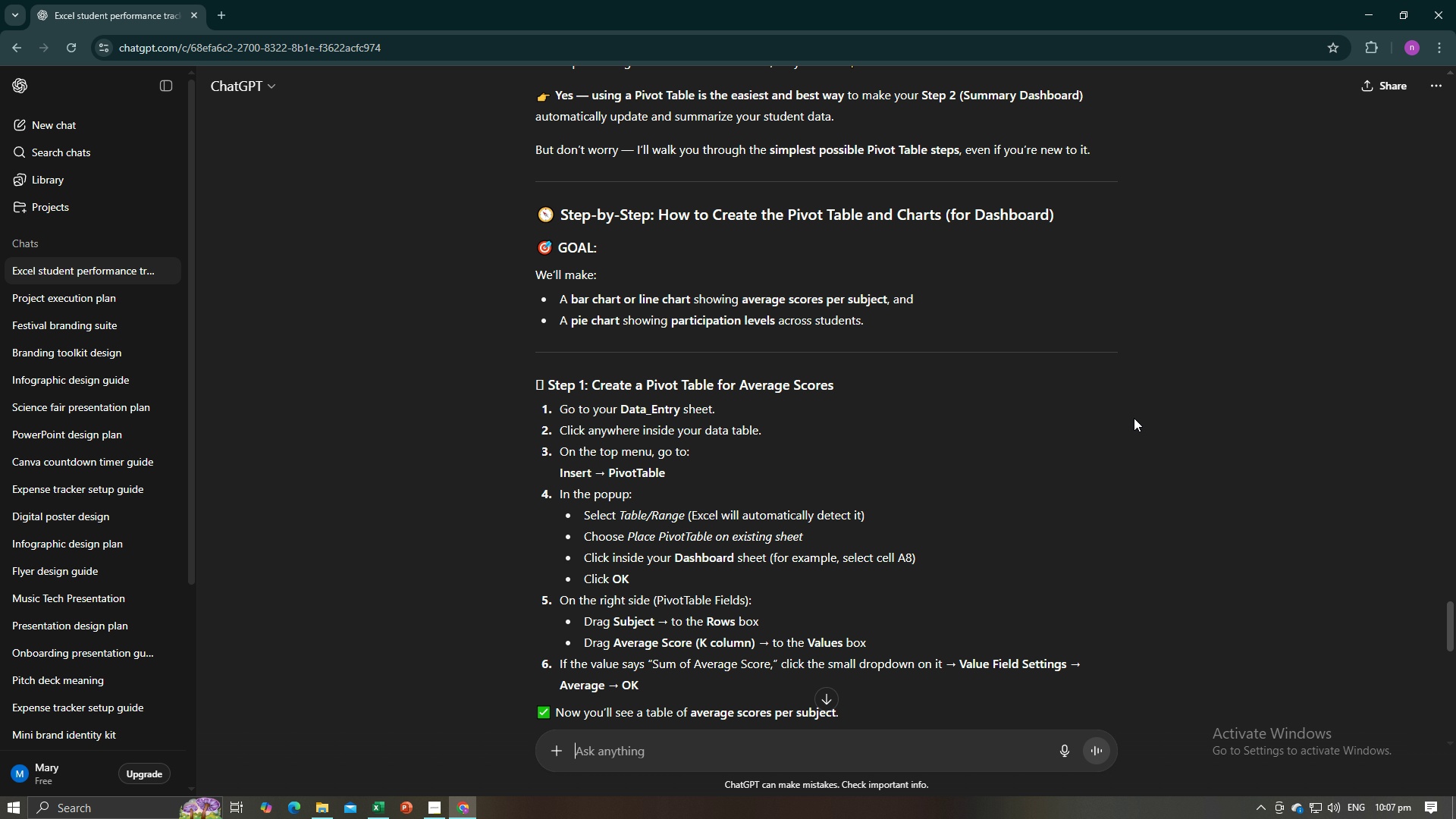 
left_click([92, 47])
 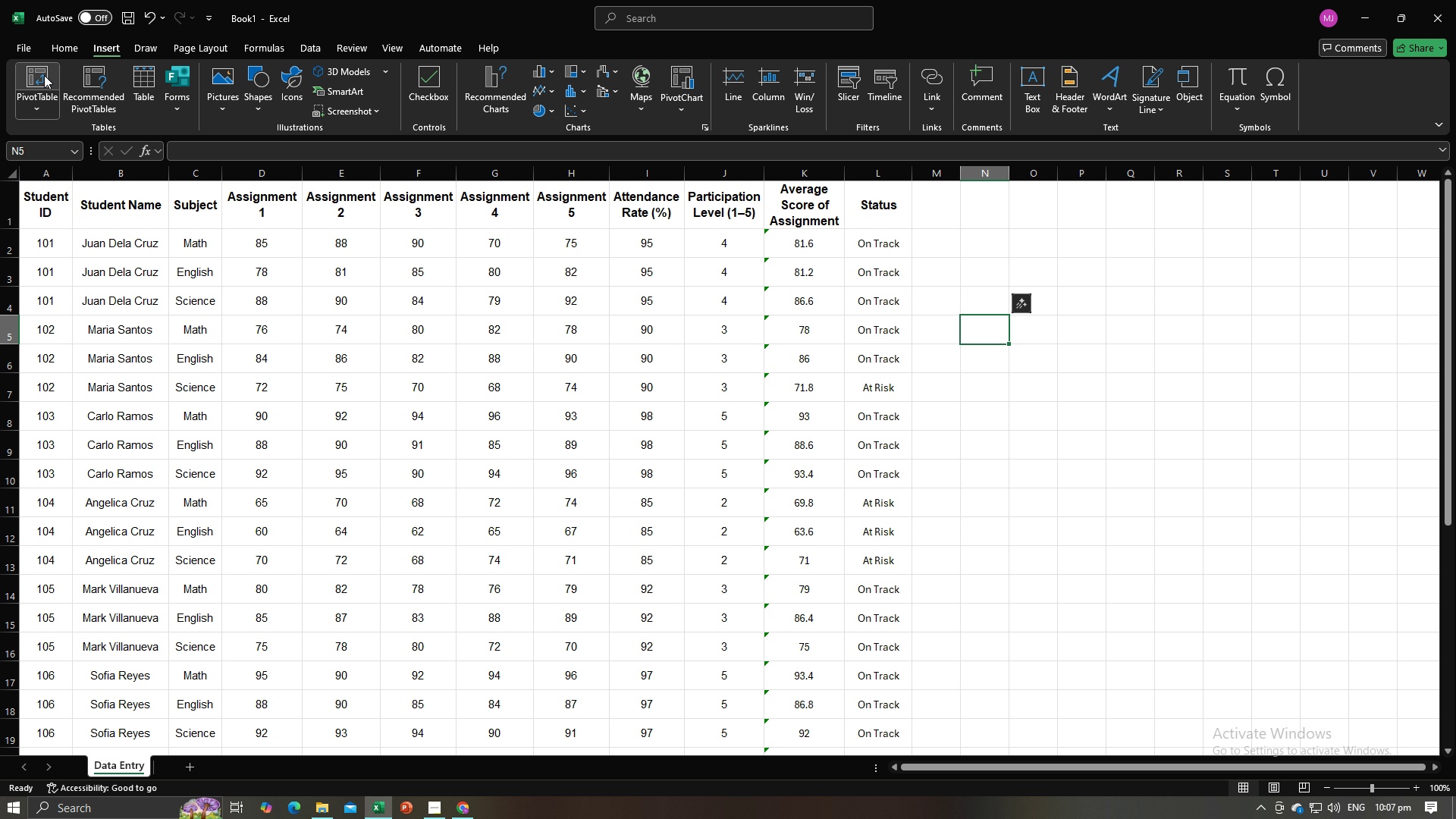 
left_click([44, 75])
 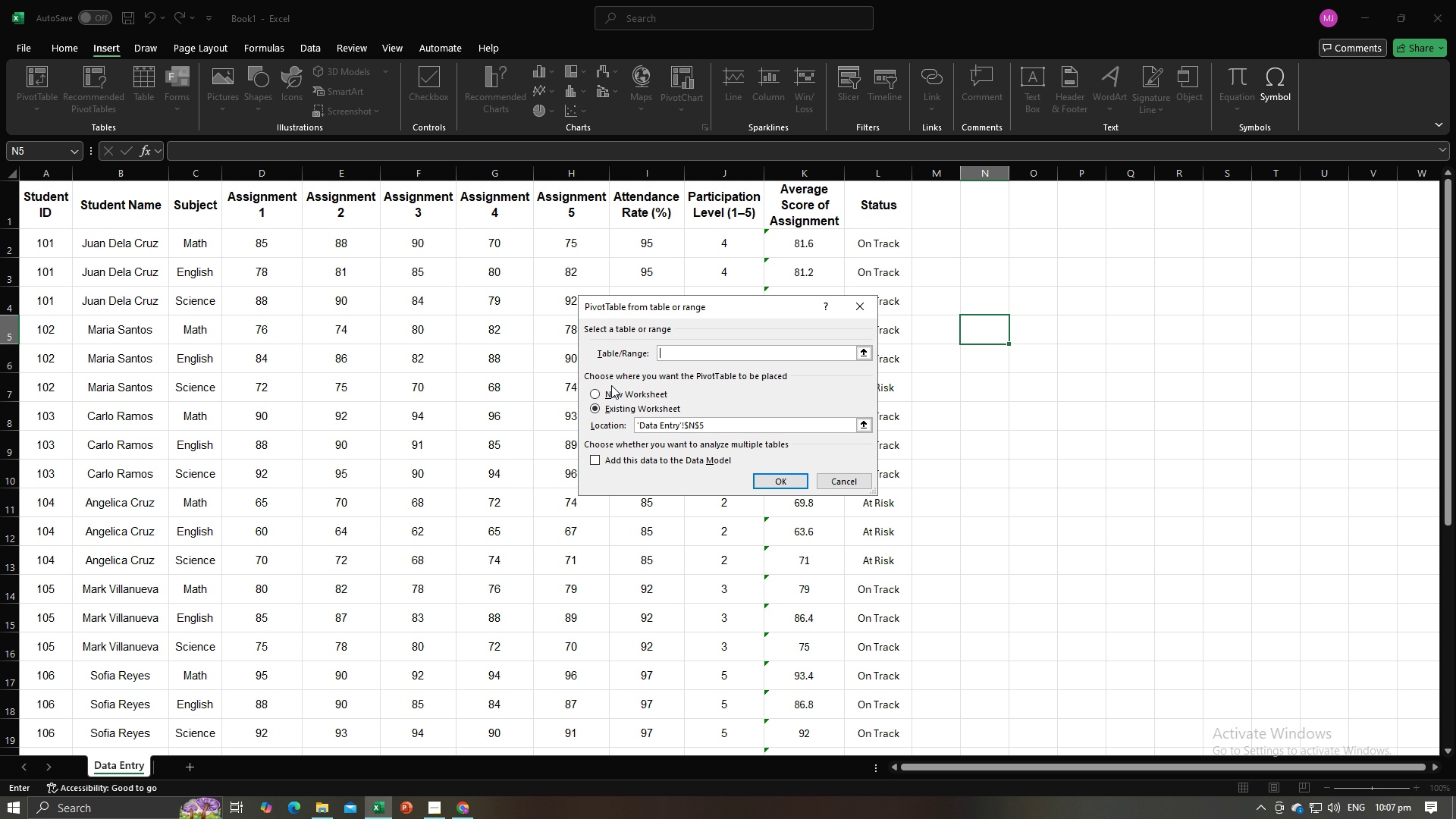 
left_click([592, 390])
 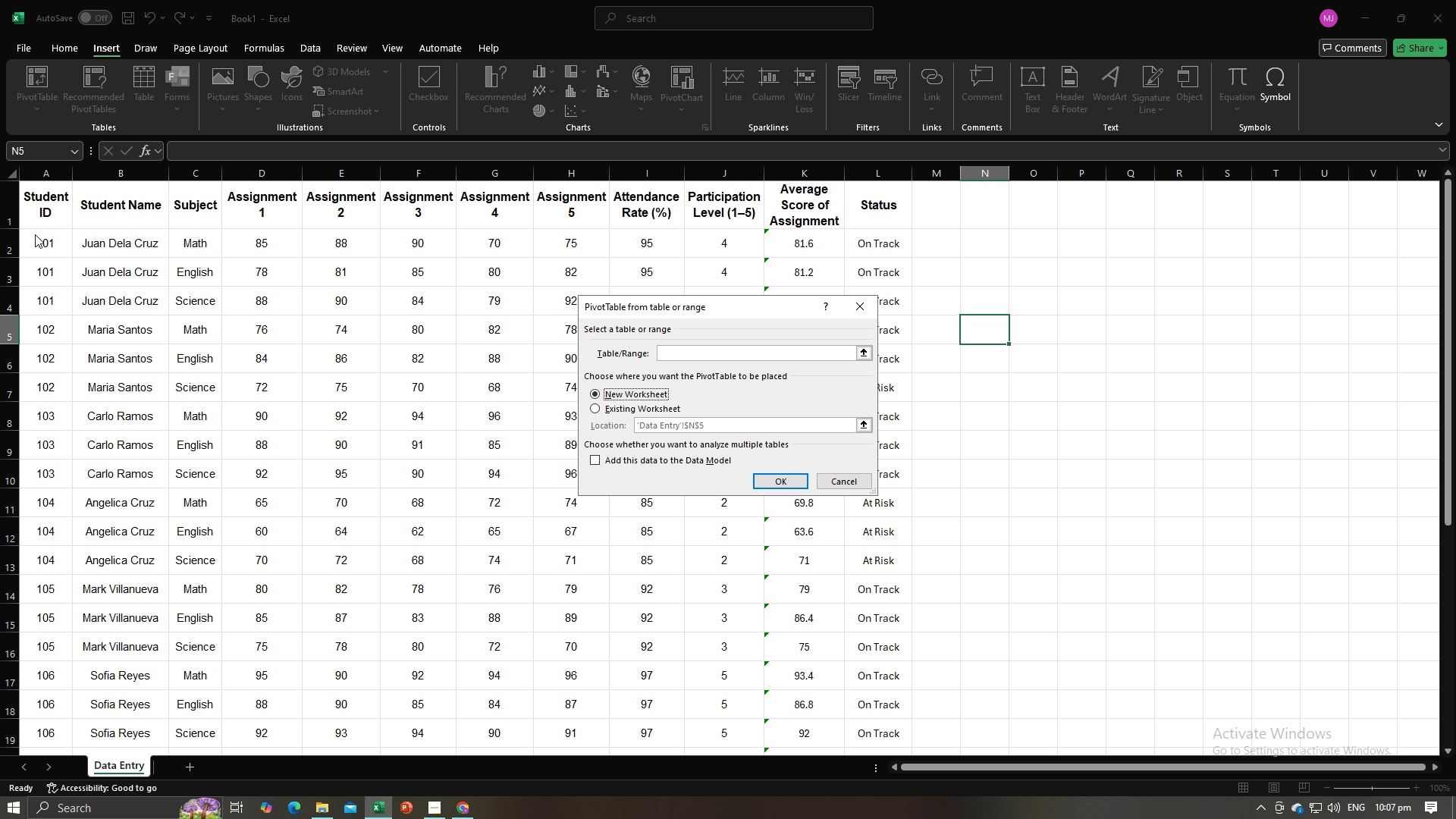 
left_click_drag(start_coordinate=[37, 212], to_coordinate=[158, 318])
 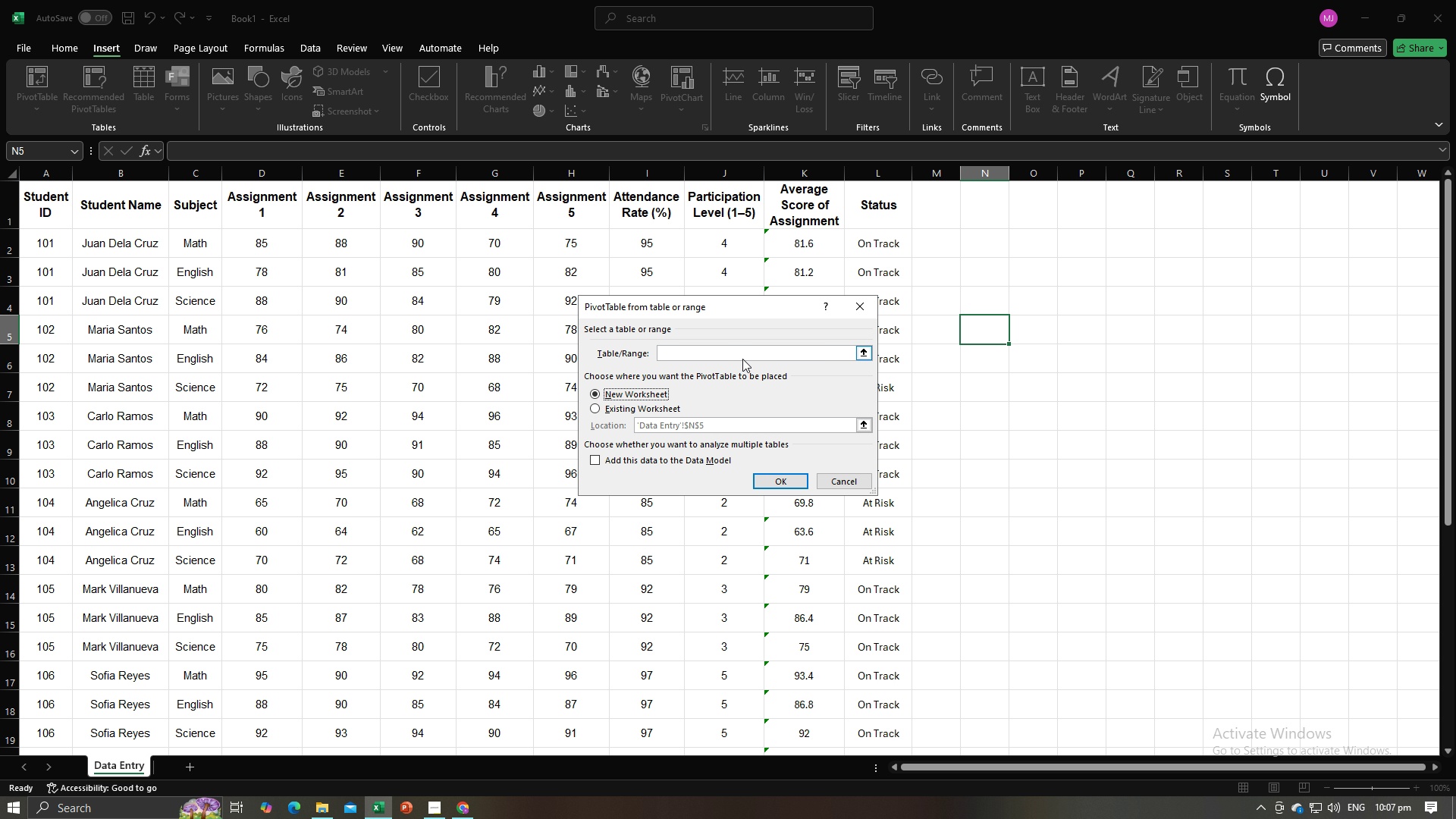 
left_click([738, 355])
 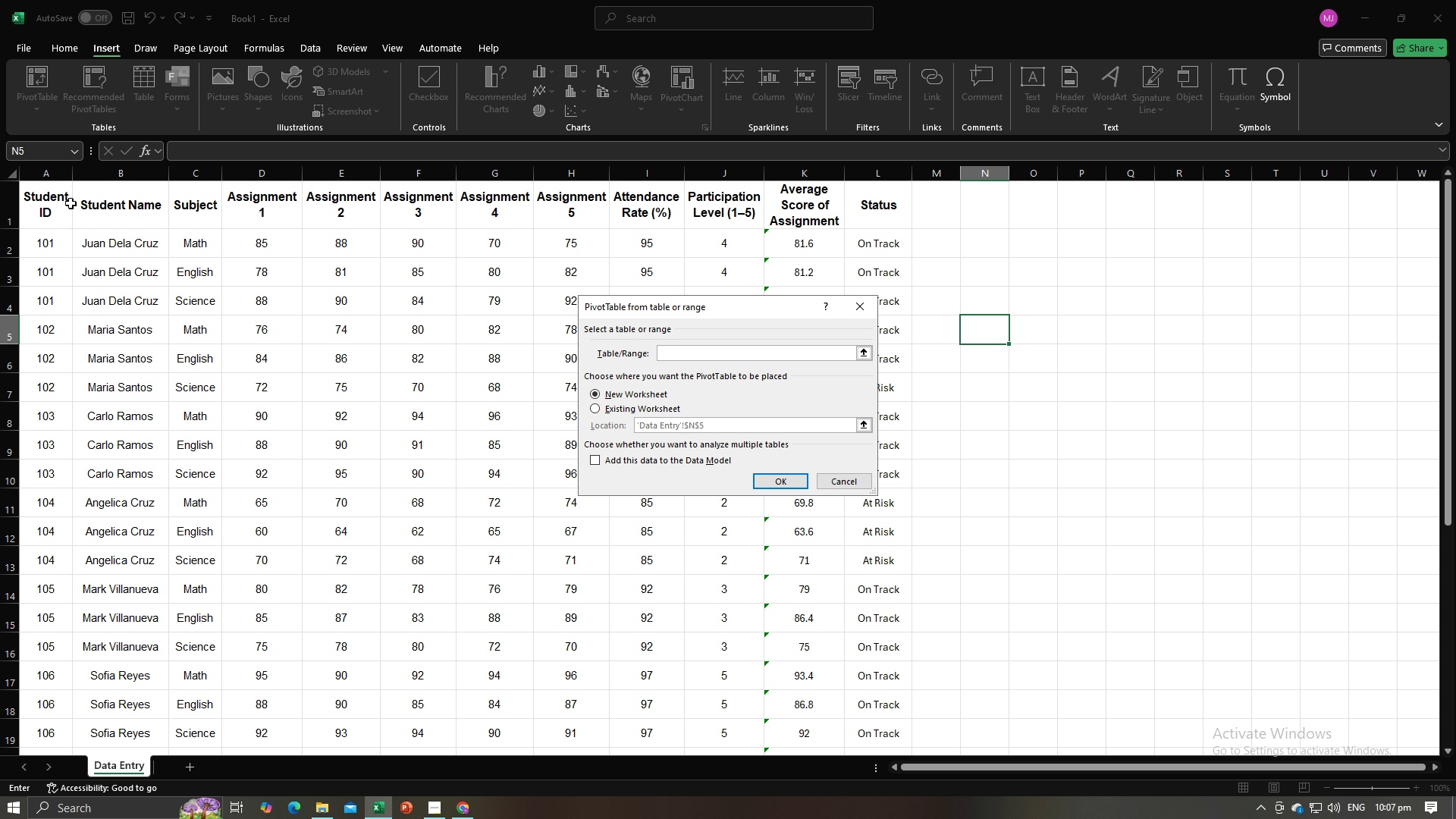 
left_click_drag(start_coordinate=[55, 201], to_coordinate=[868, 722])
 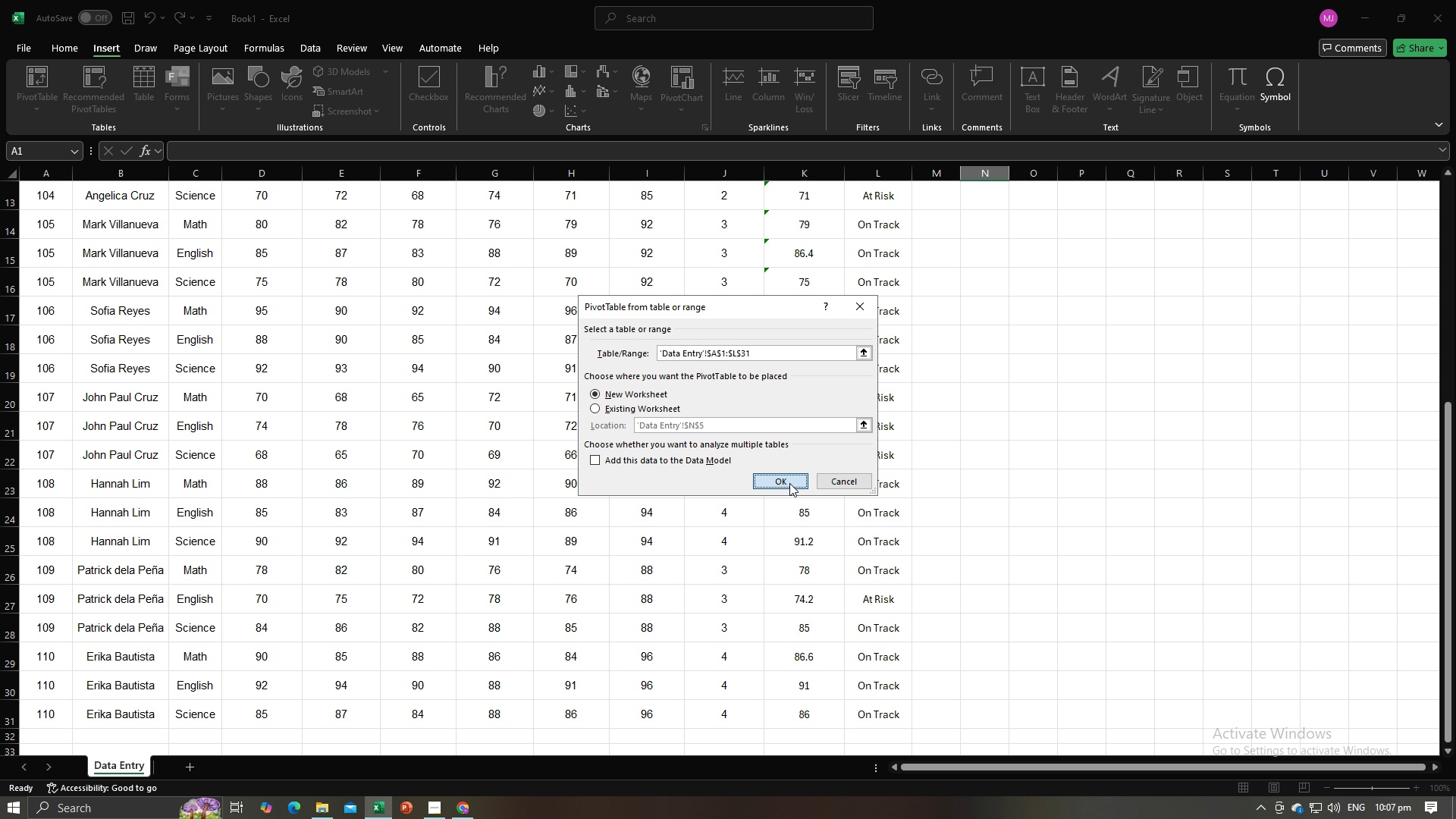 
left_click([789, 483])
 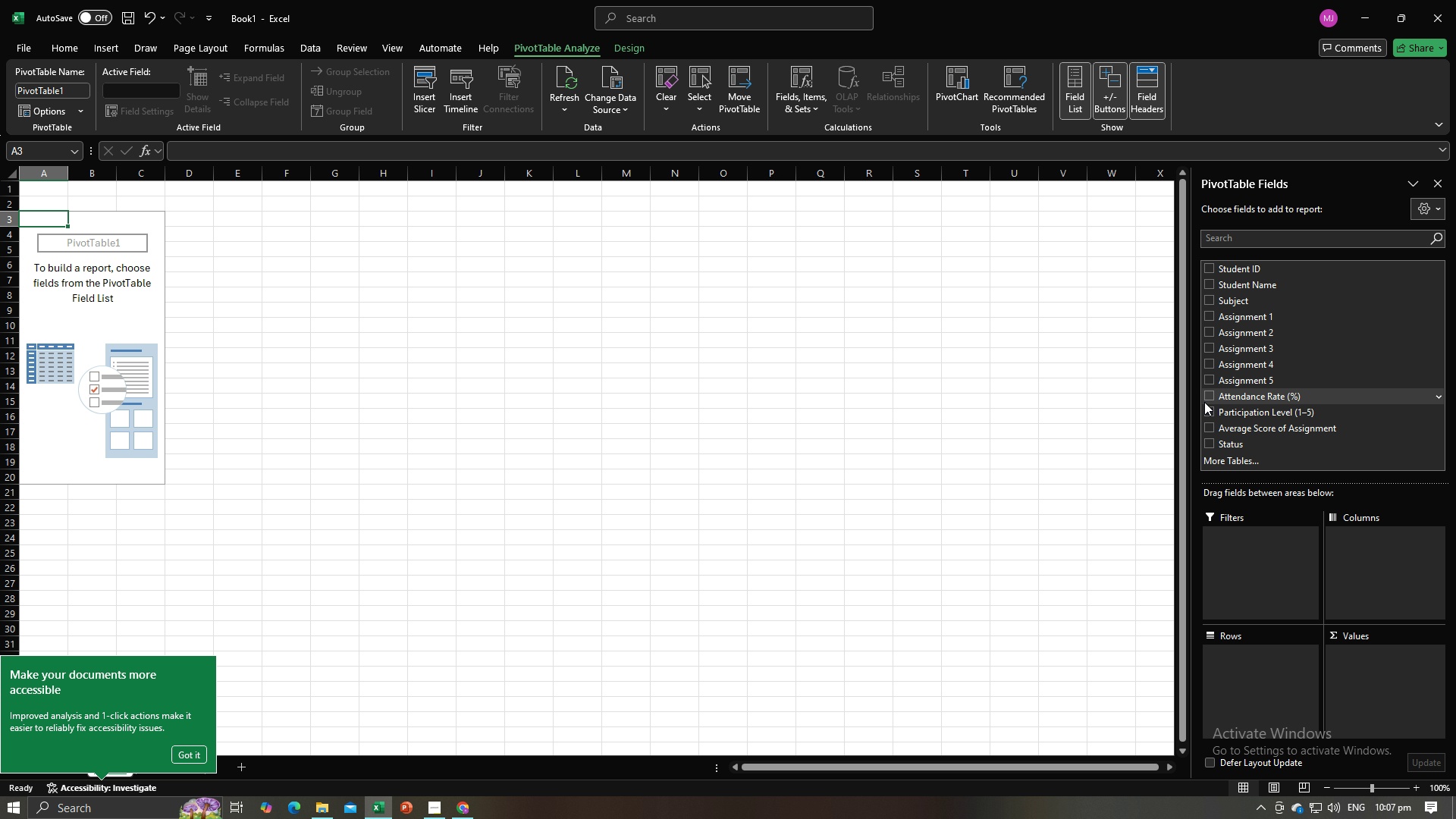 
key(Alt+AltLeft)
 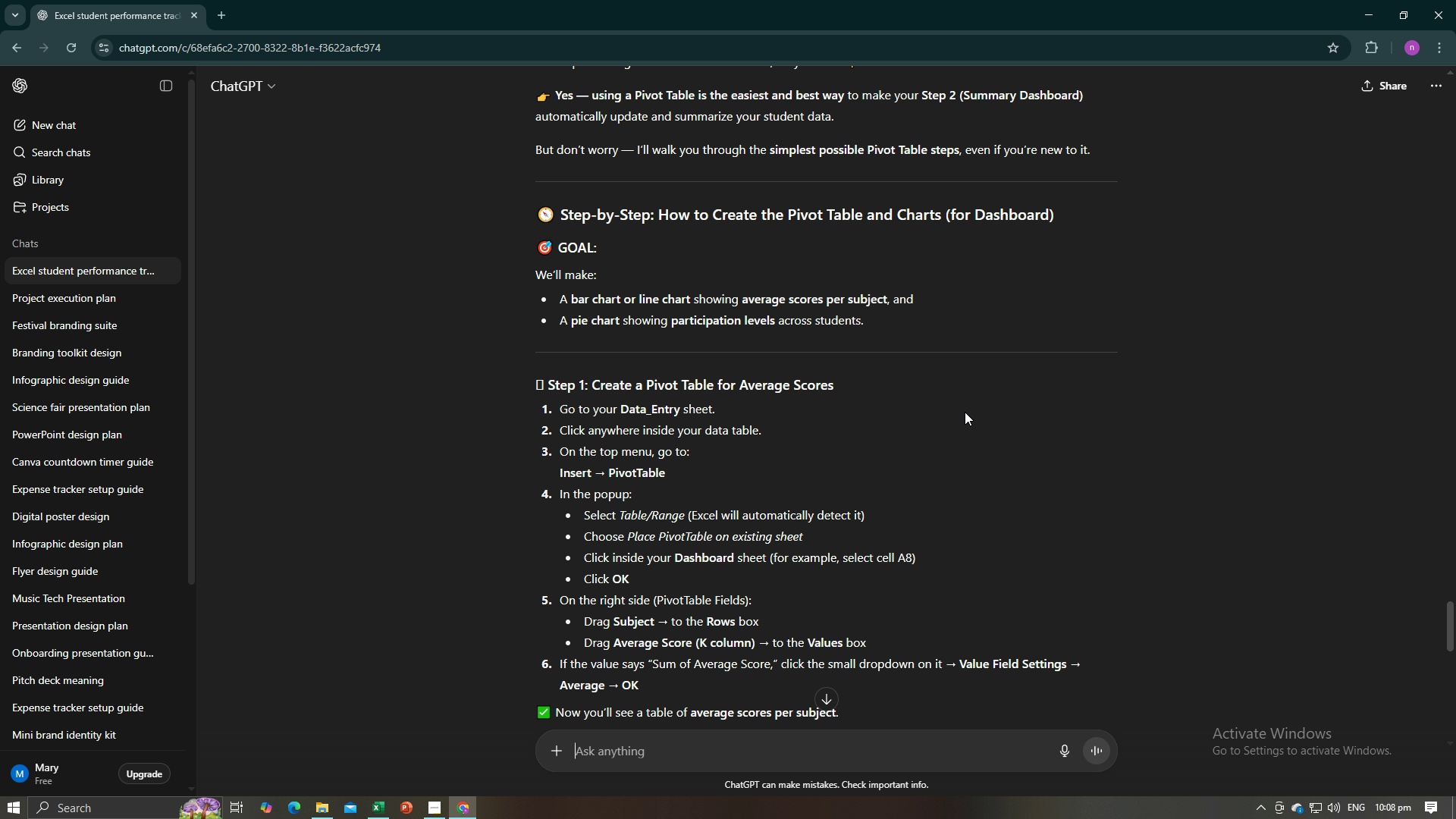 
wait(17.76)
 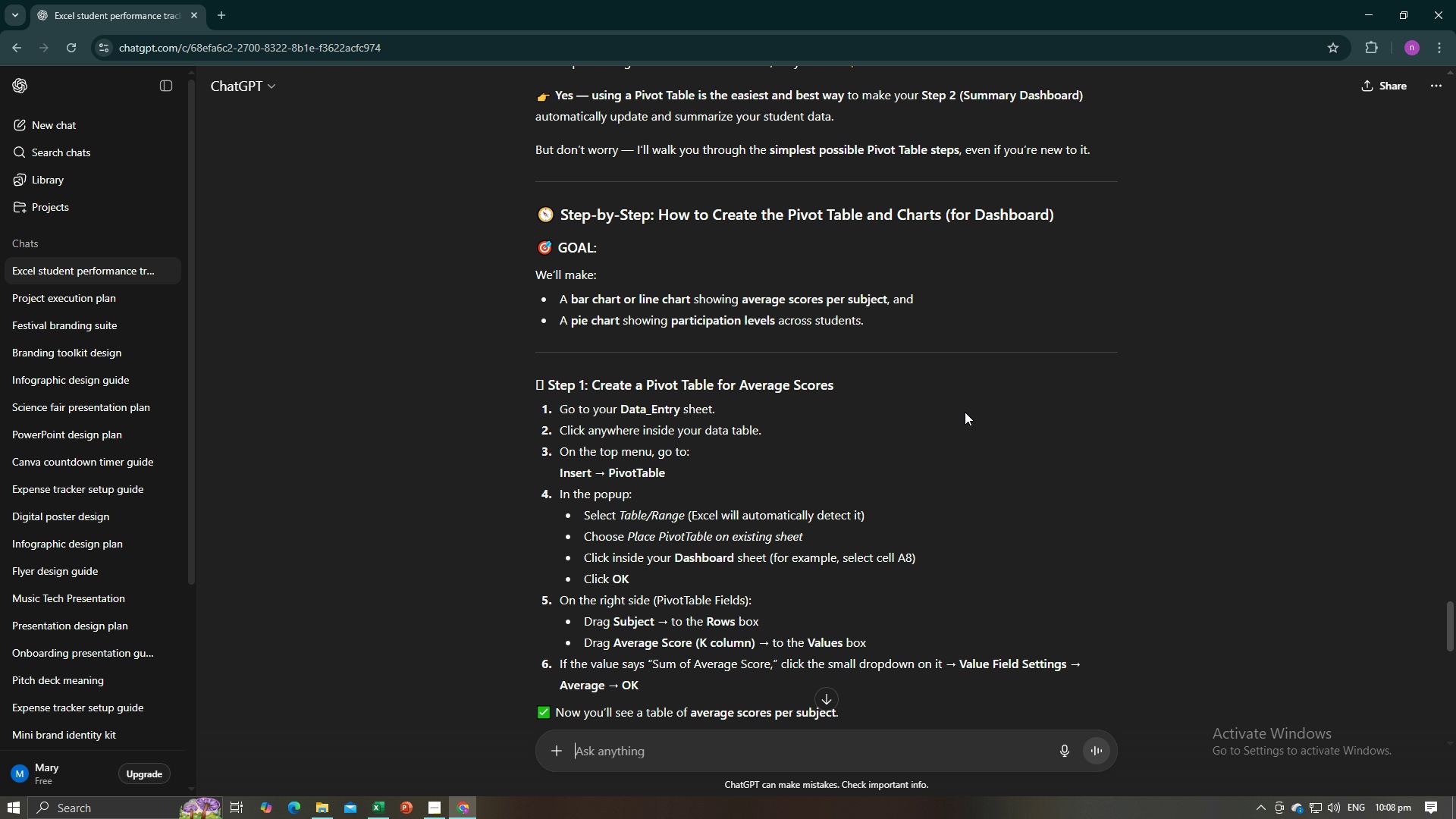 
key(Alt+AltLeft)
 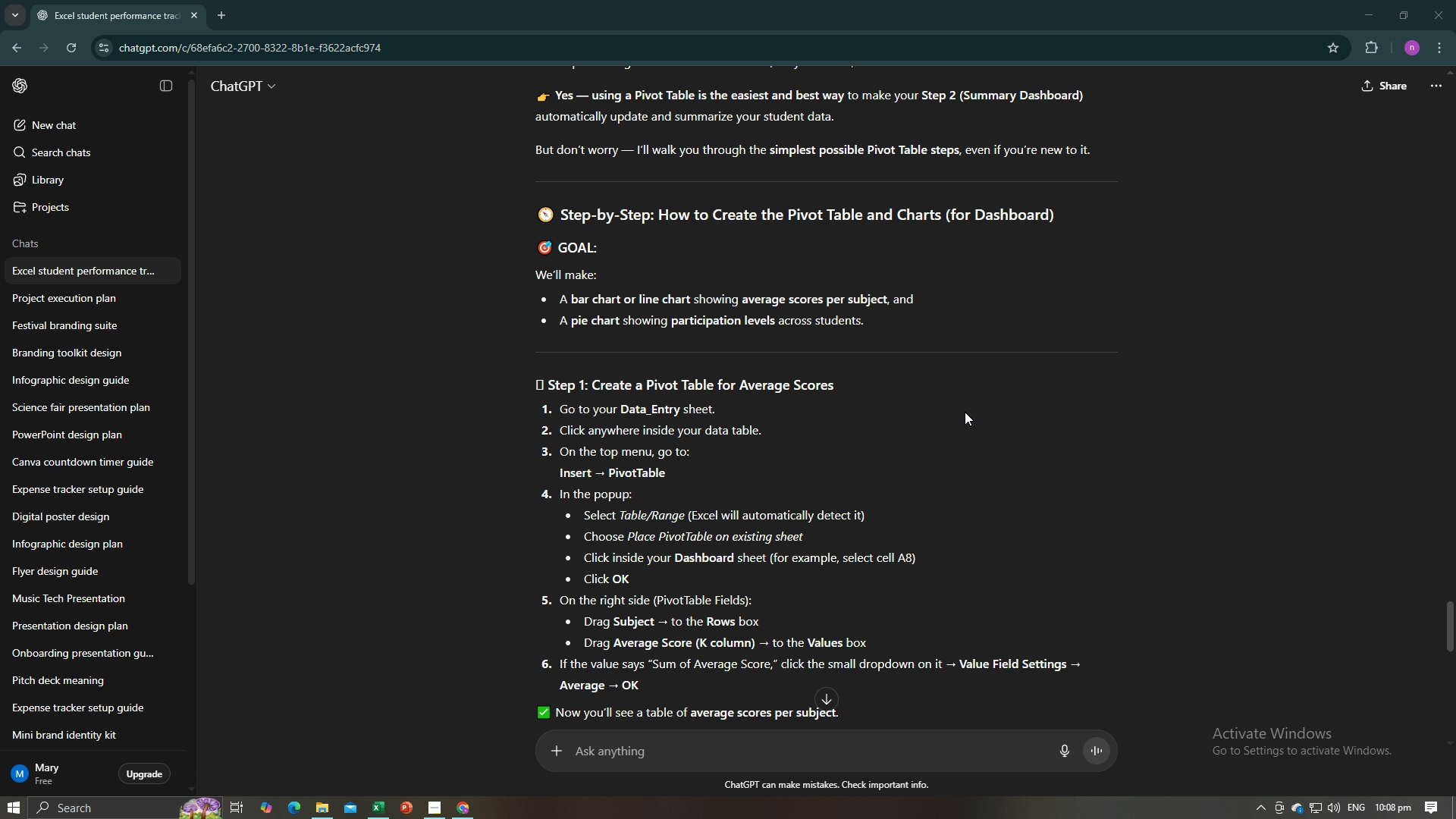 
key(Alt+Tab)
 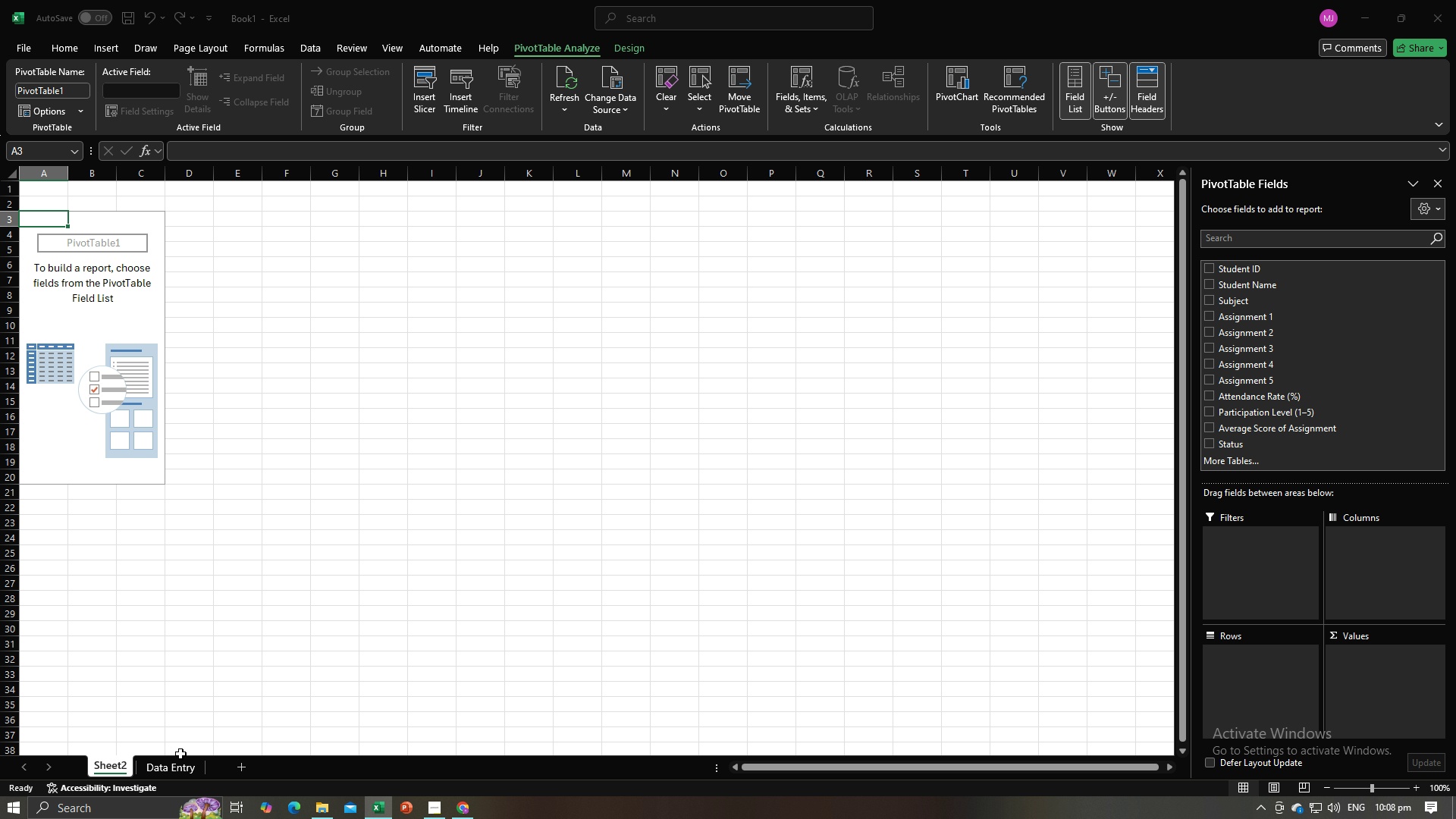 
right_click([115, 761])
 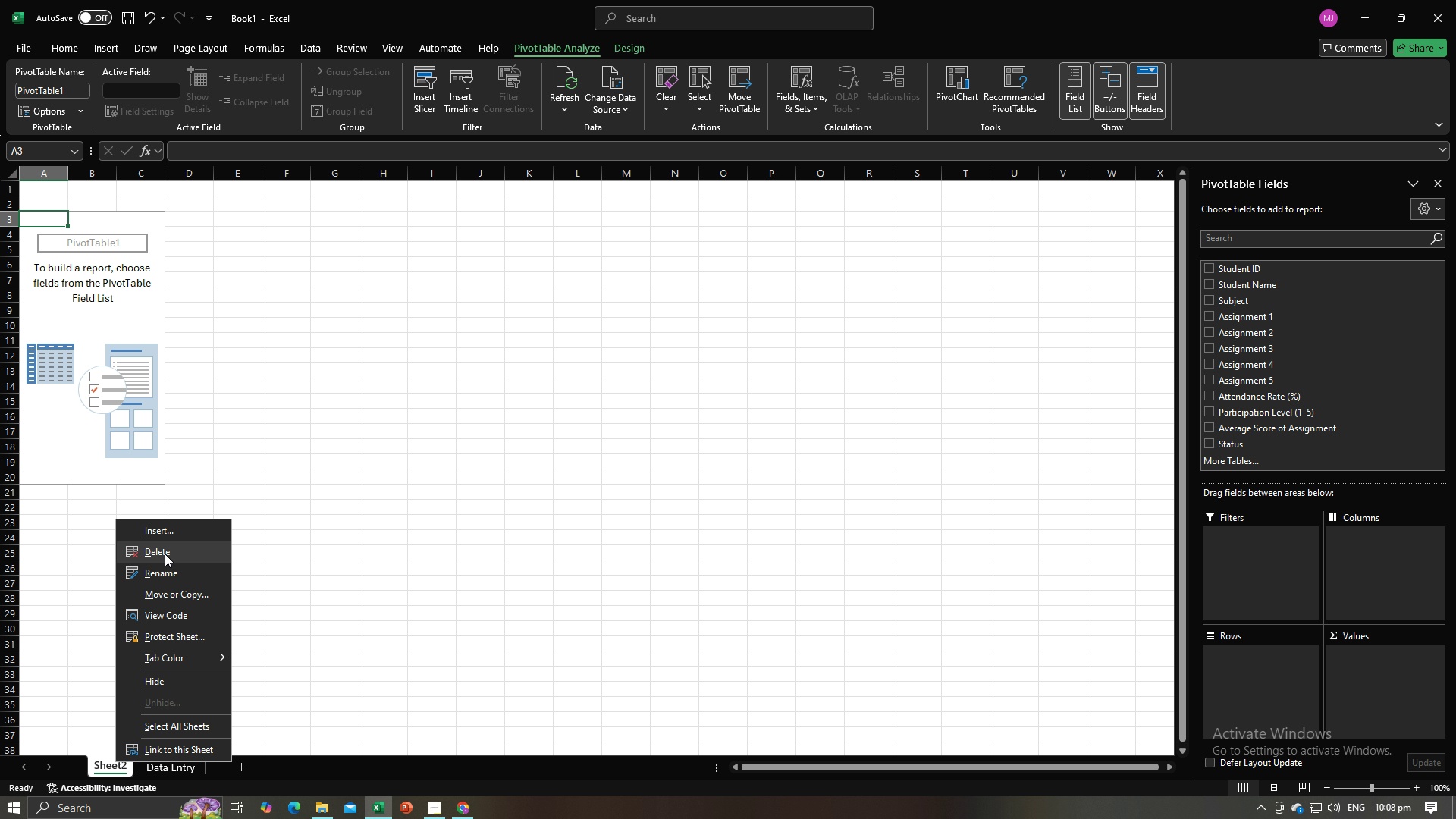 
left_click([165, 554])
 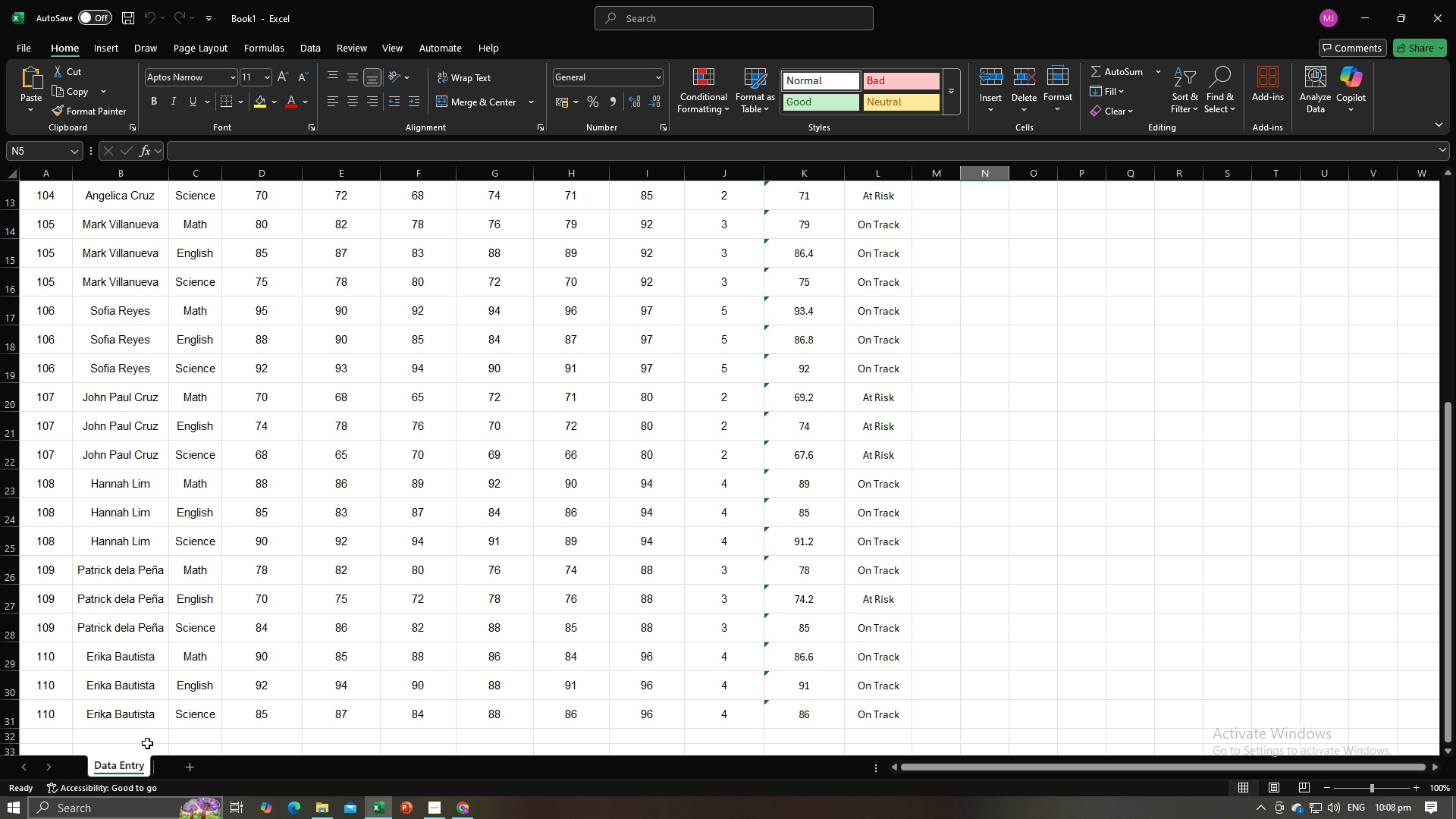 
right_click([125, 761])
 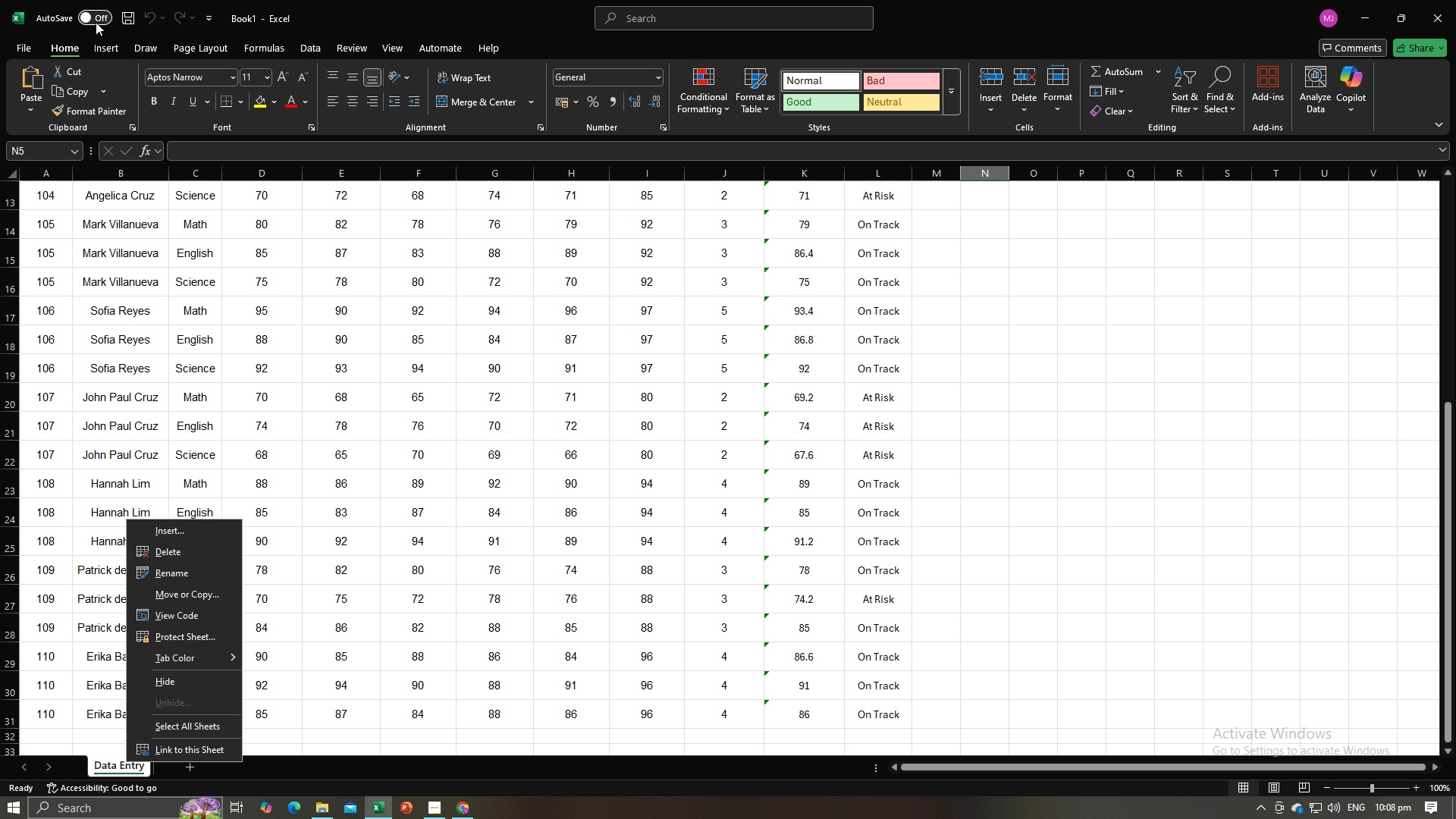 
left_click([111, 46])
 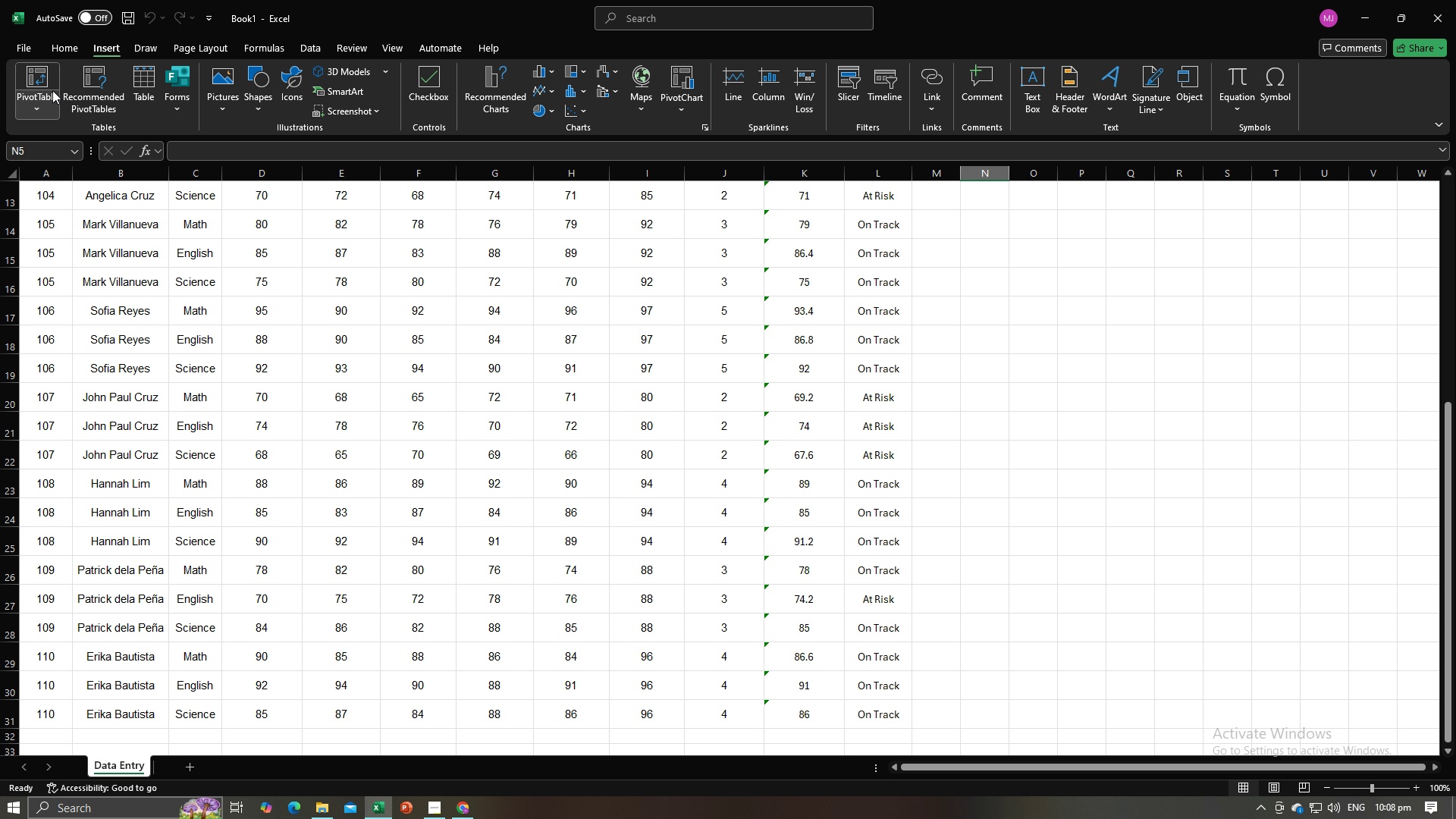 
left_click([40, 77])
 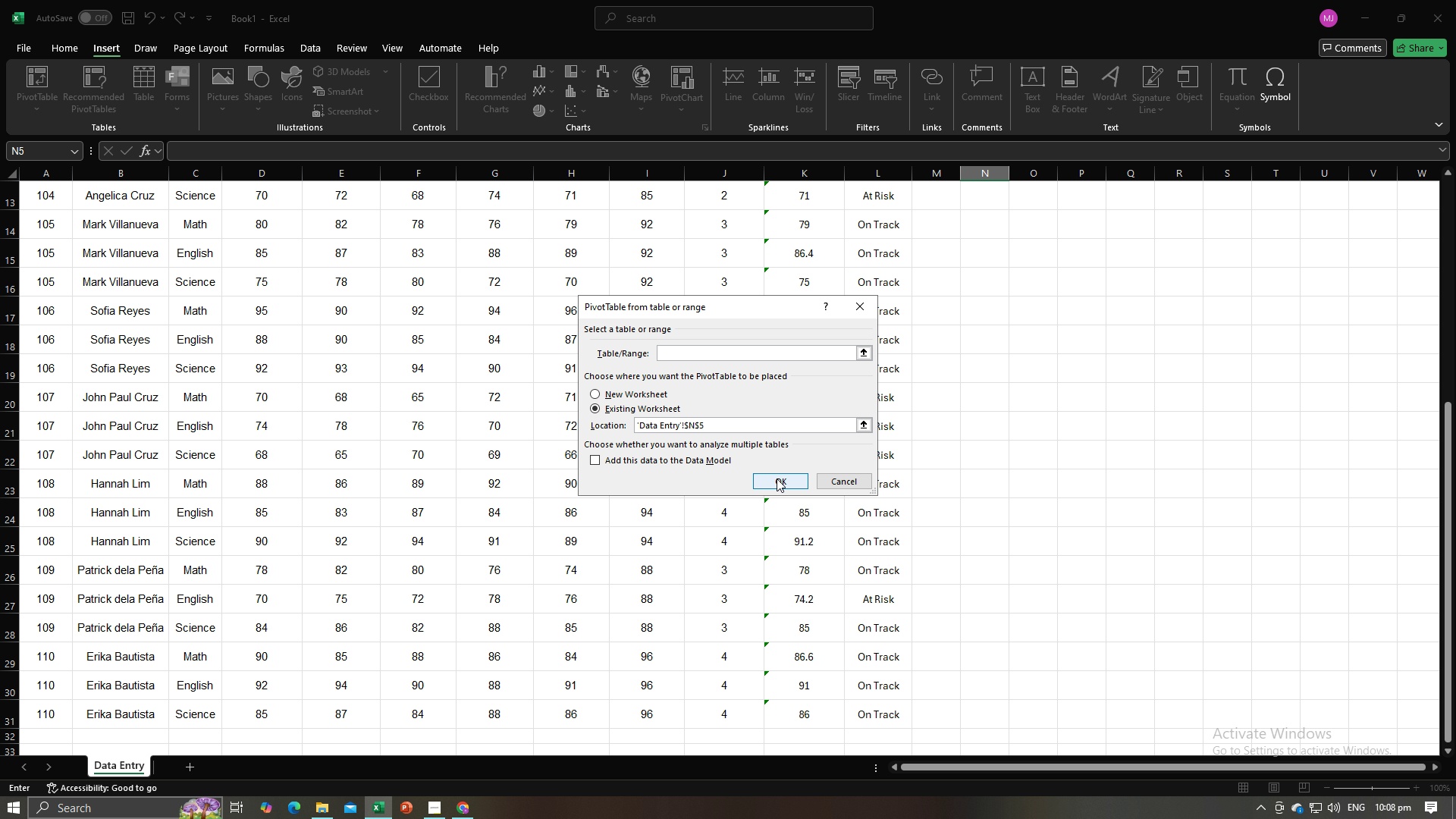 
left_click([777, 479])
 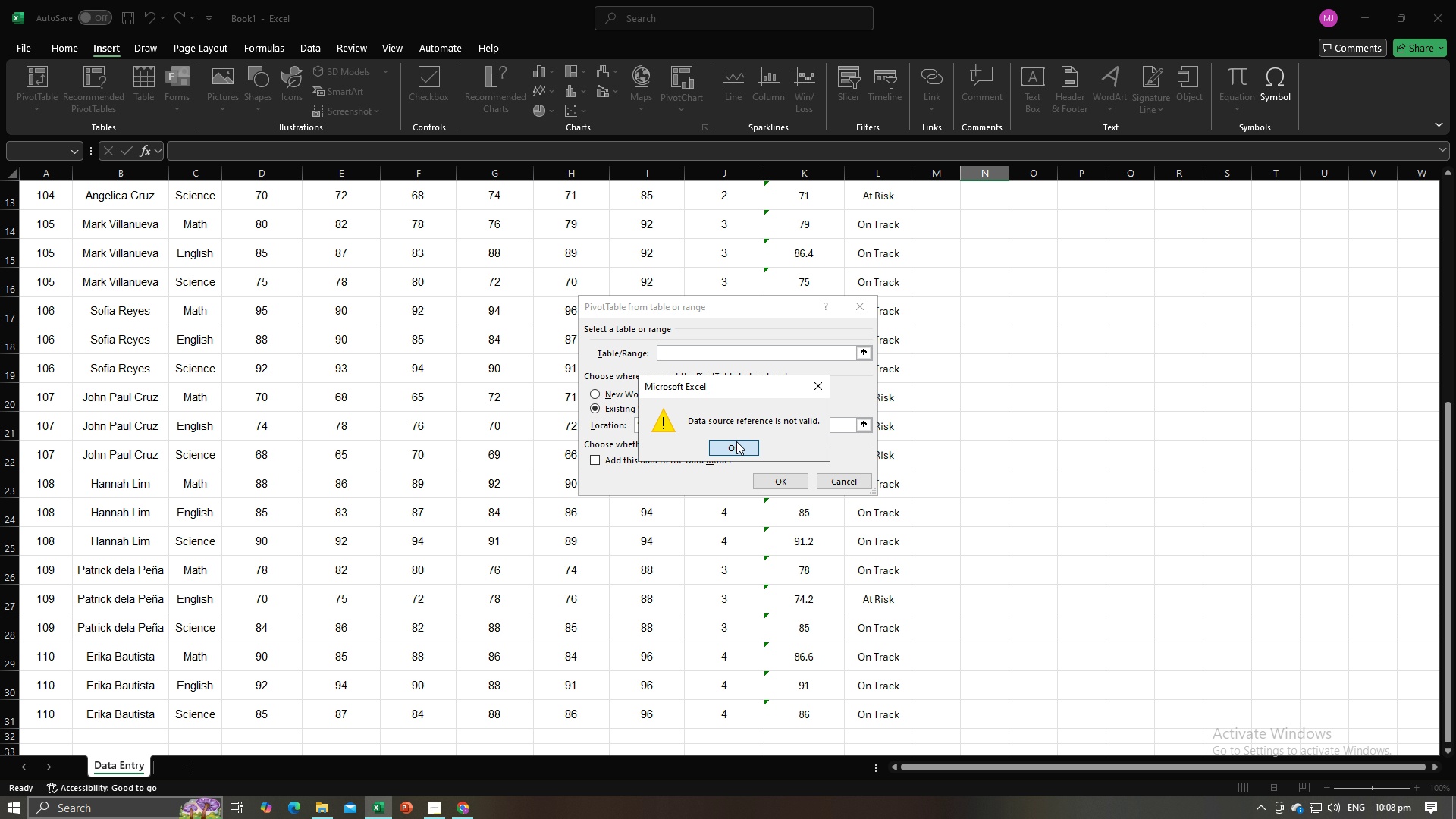 
left_click([736, 441])
 